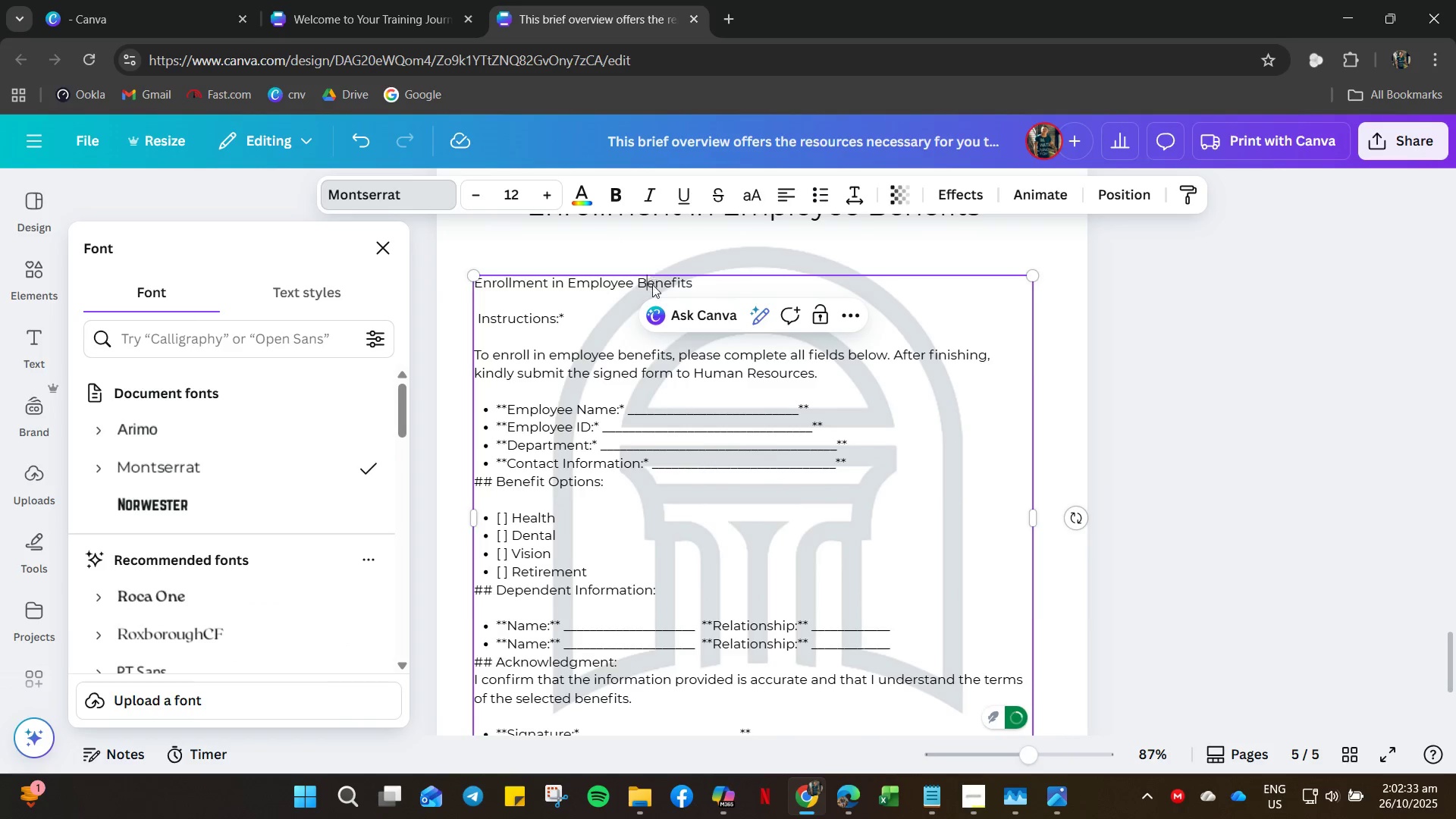 
scroll: coordinate [652, 284], scroll_direction: up, amount: 3.0
 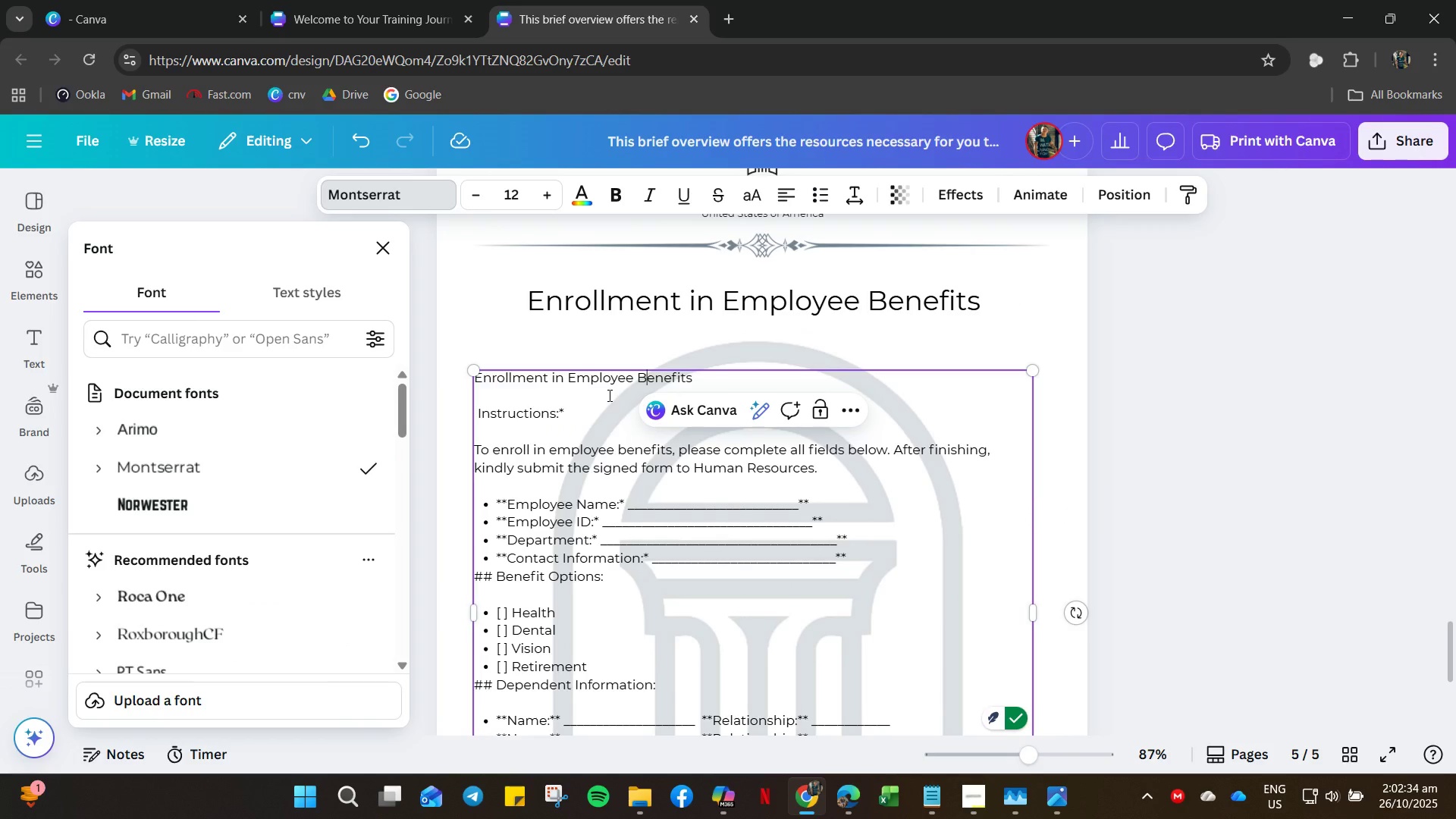 
left_click_drag(start_coordinate=[585, 395], to_coordinate=[467, 380])
 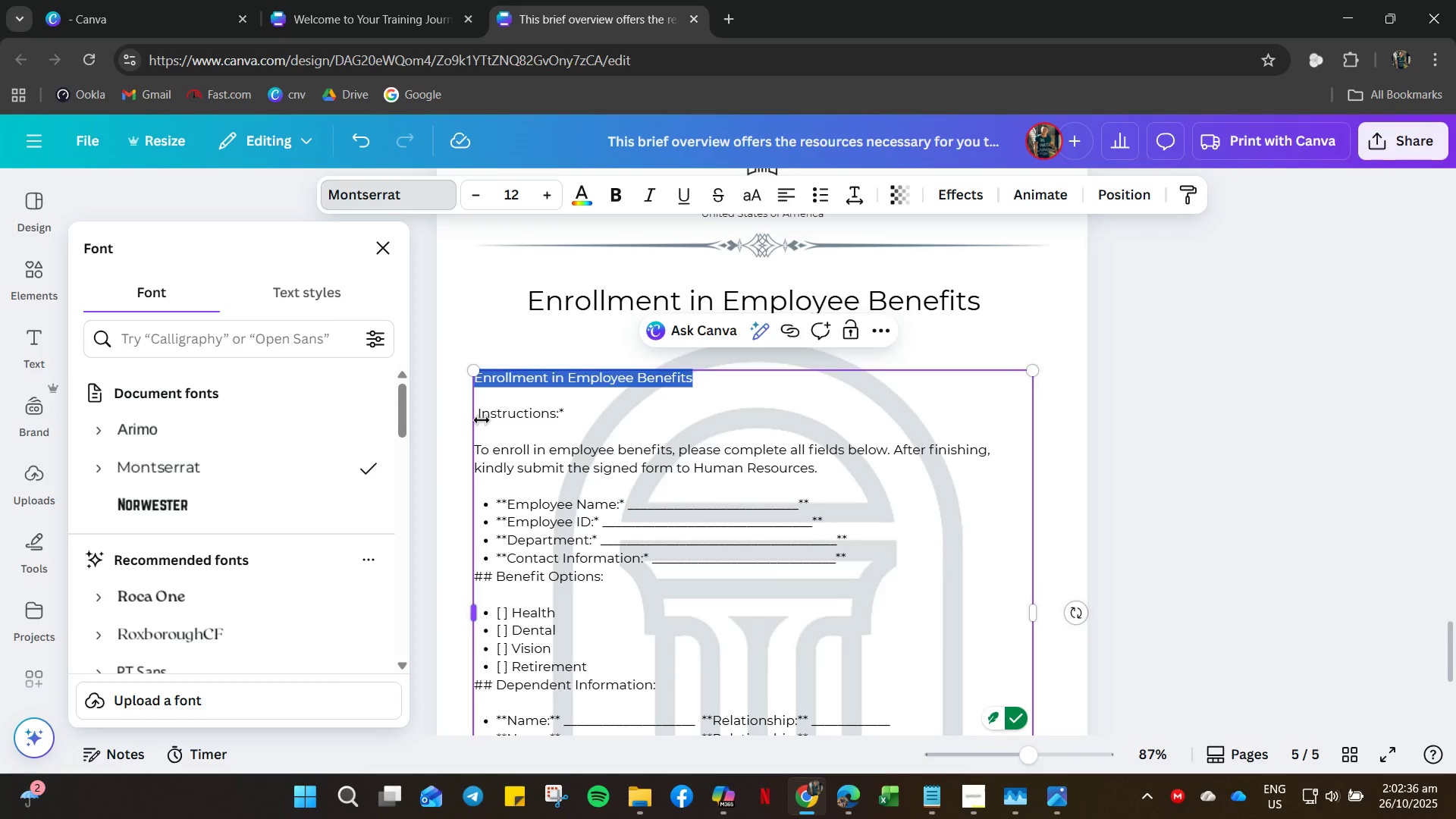 
key(Backspace)
 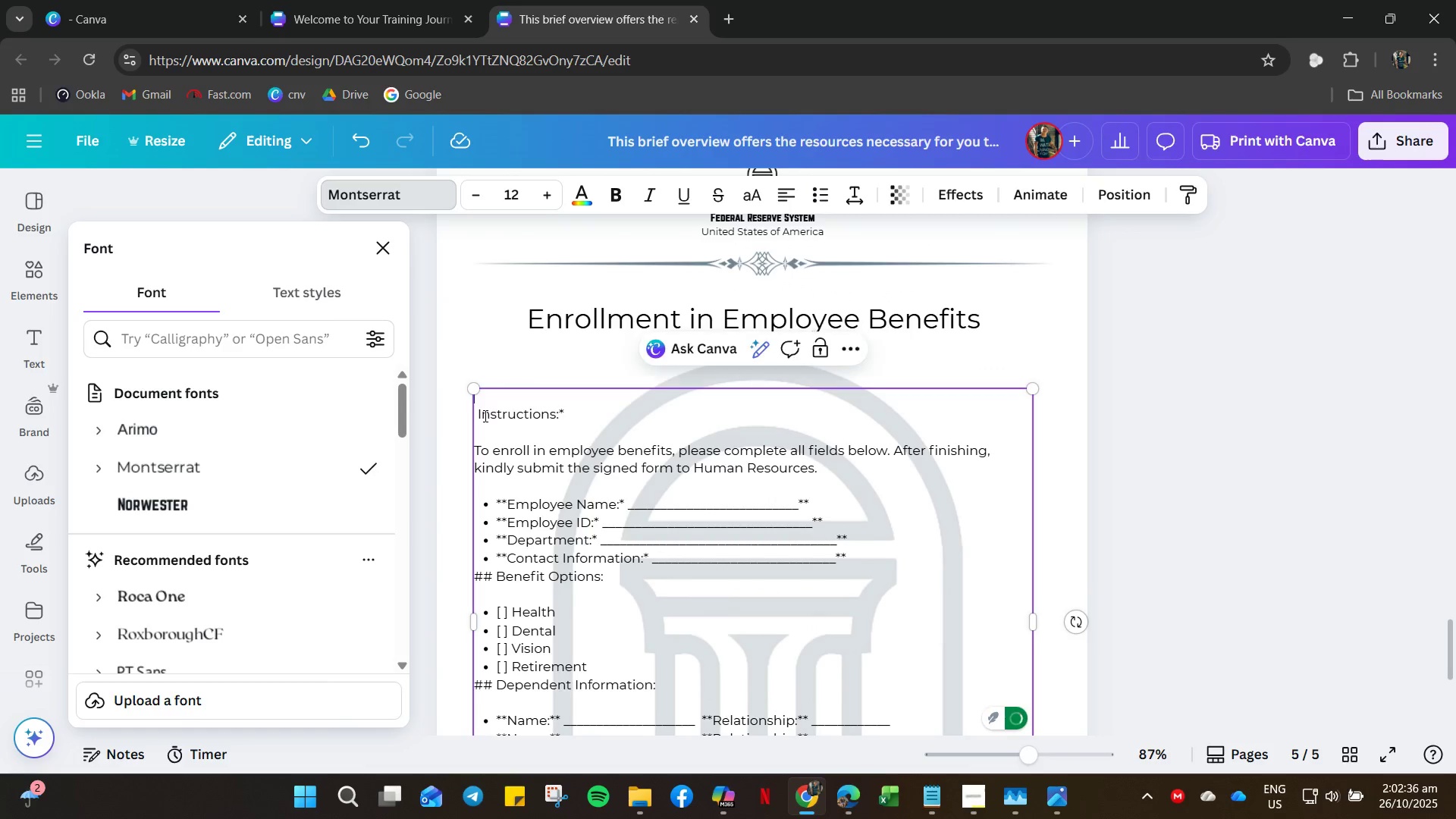 
left_click([482, 416])
 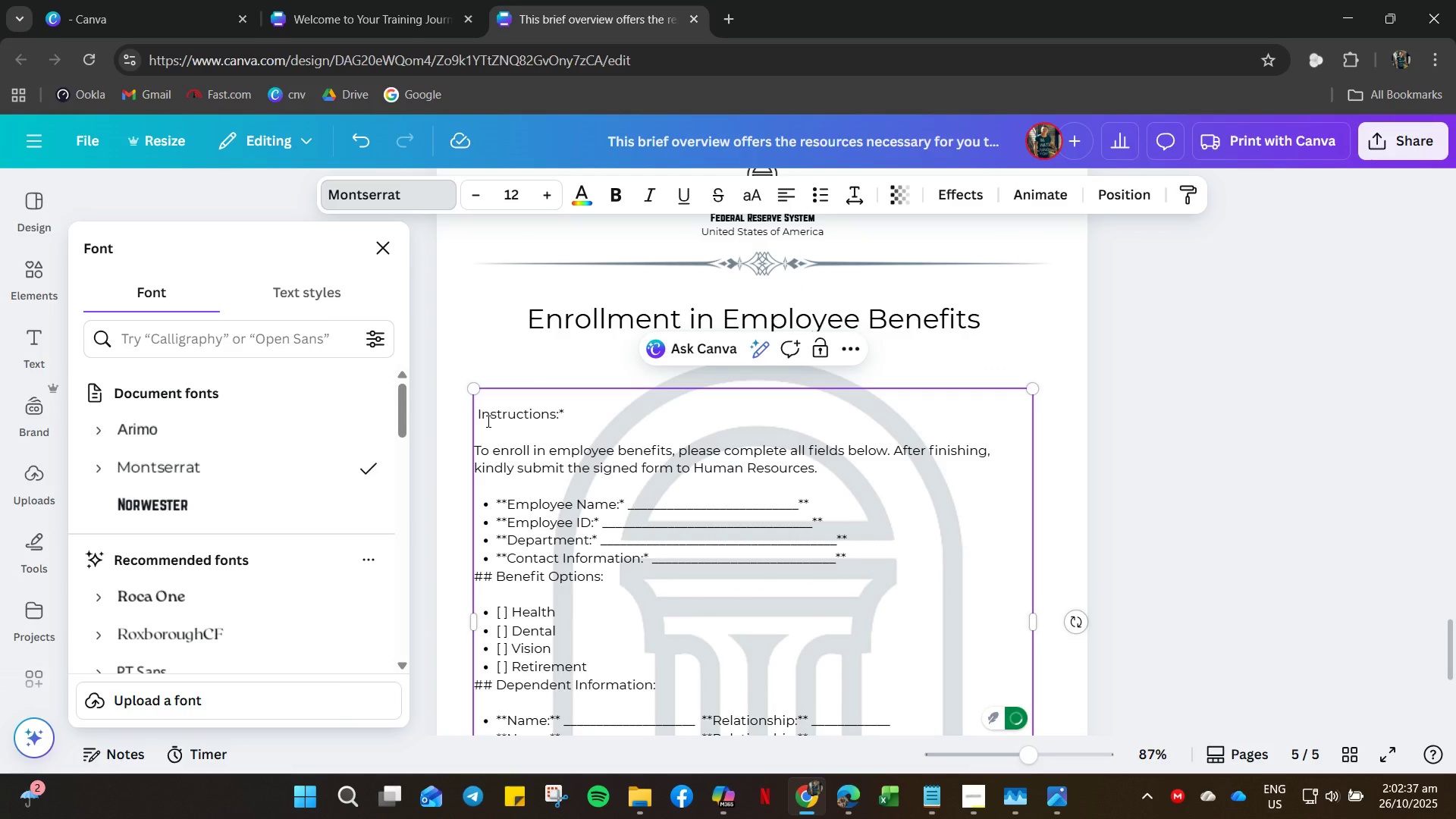 
key(ArrowLeft)
 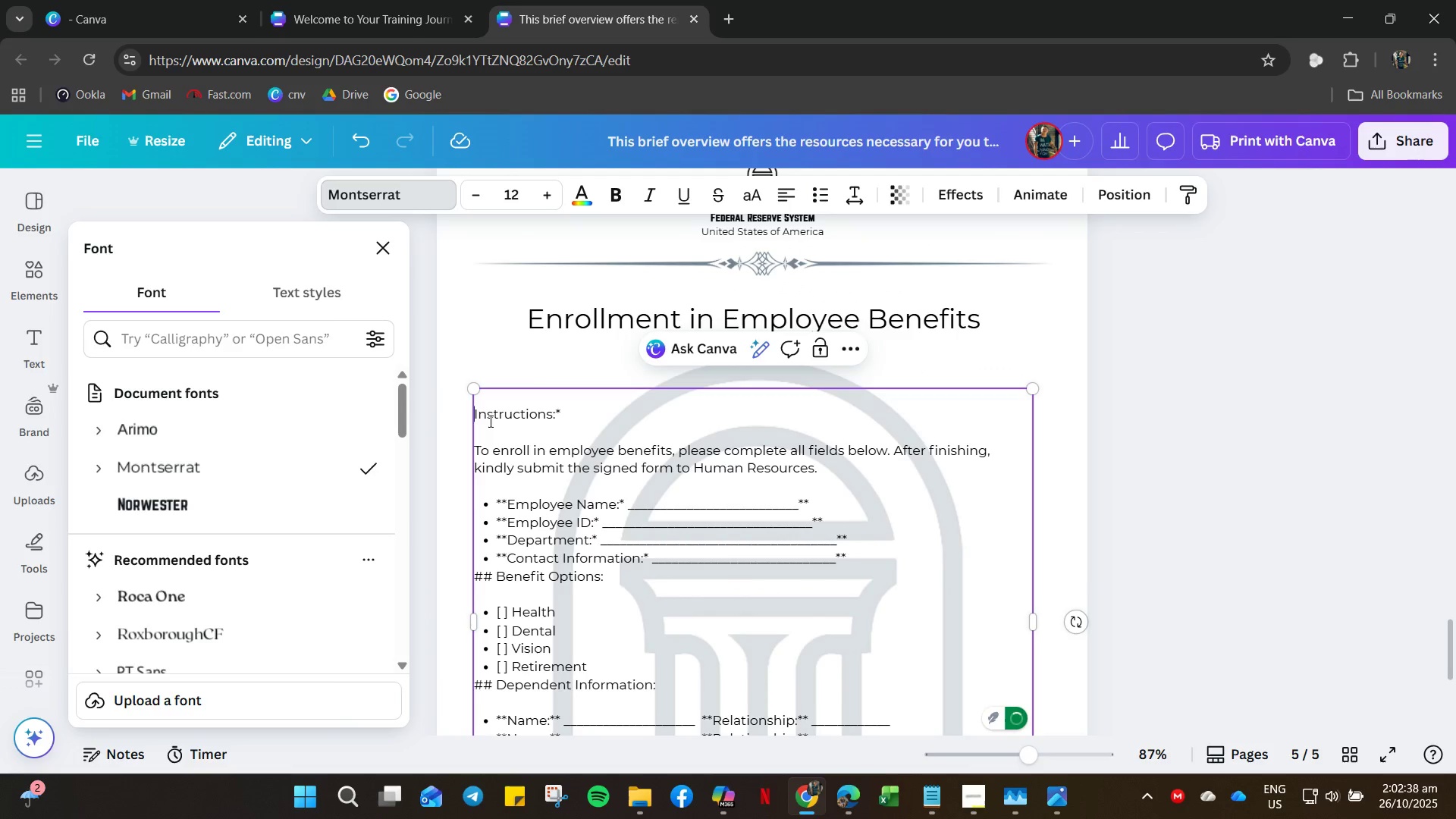 
key(Backspace)
 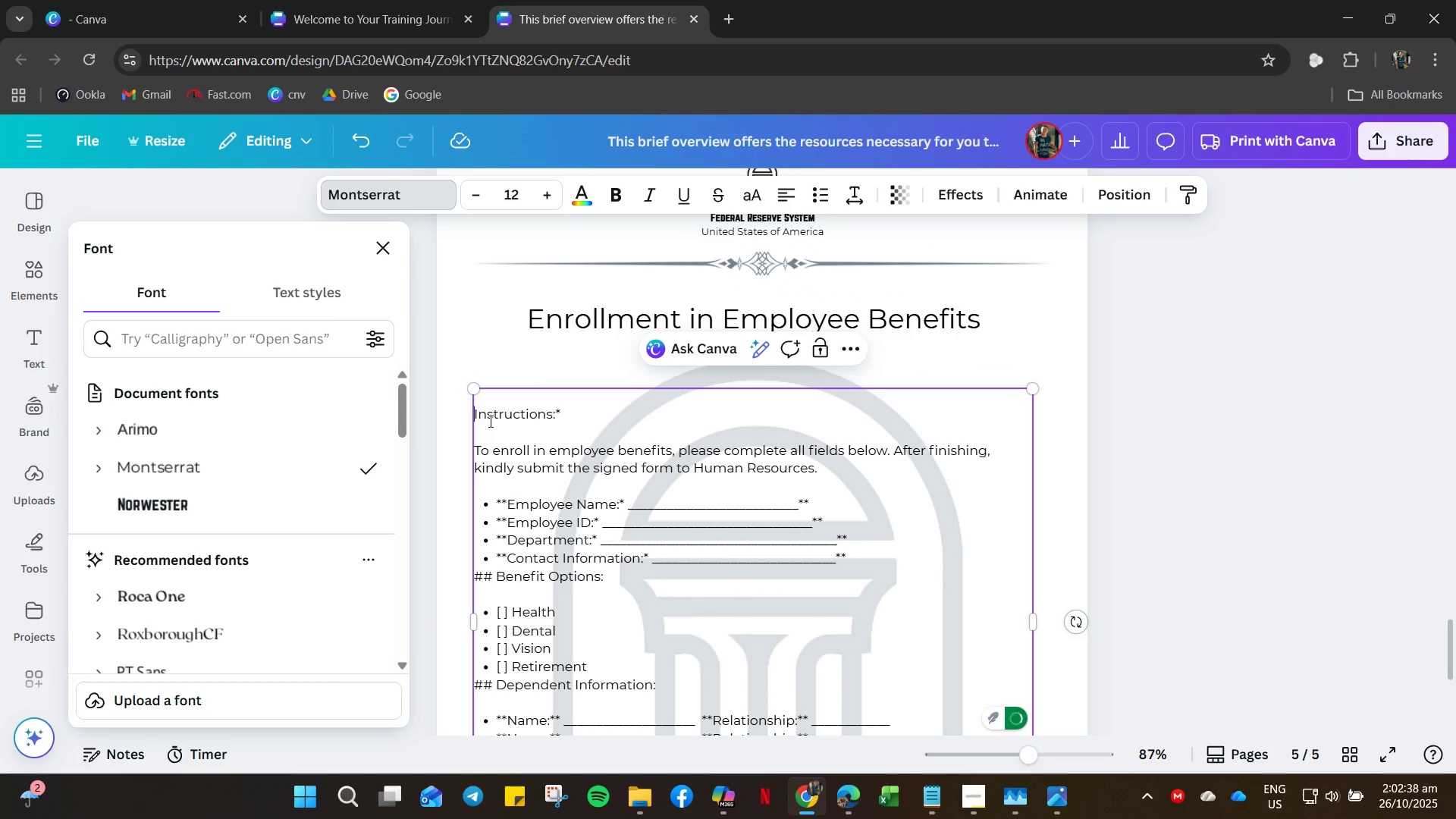 
key(Backspace)
 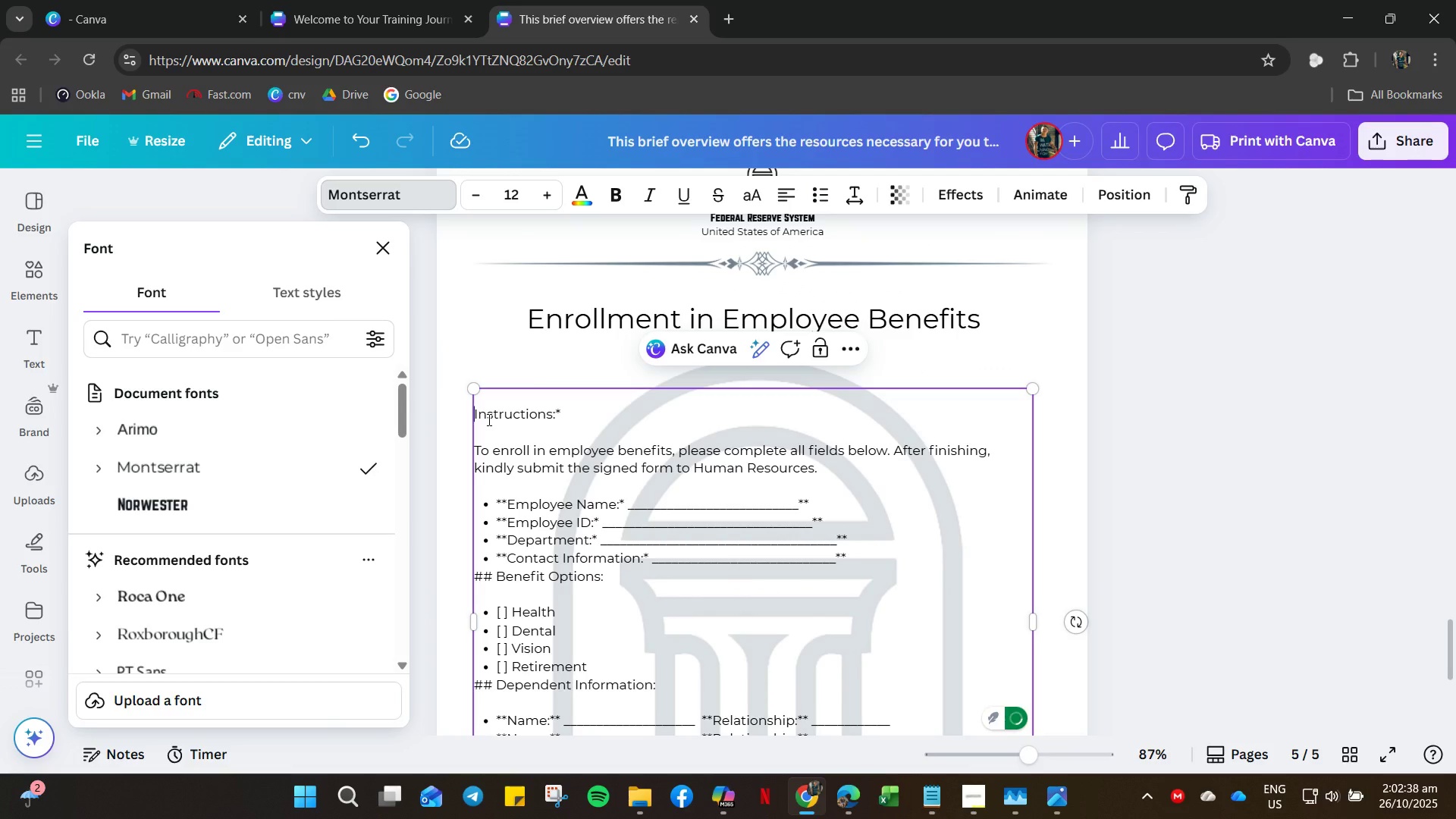 
key(Backspace)
 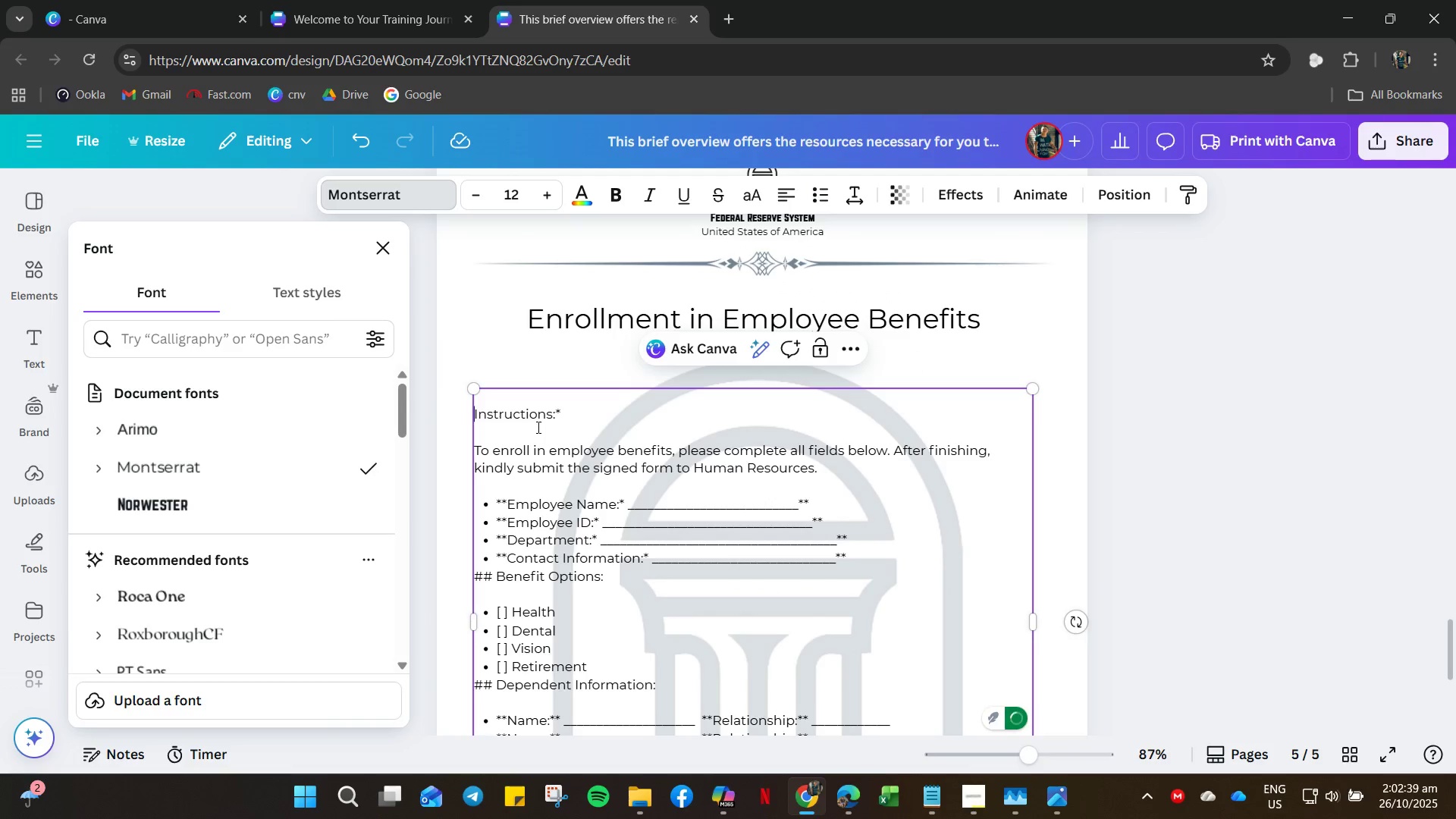 
left_click([537, 427])
 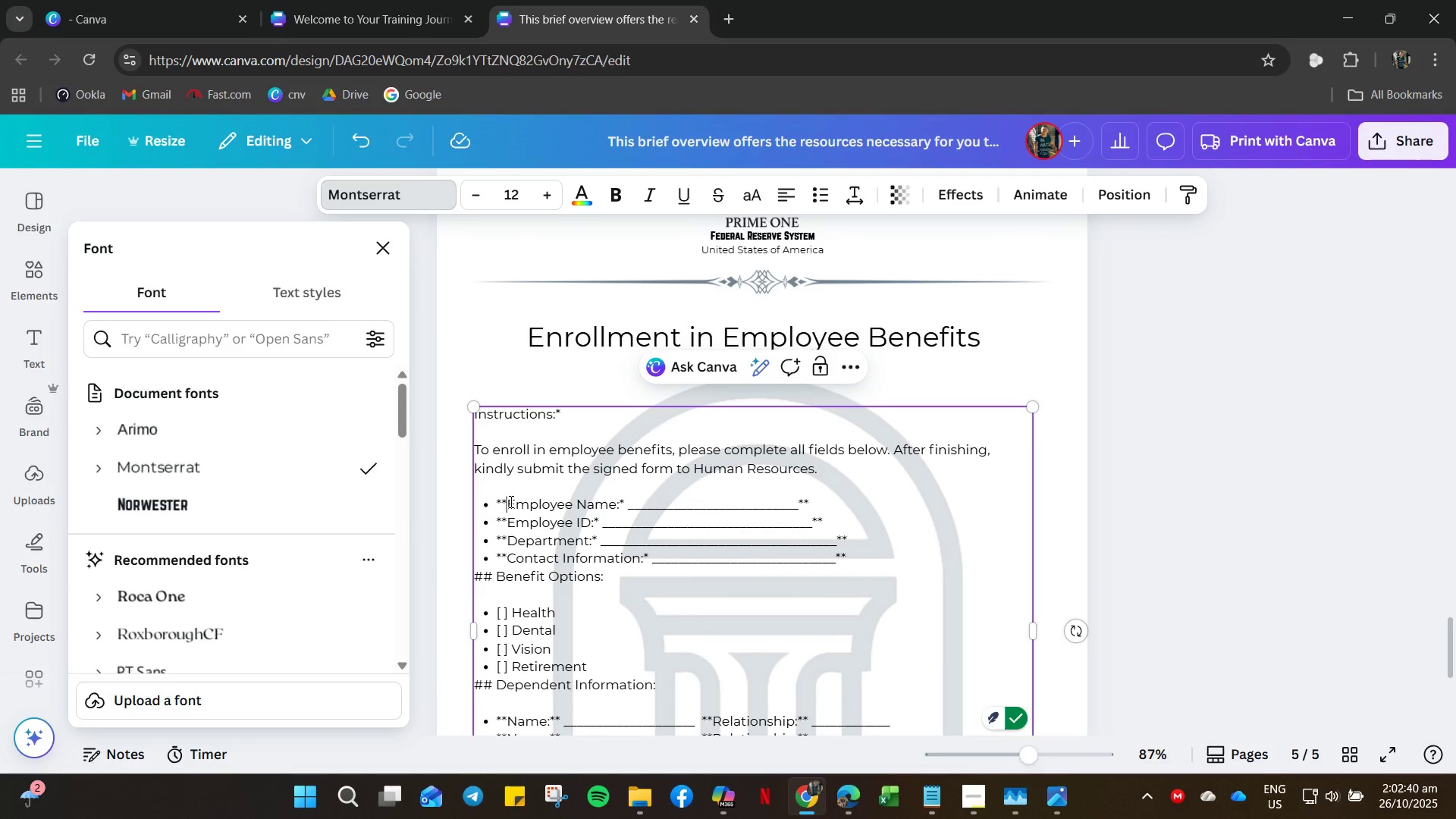 
key(Backspace)
 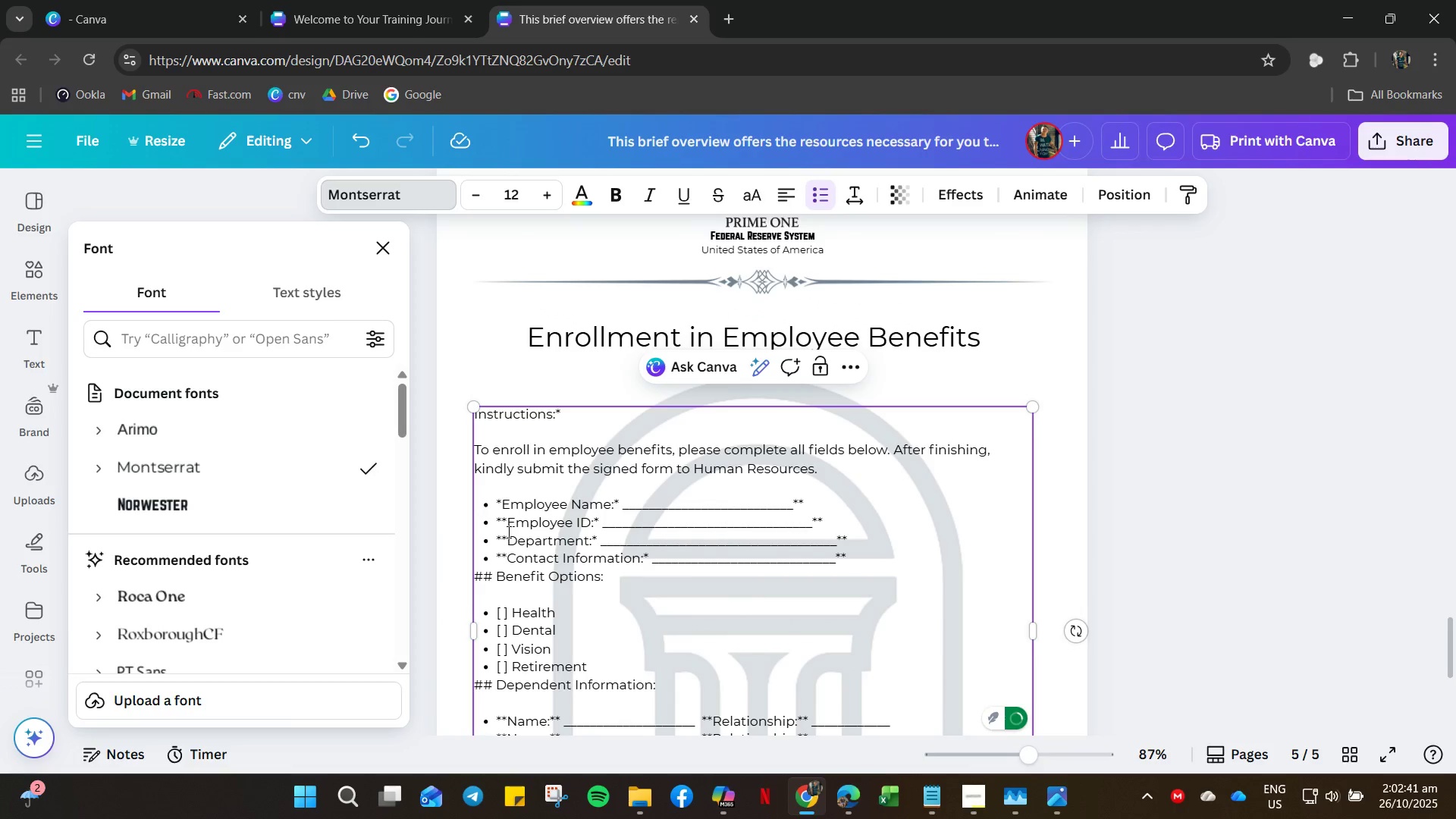 
key(Backspace)
 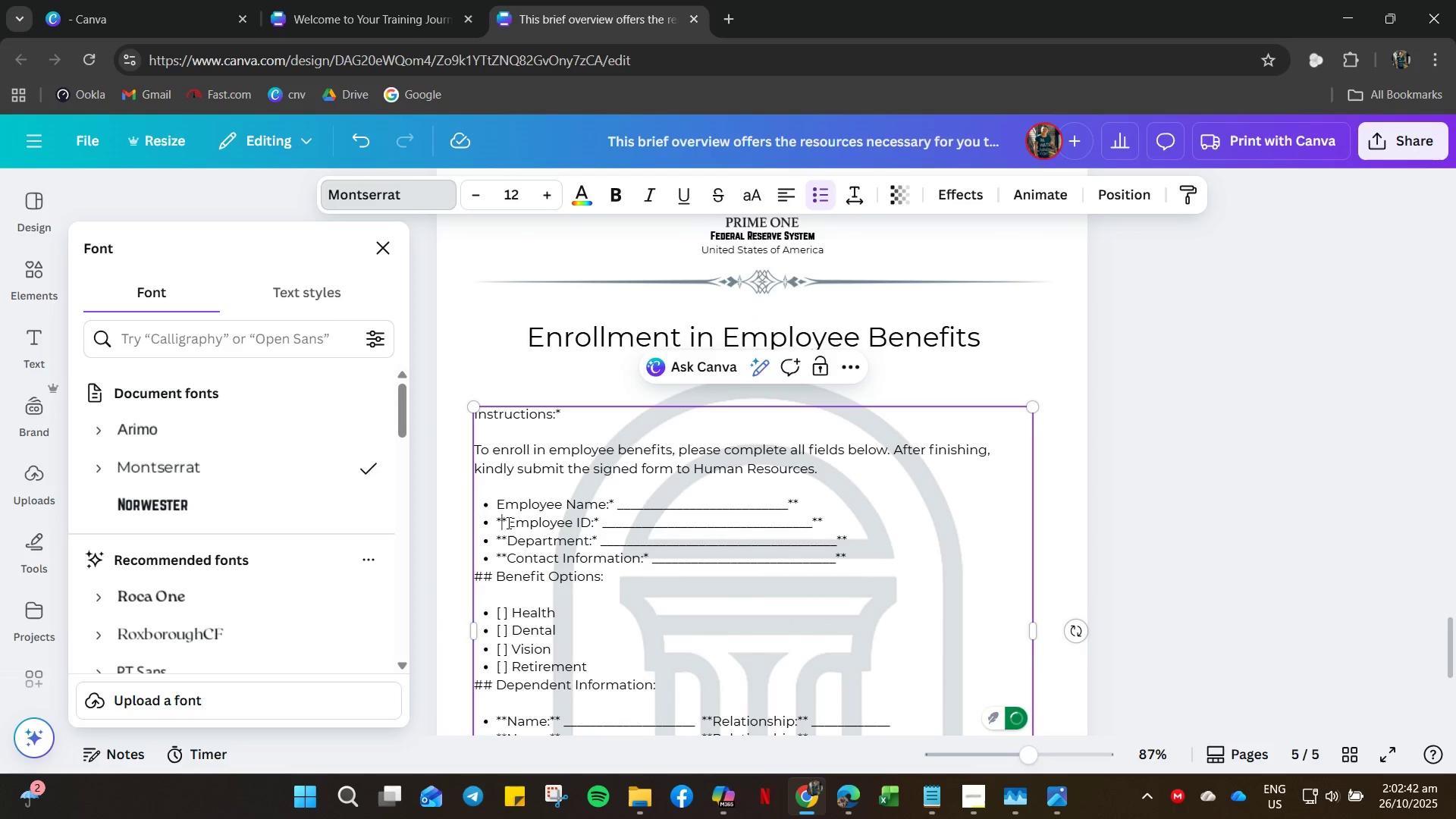 
double_click([507, 522])
 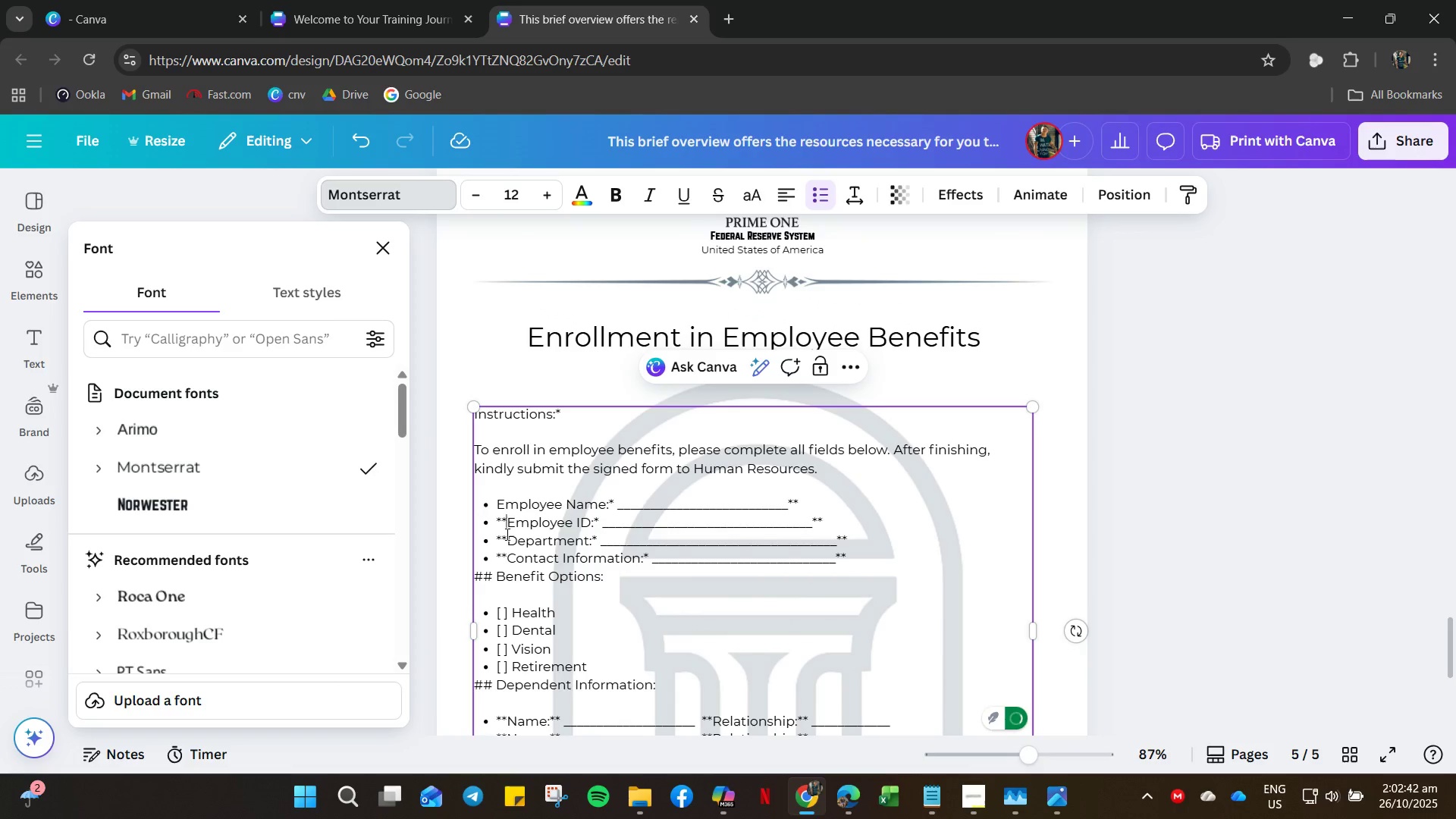 
key(Backspace)
 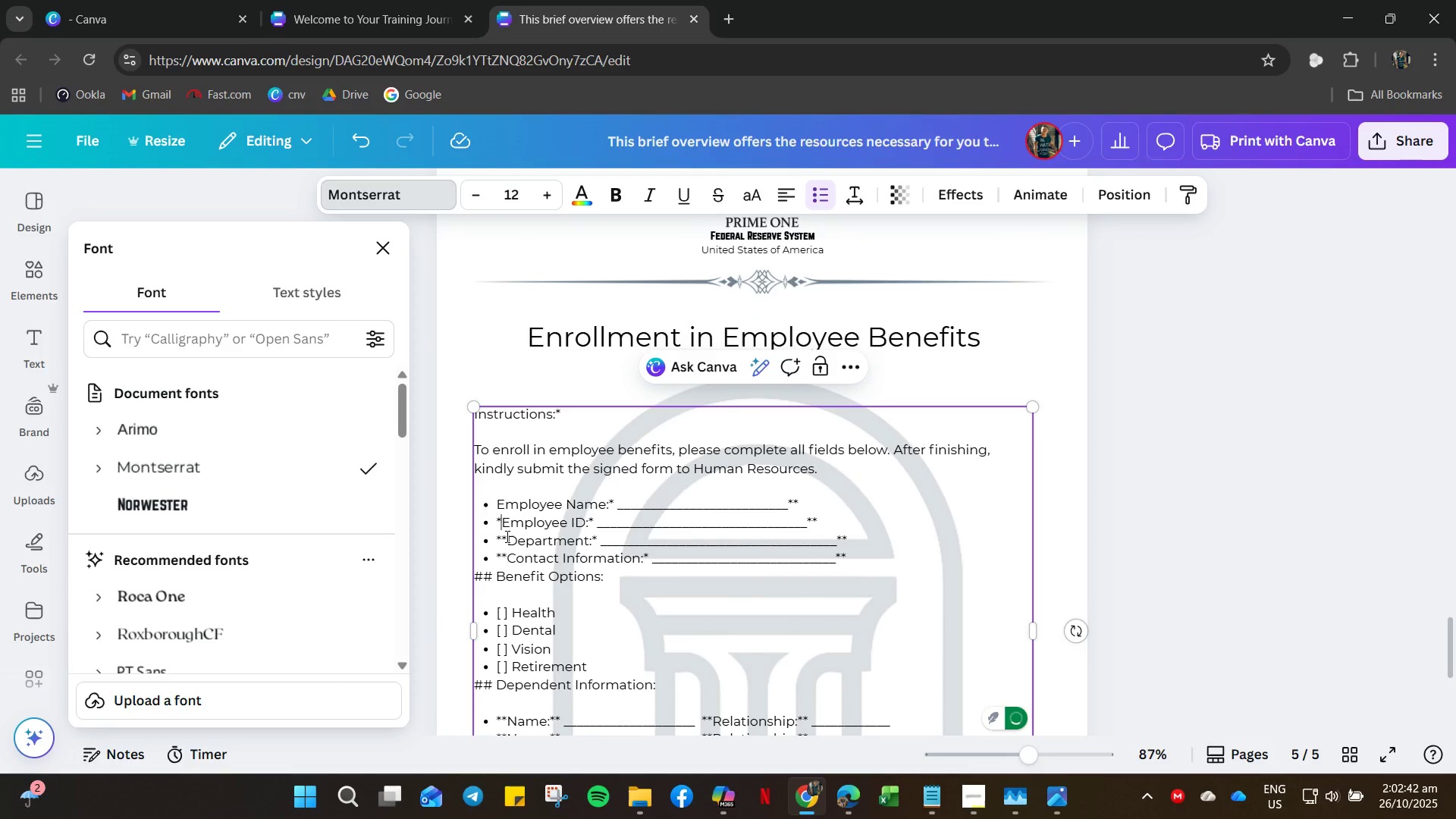 
key(Backspace)
 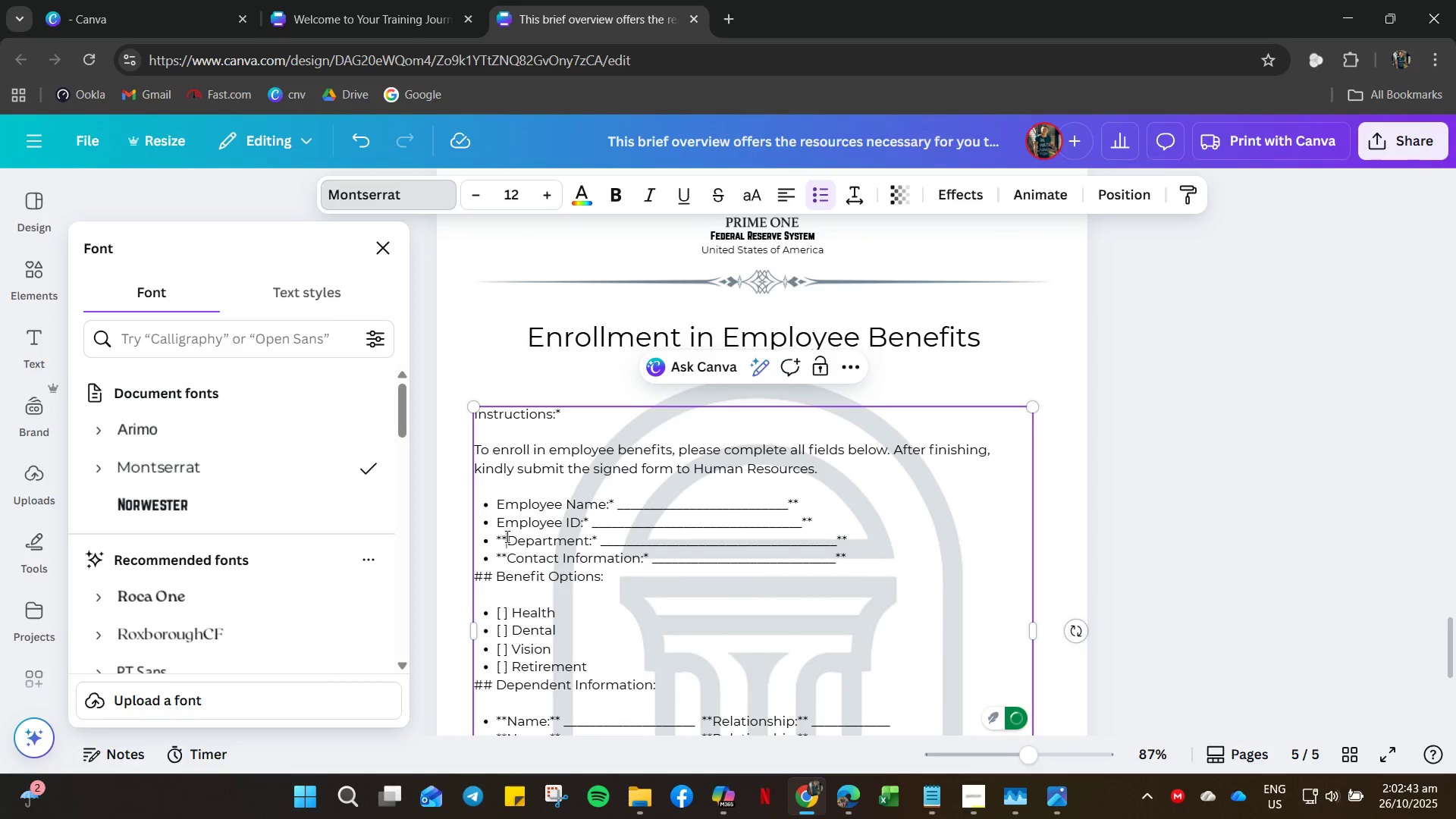 
left_click([506, 536])
 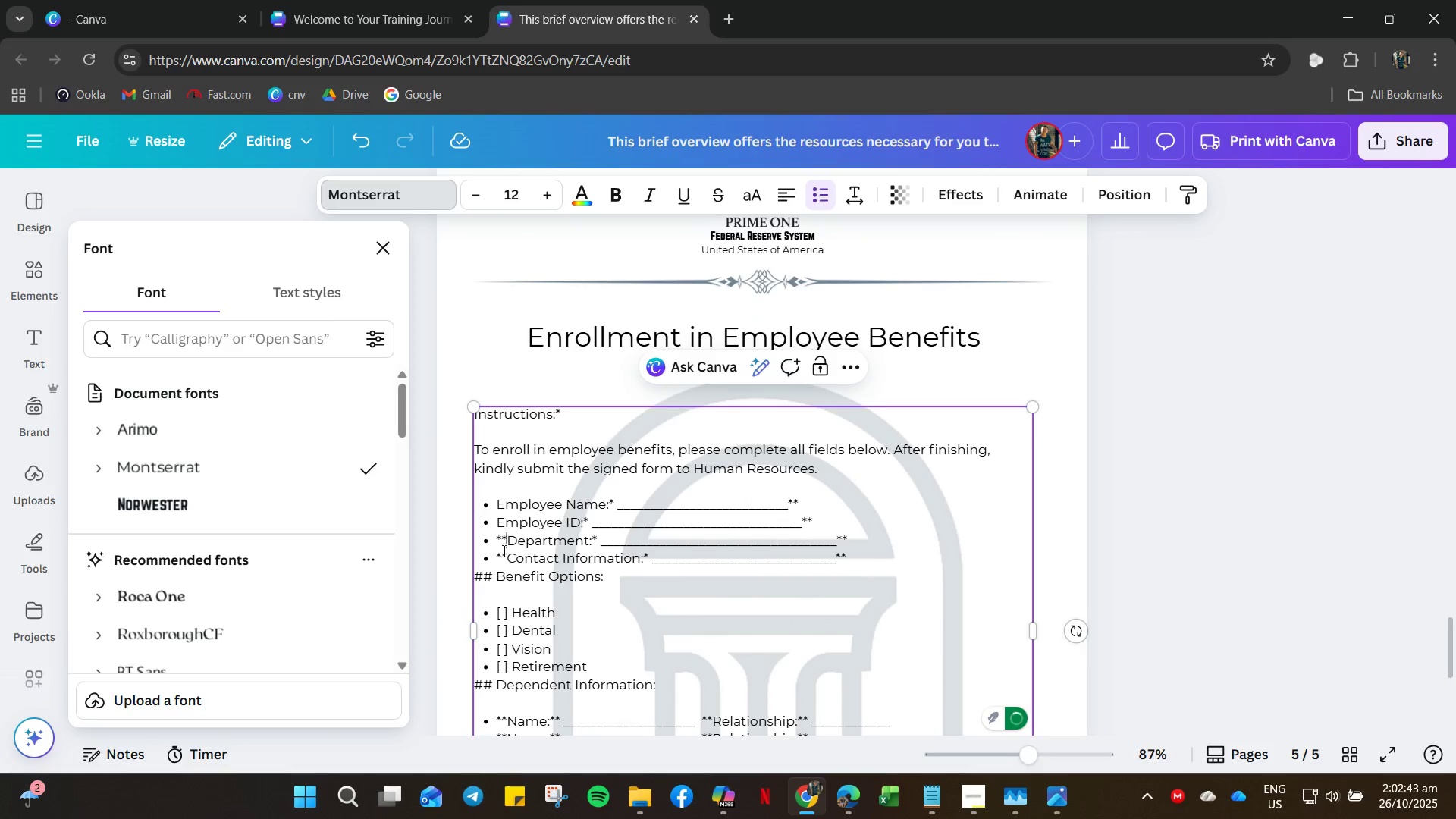 
key(Backspace)
 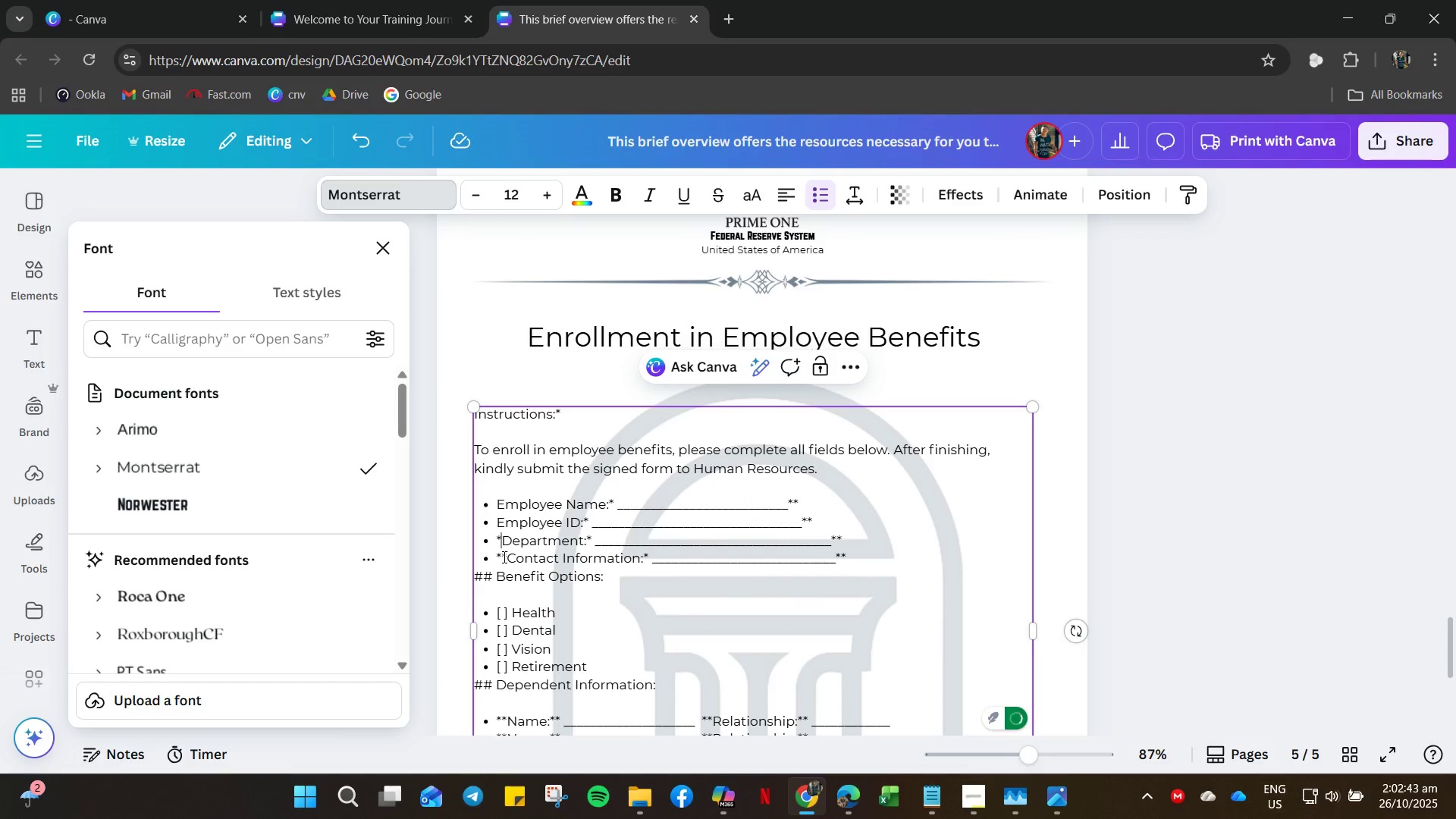 
key(Backspace)
 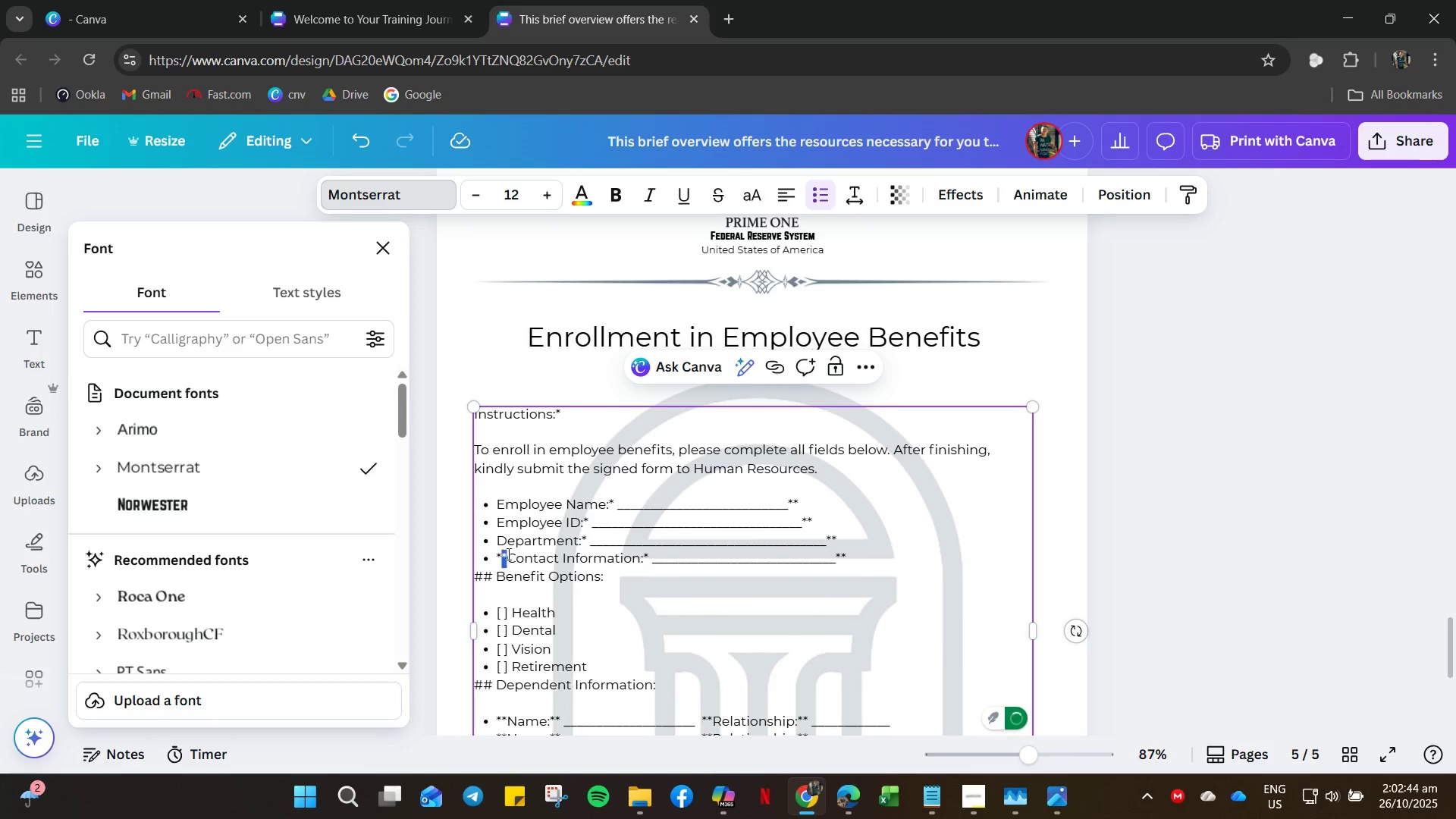 
left_click([507, 554])
 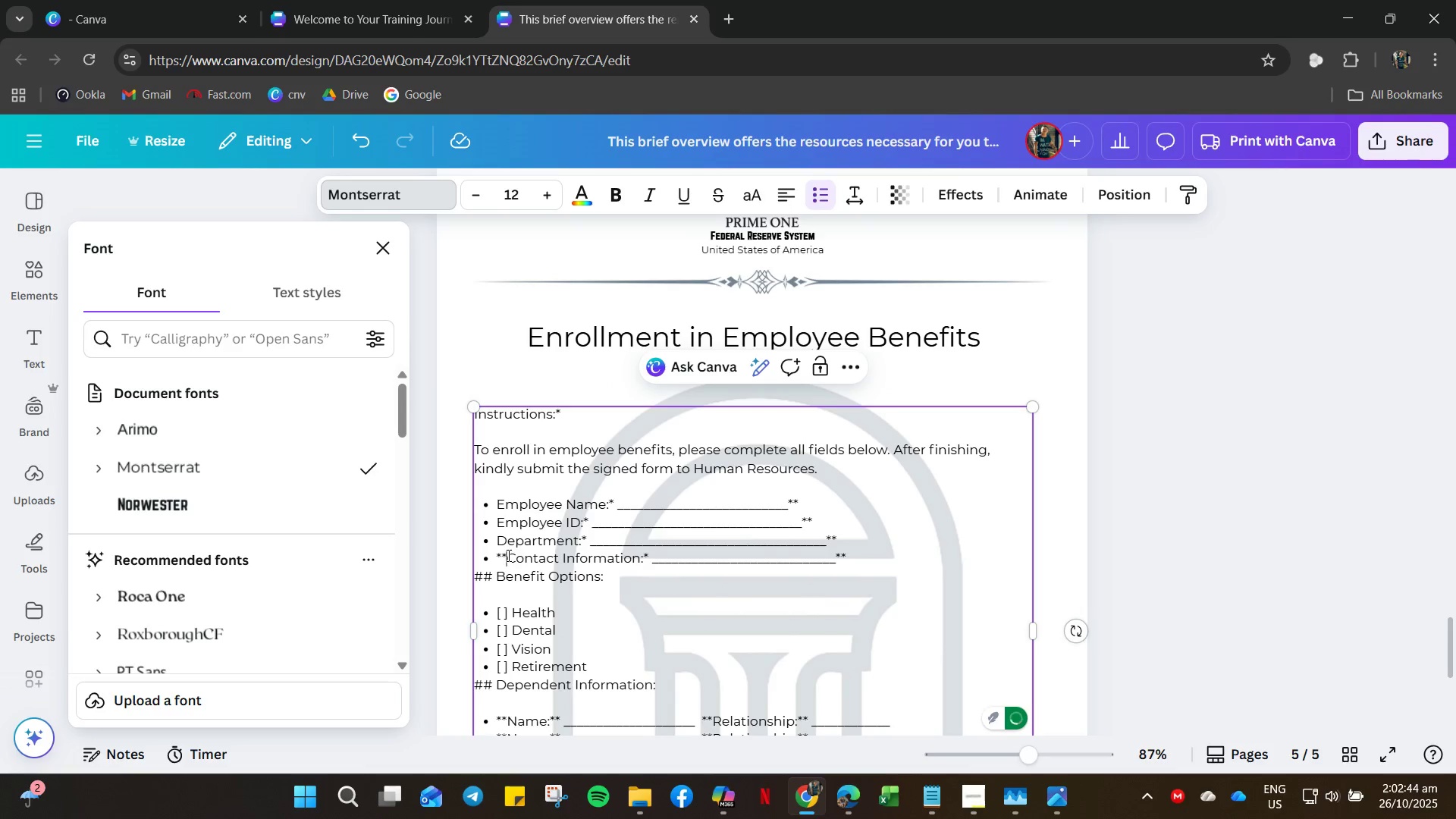 
key(Backspace)
 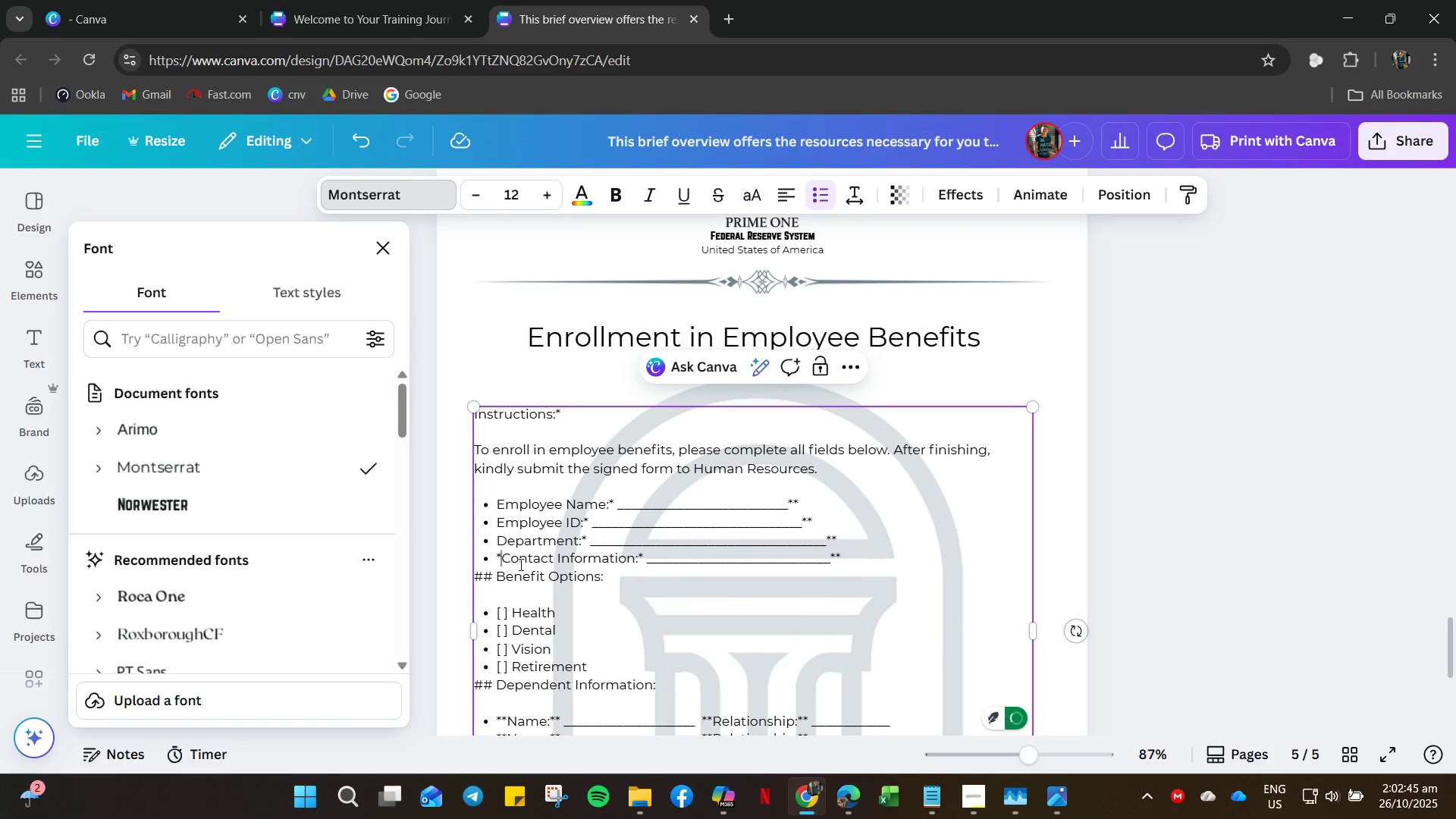 
key(Backspace)
 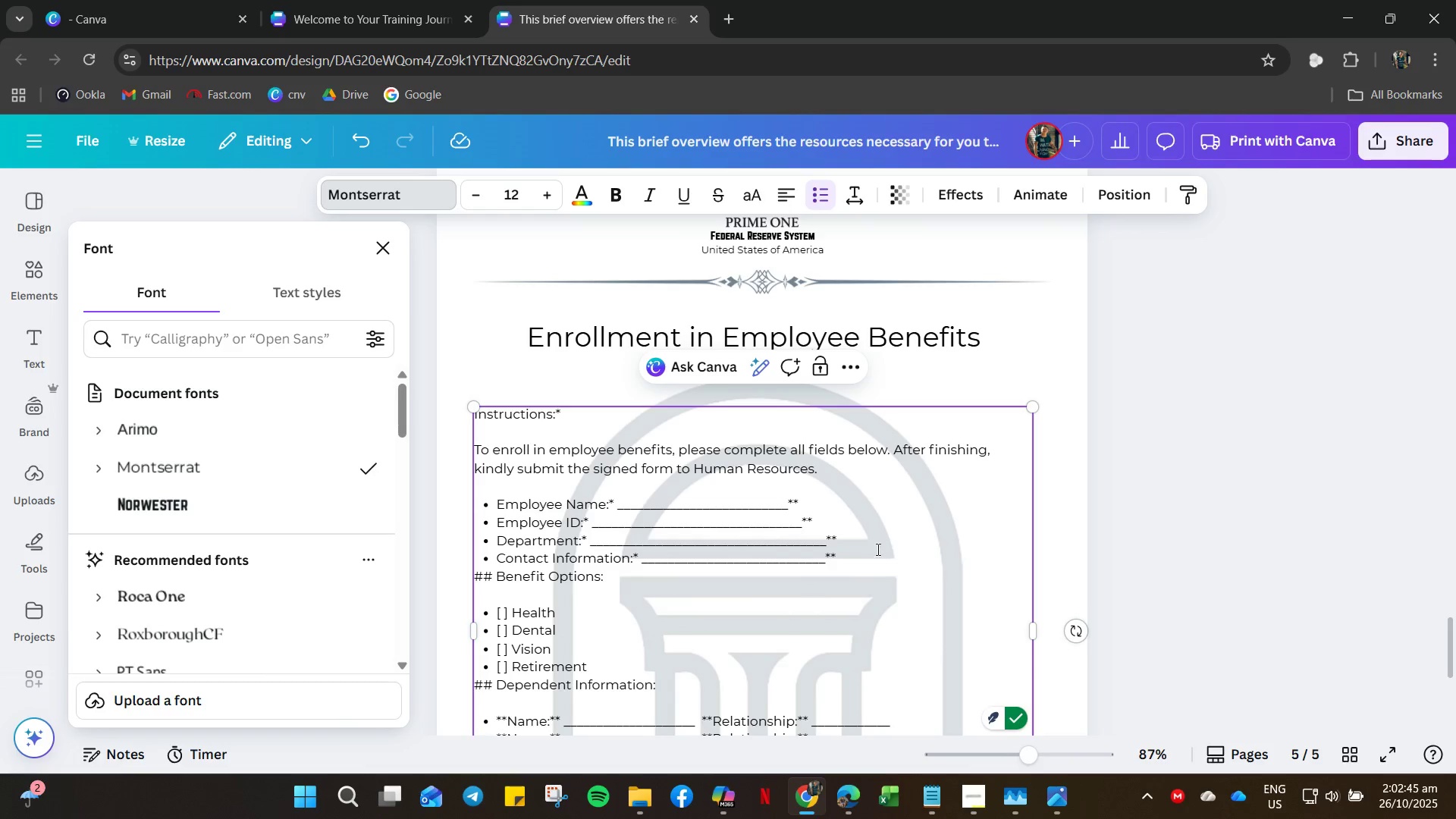 
left_click([858, 551])
 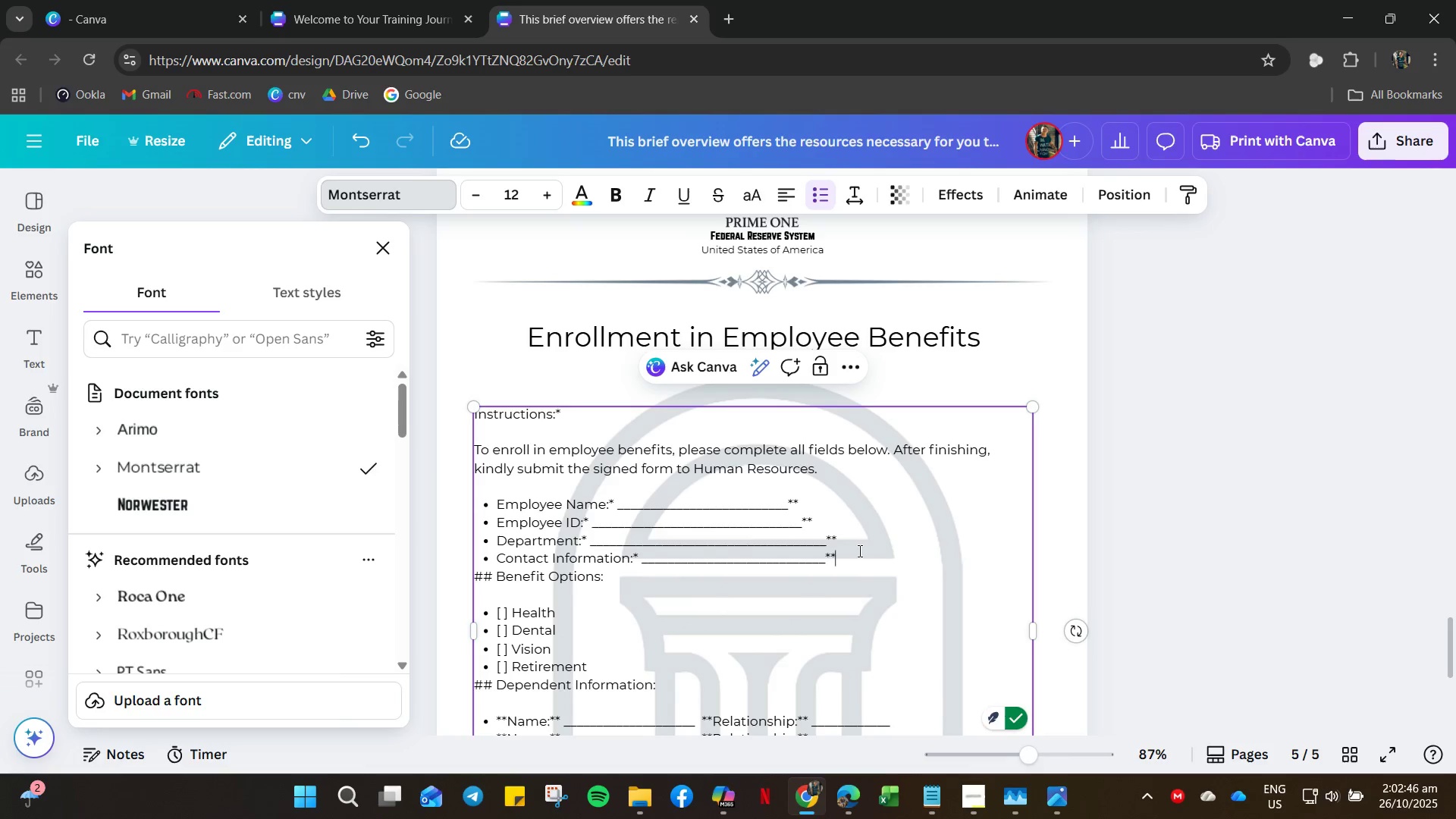 
key(Backspace)
 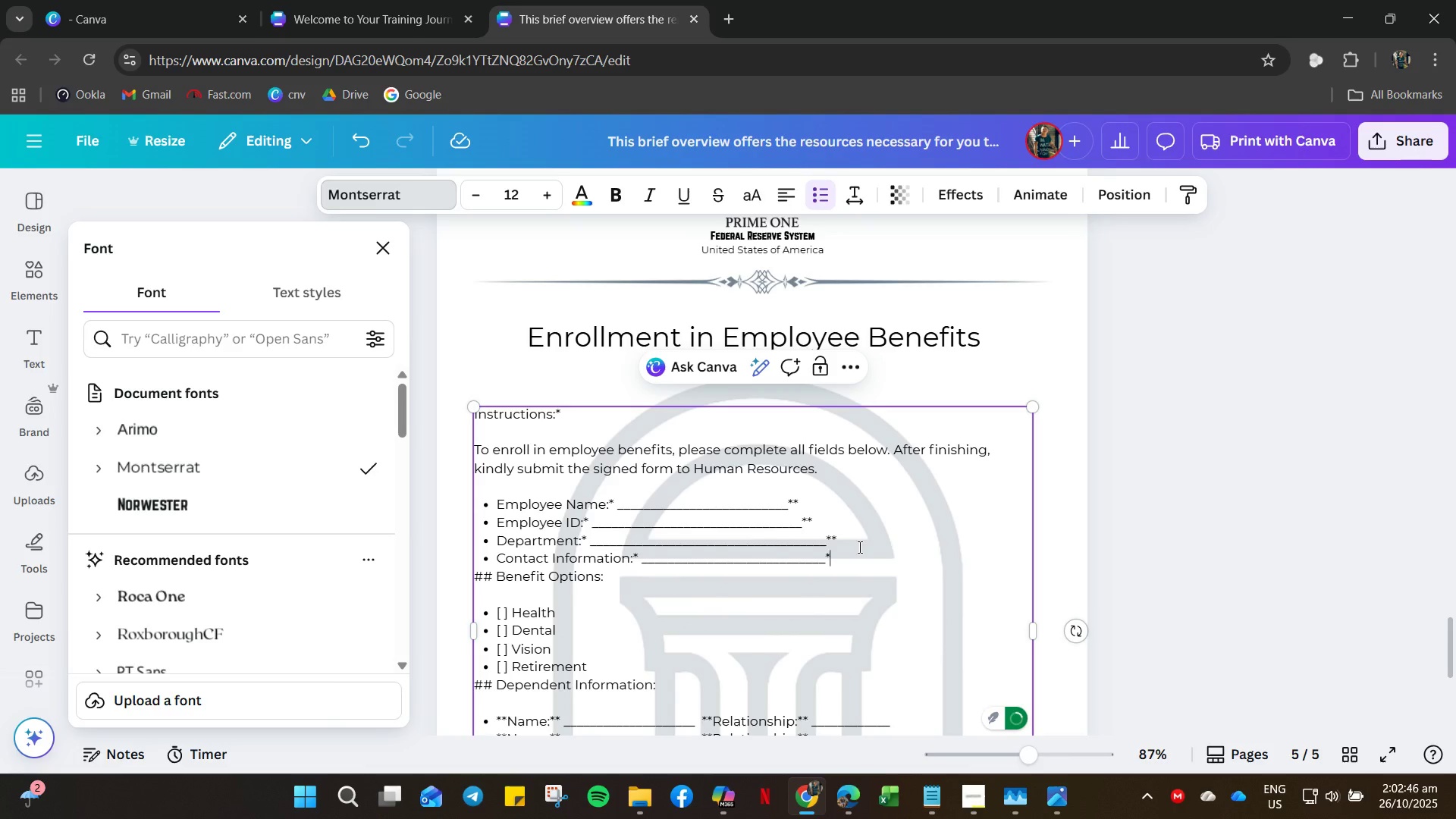 
key(Backspace)
 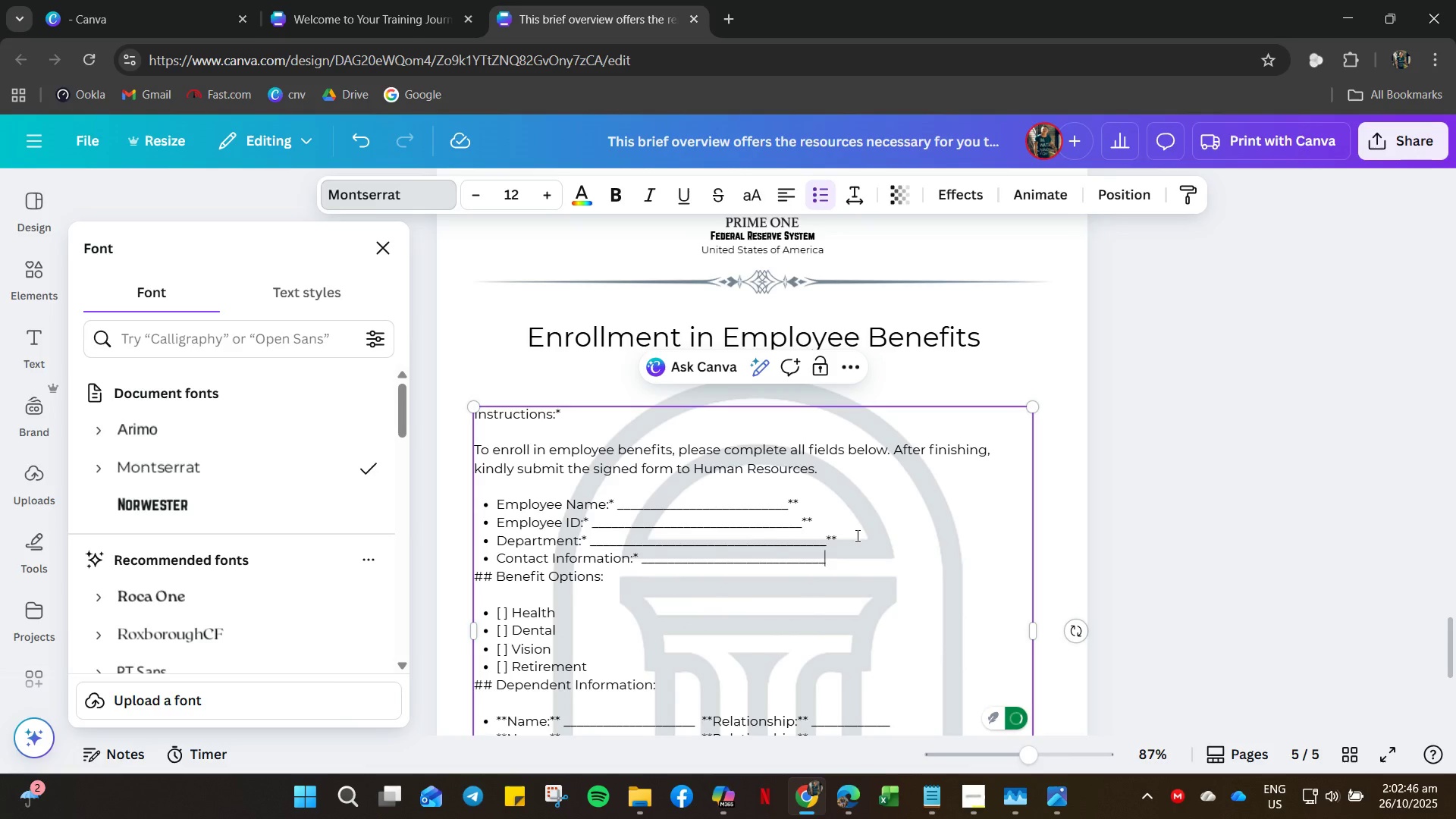 
left_click([856, 535])
 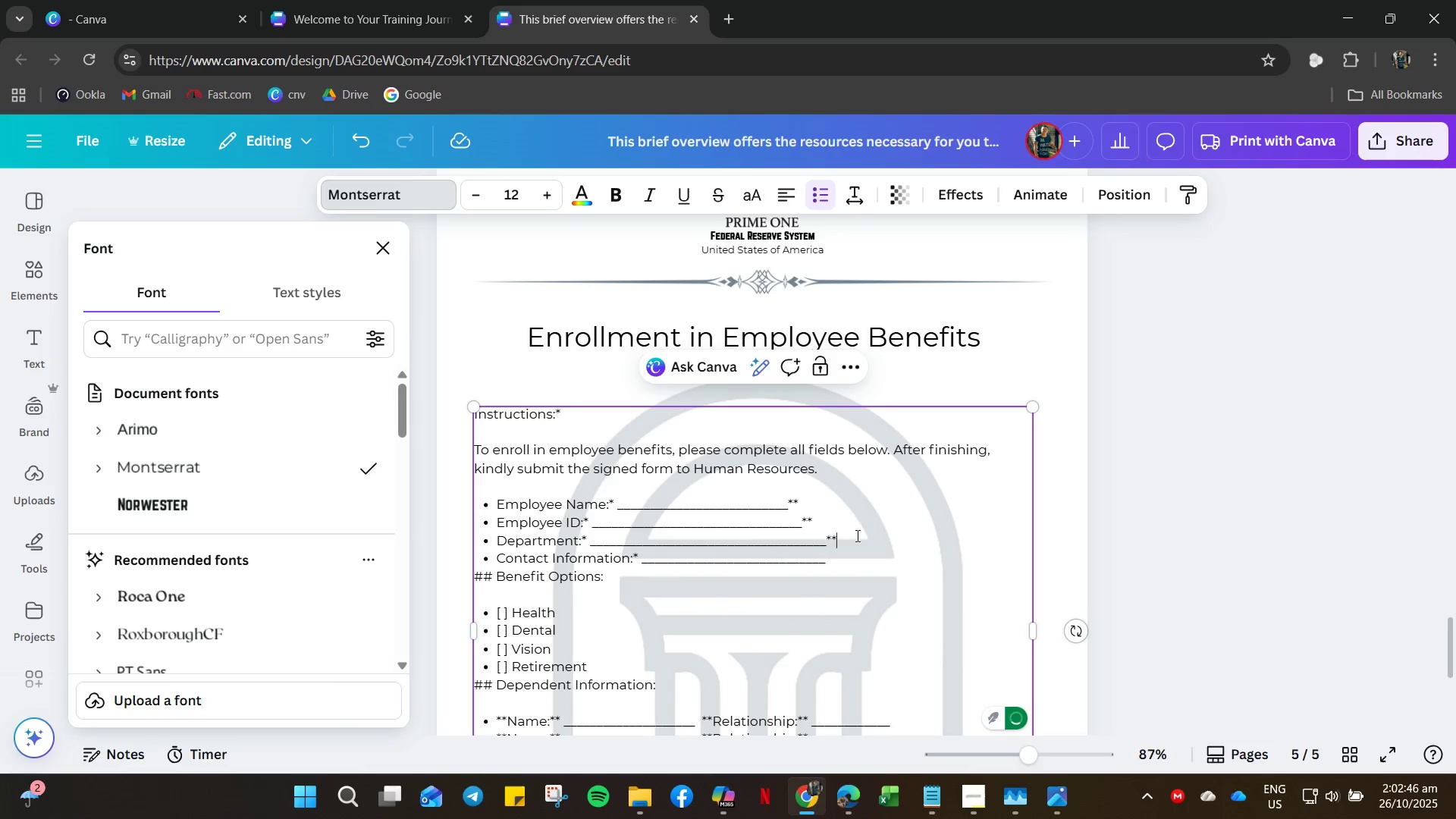 
key(Backspace)
 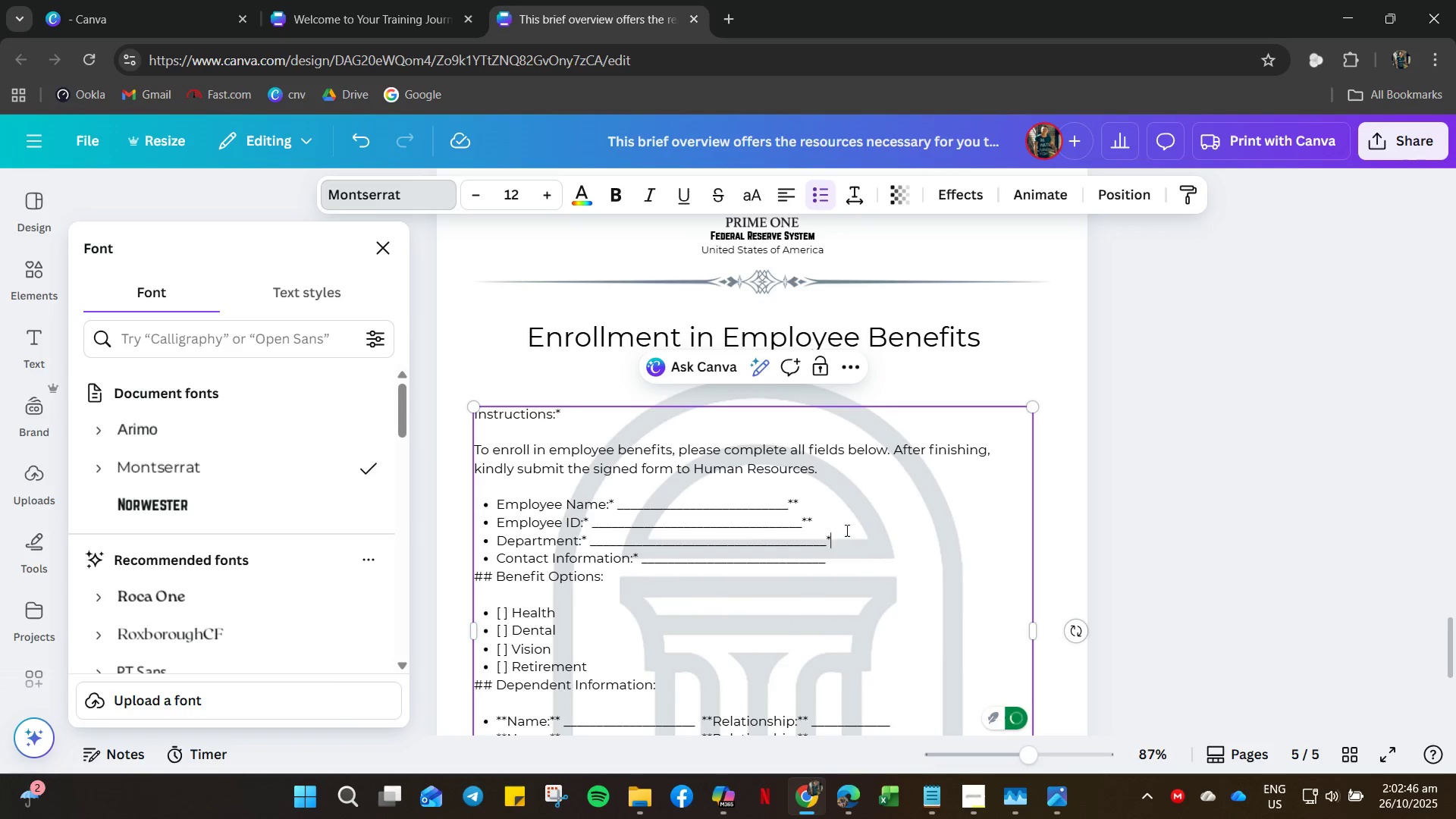 
key(Backspace)
 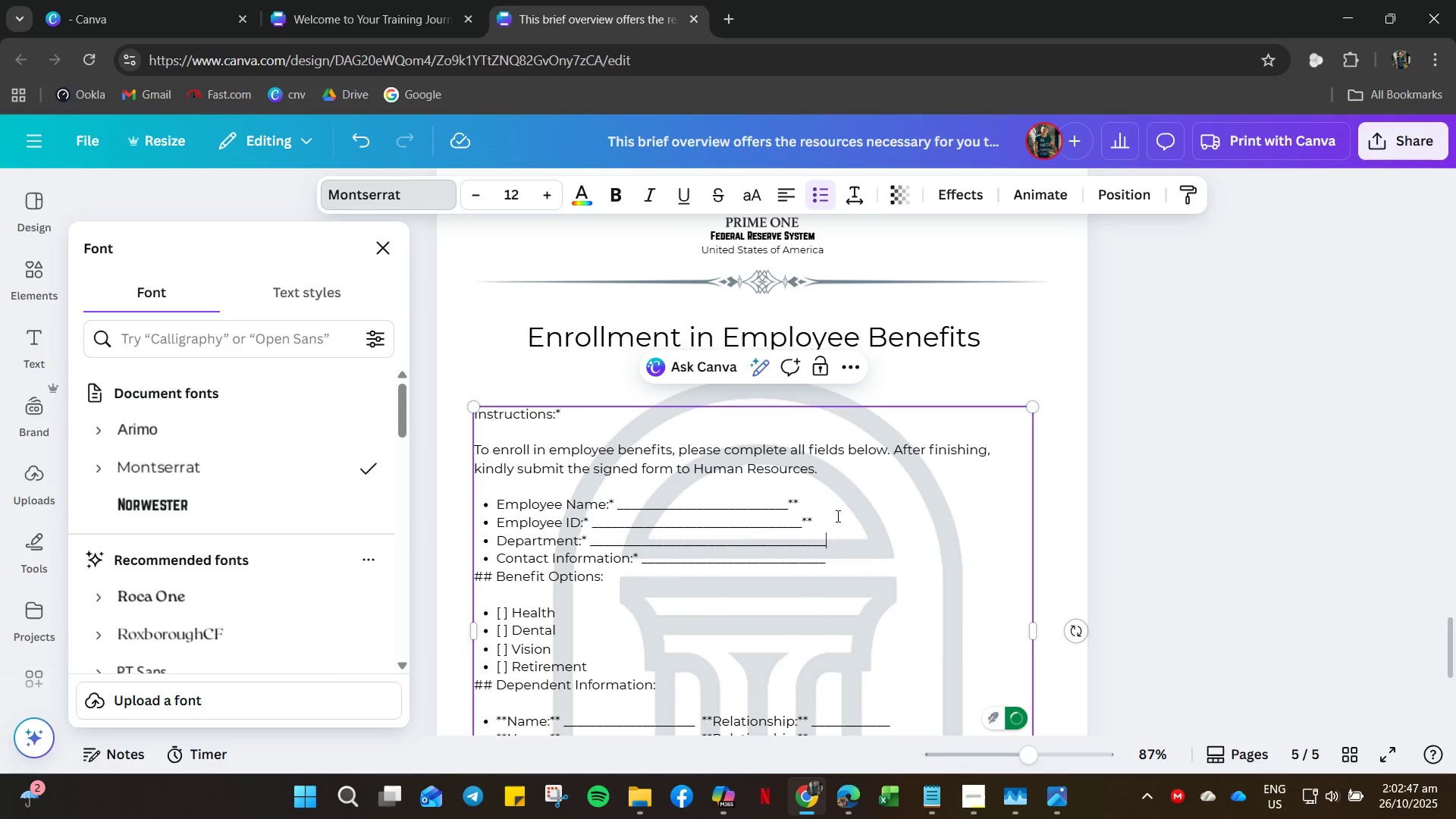 
left_click([836, 516])
 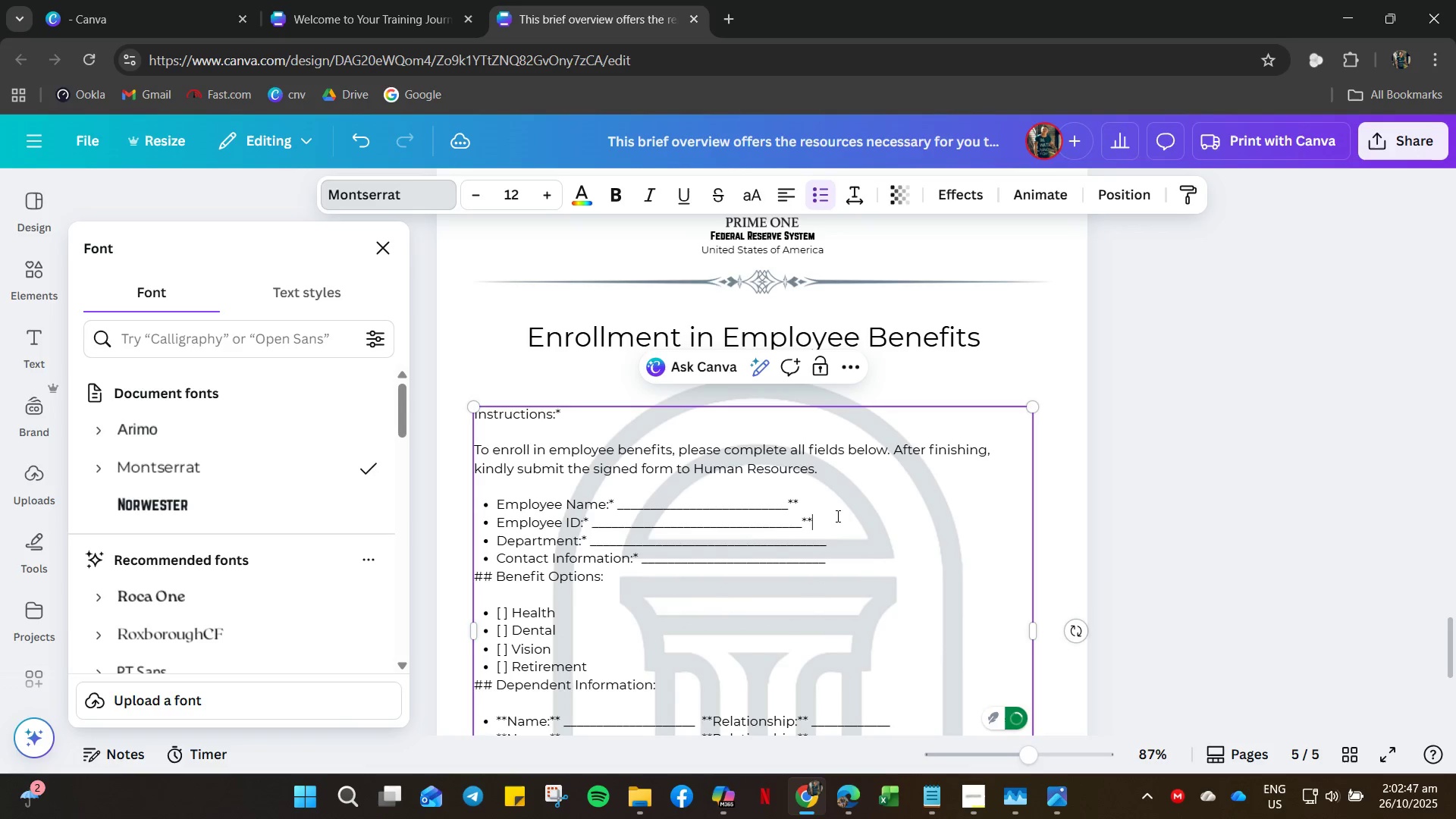 
key(Backspace)
 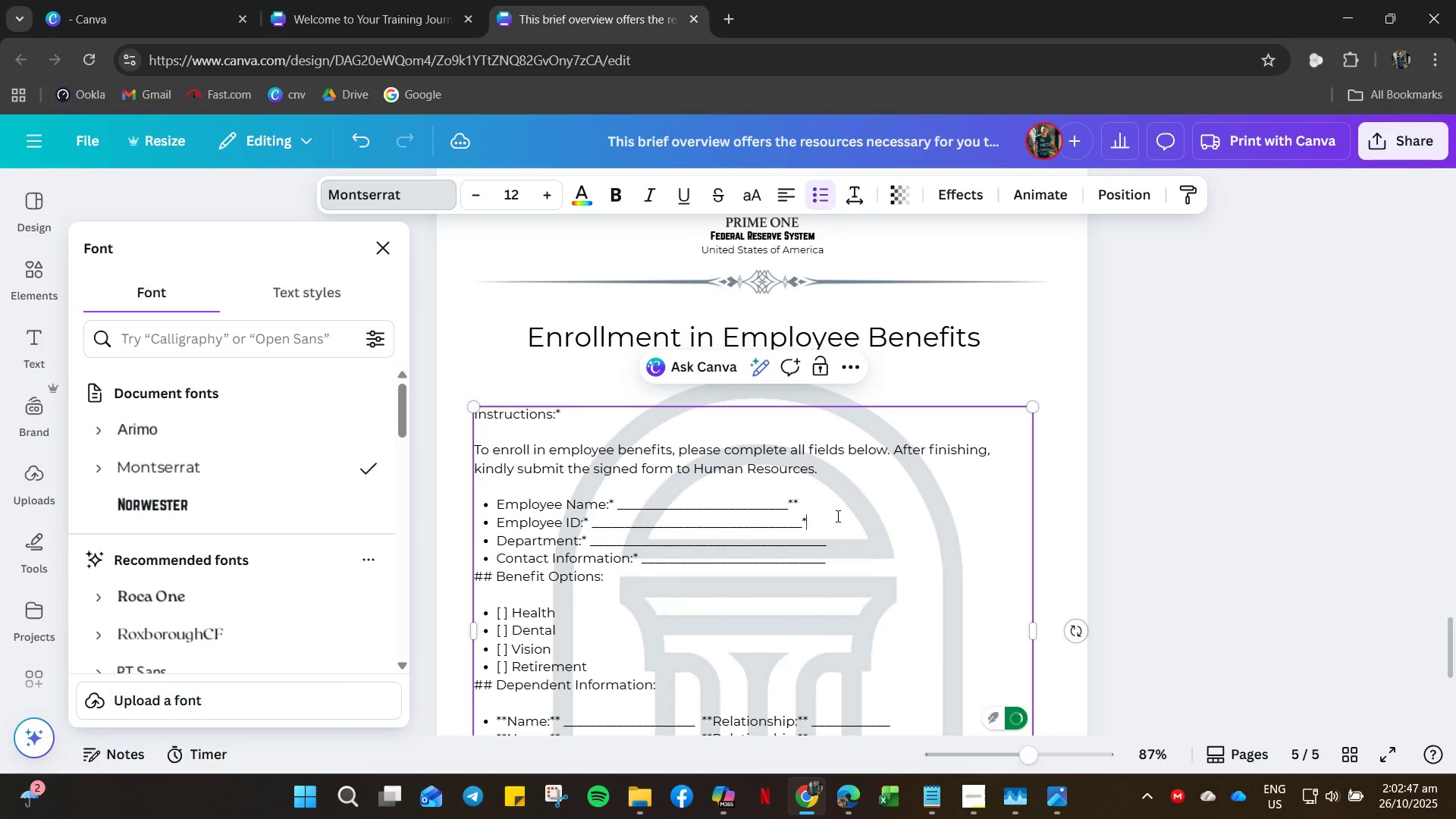 
key(Backspace)
 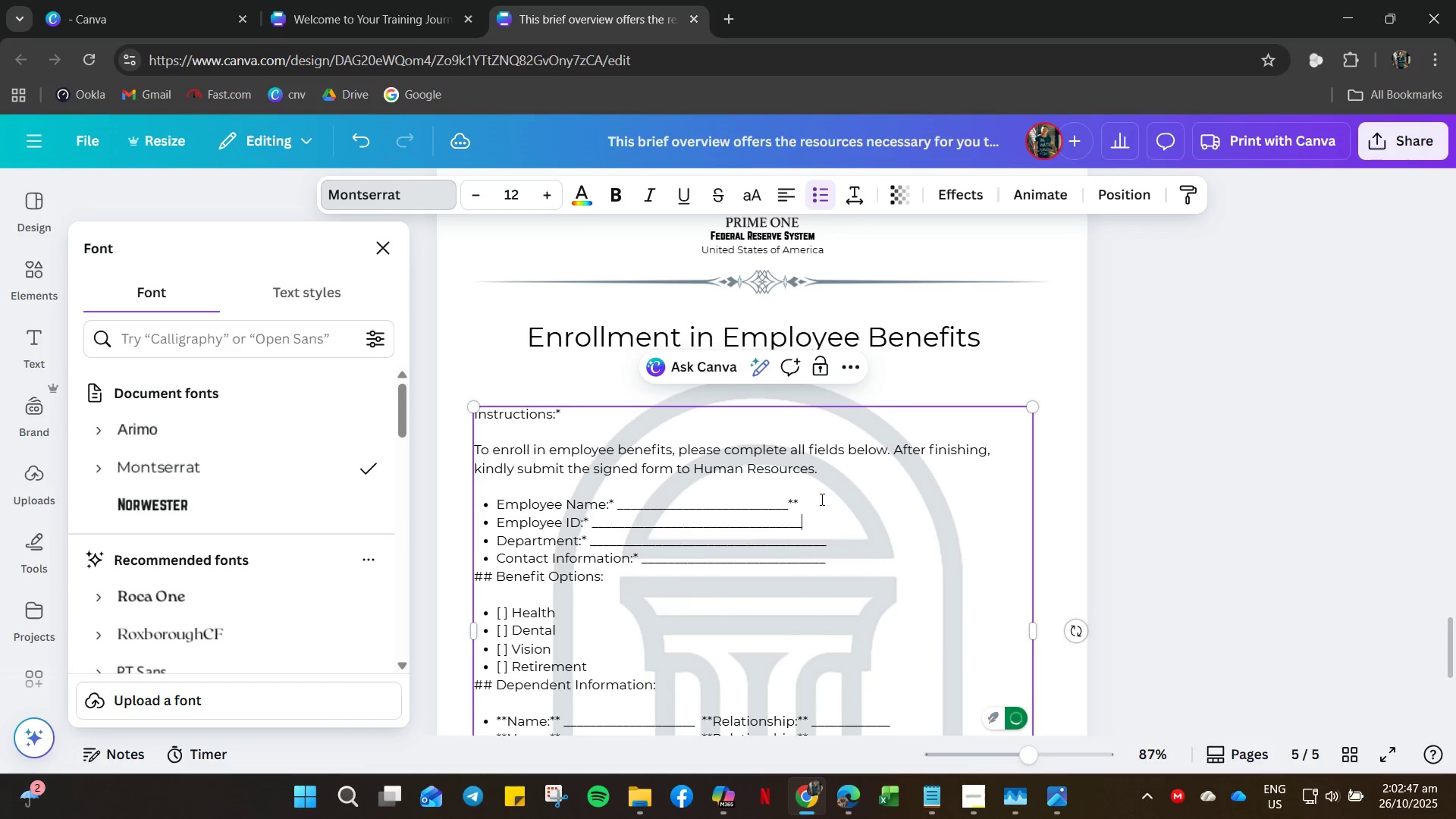 
left_click([821, 499])
 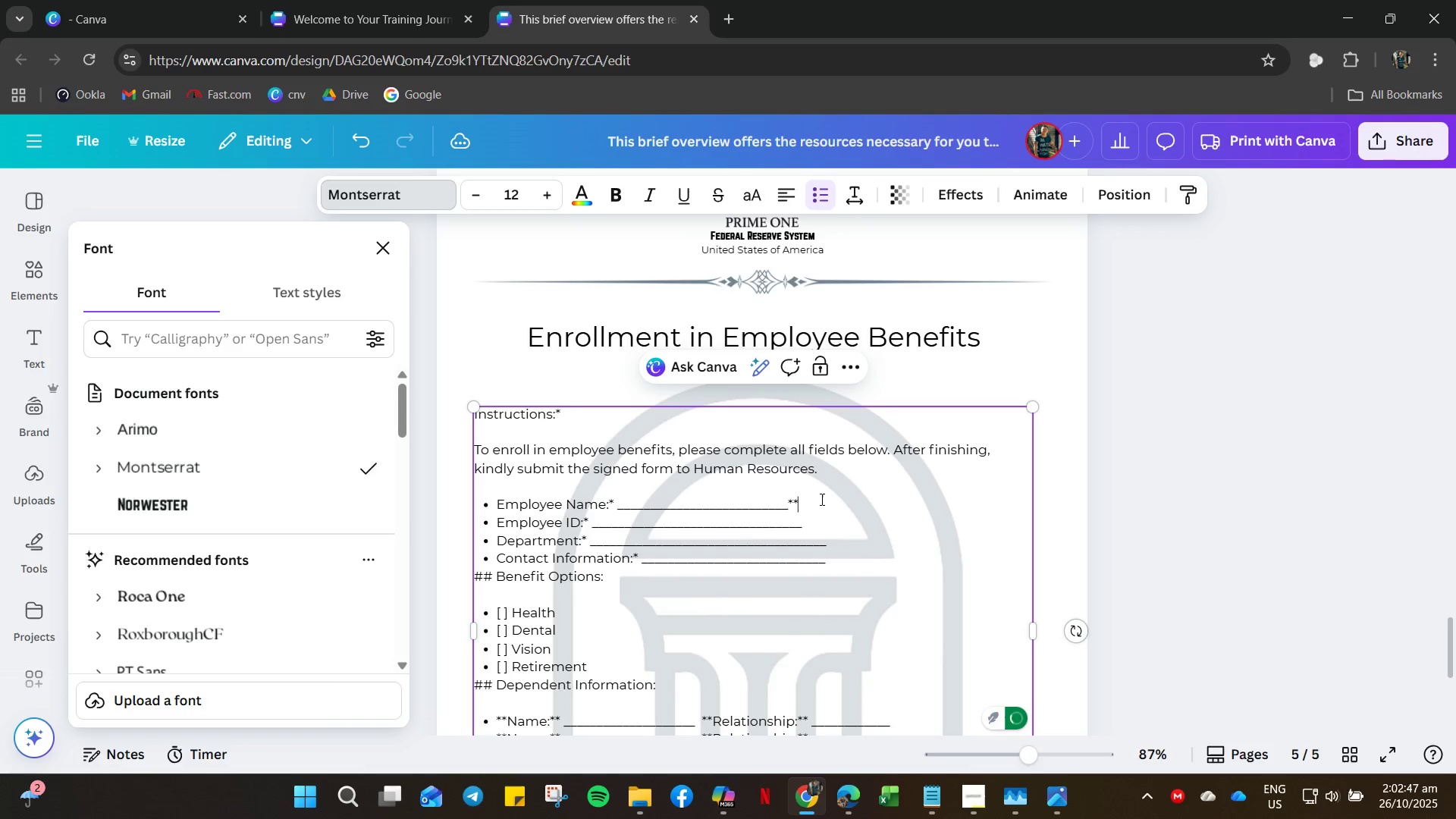 
key(Backspace)
 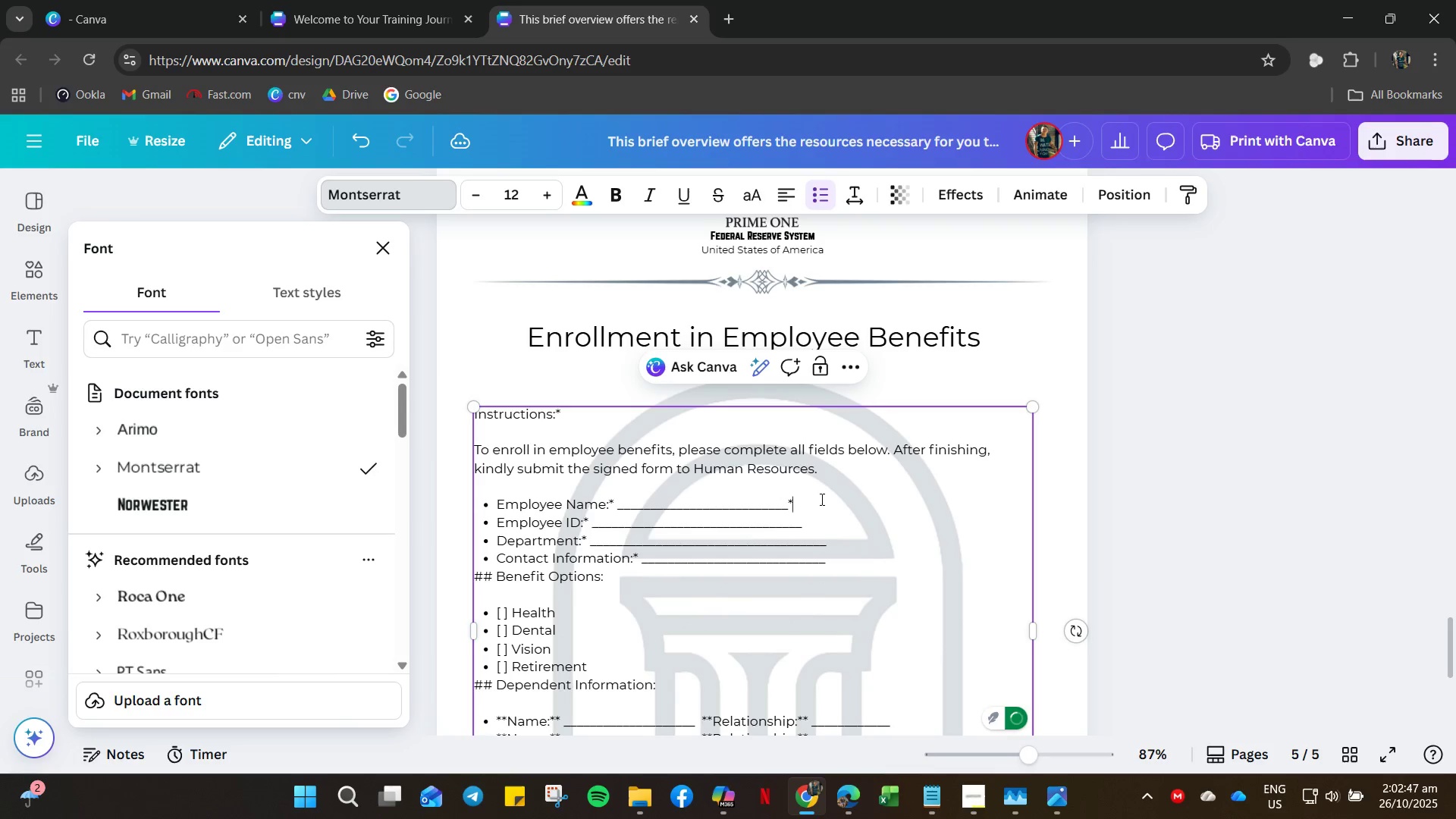 
key(Backspace)
 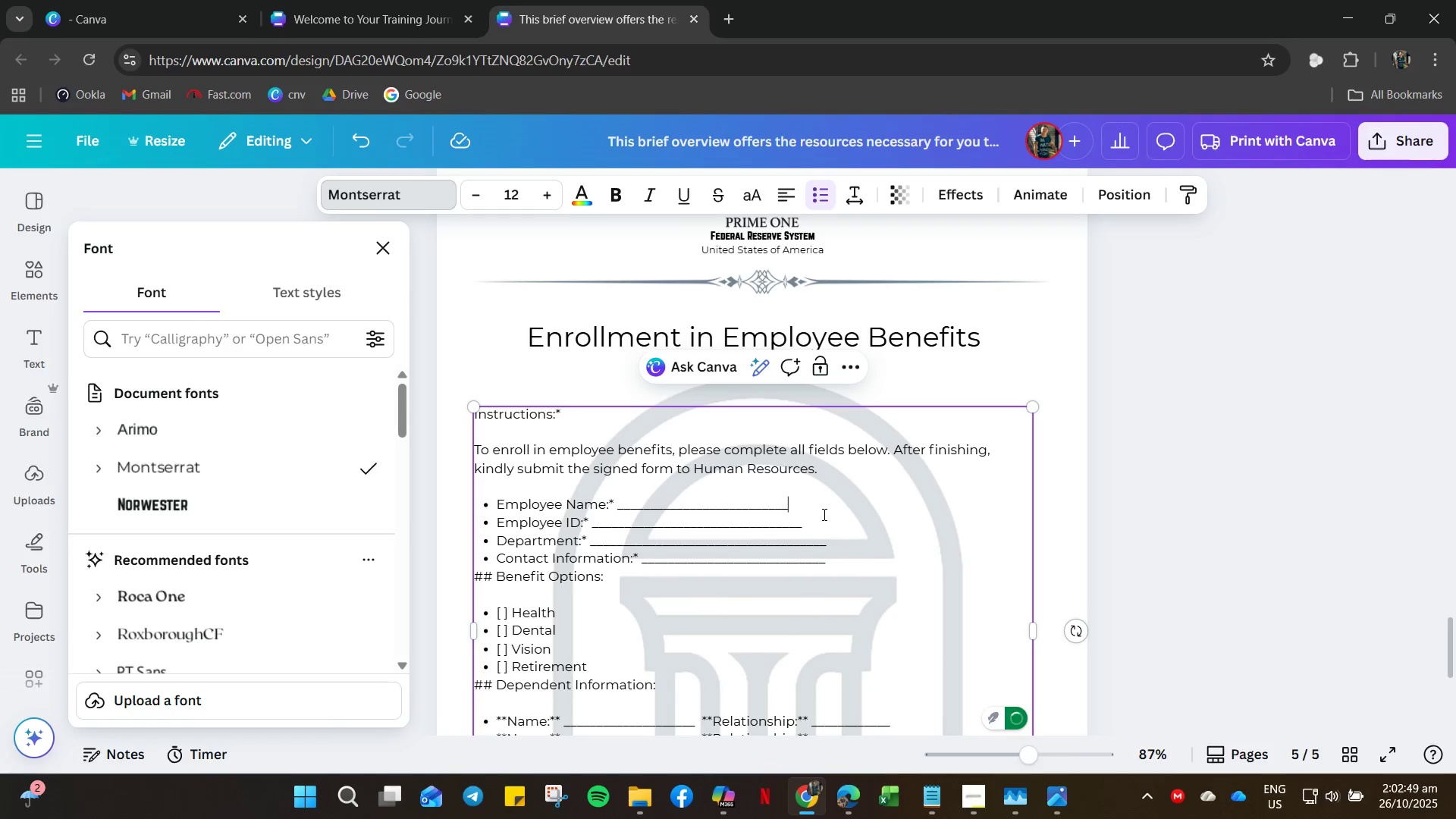 
key(Shift+Minus)
 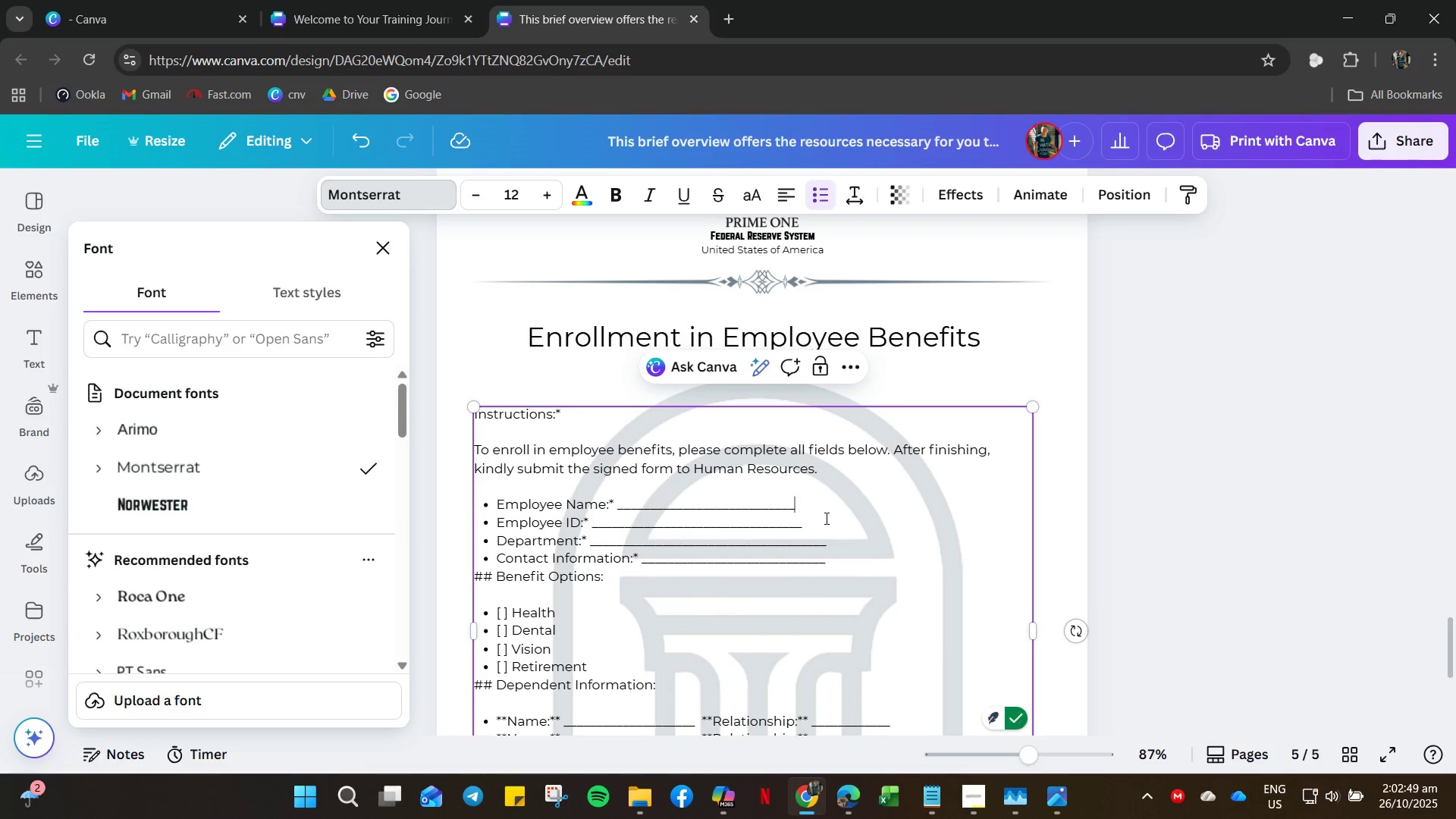 
key(Shift+Minus)
 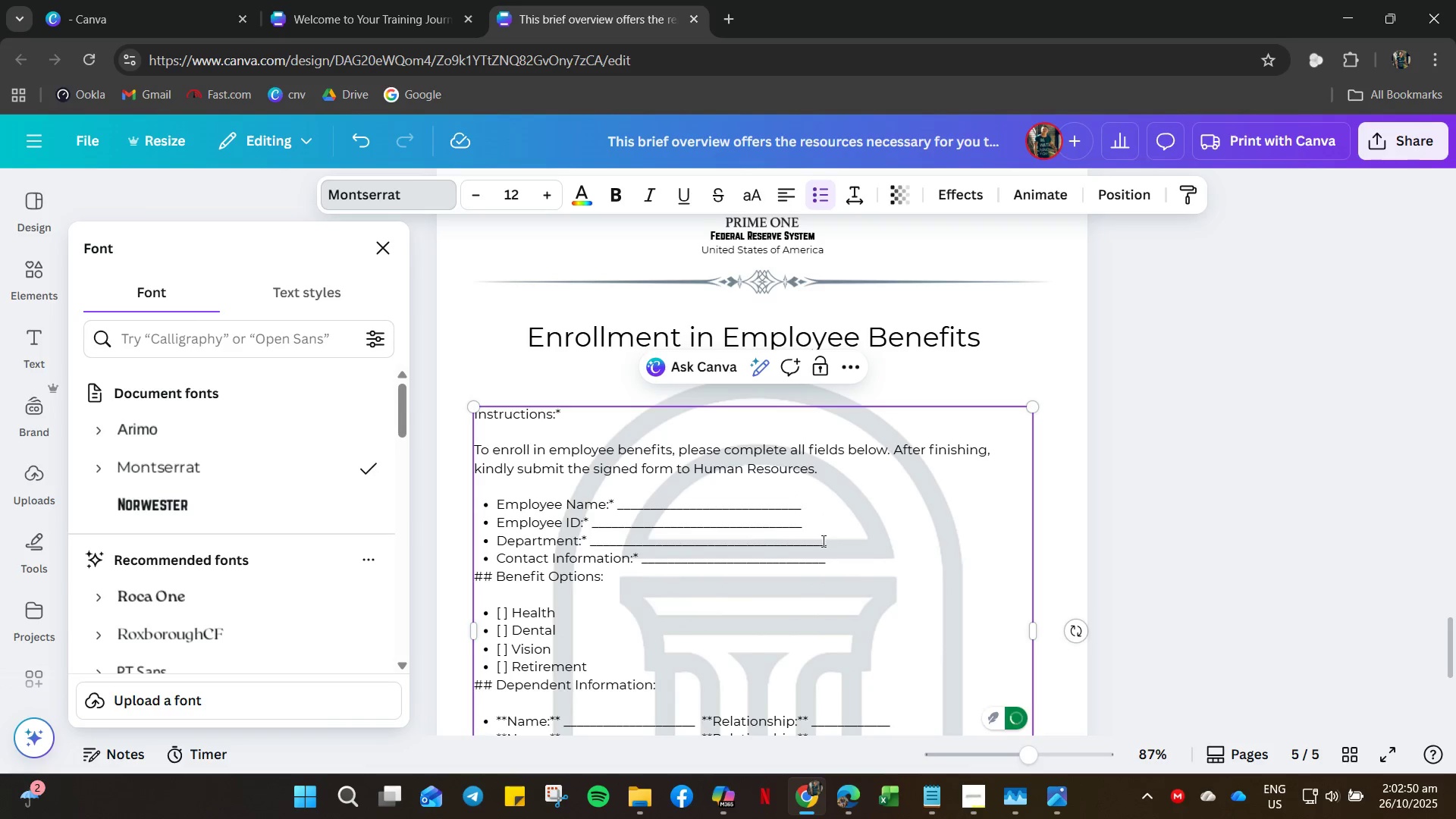 
key(Shift+Minus)
 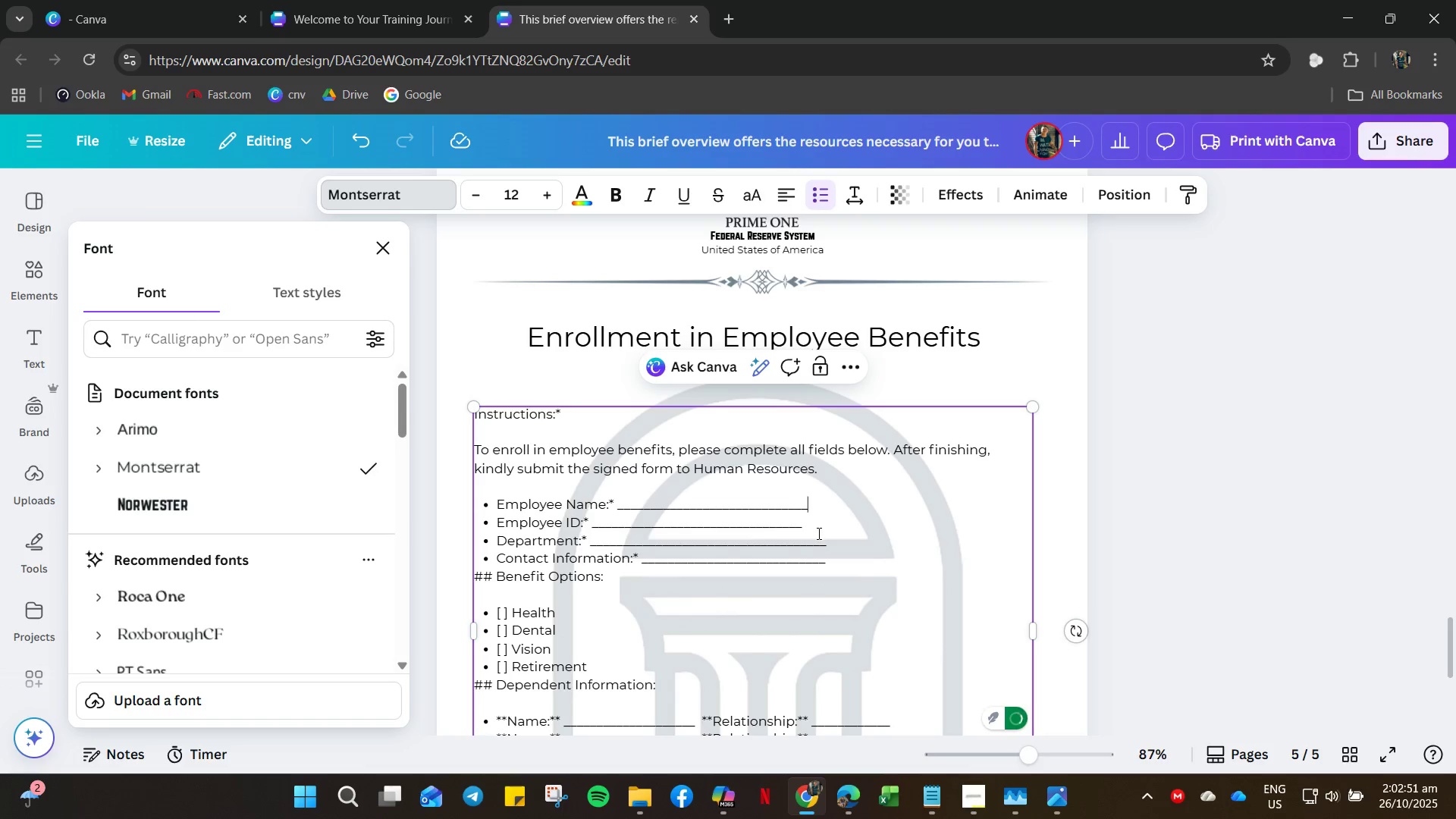 
key(Shift+Minus)
 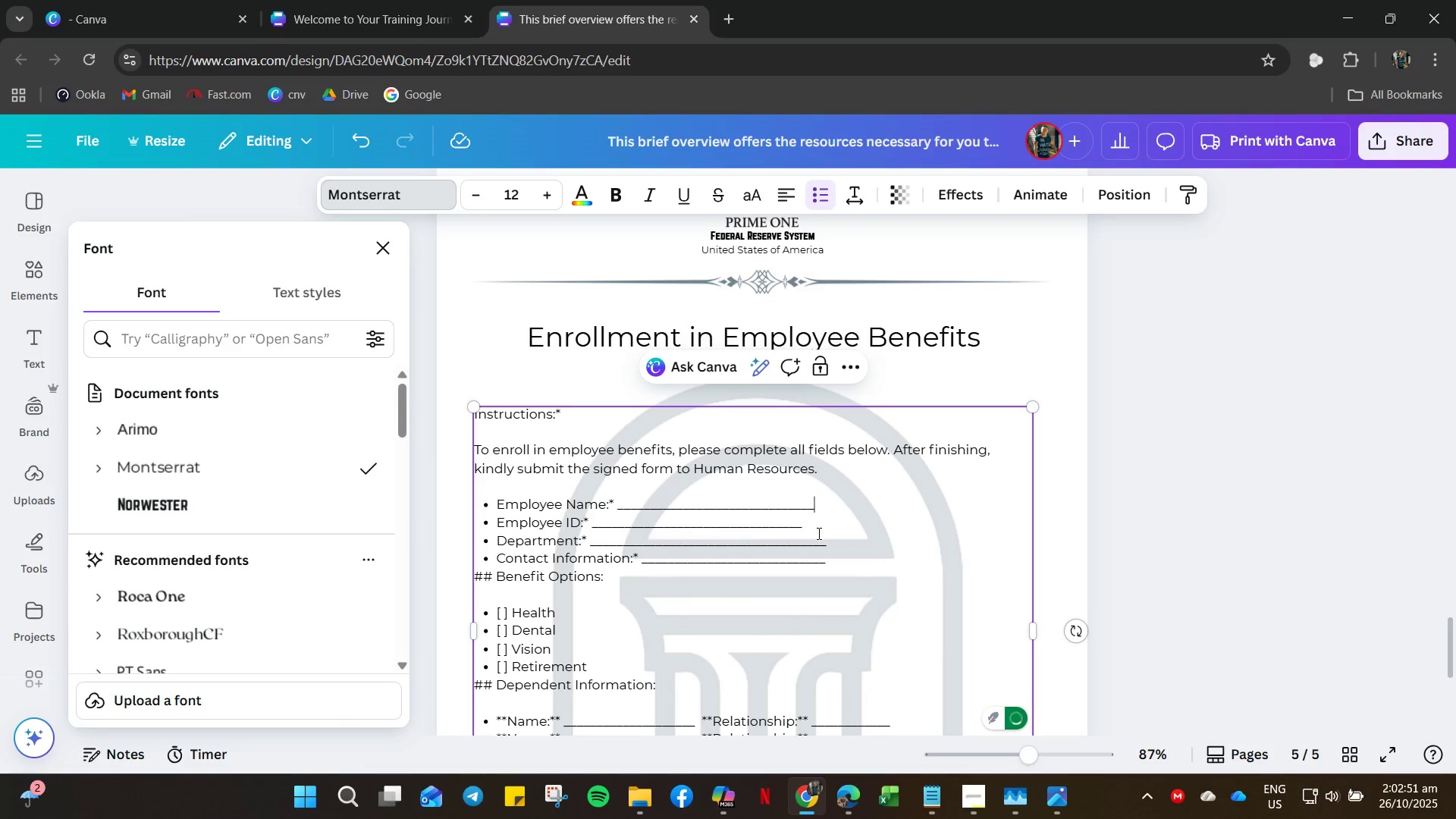 
key(Shift+Minus)
 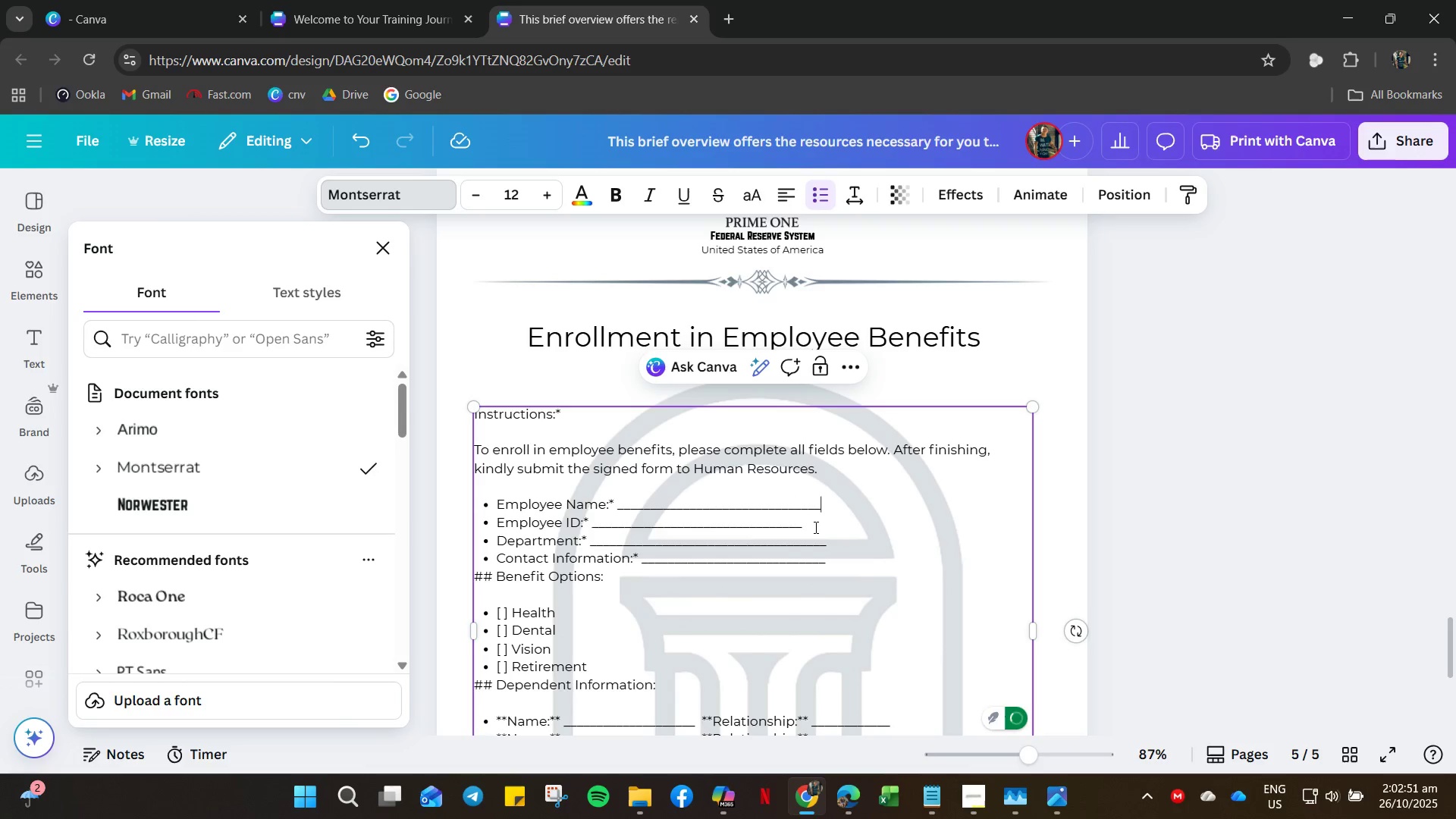 
key(Shift+Minus)
 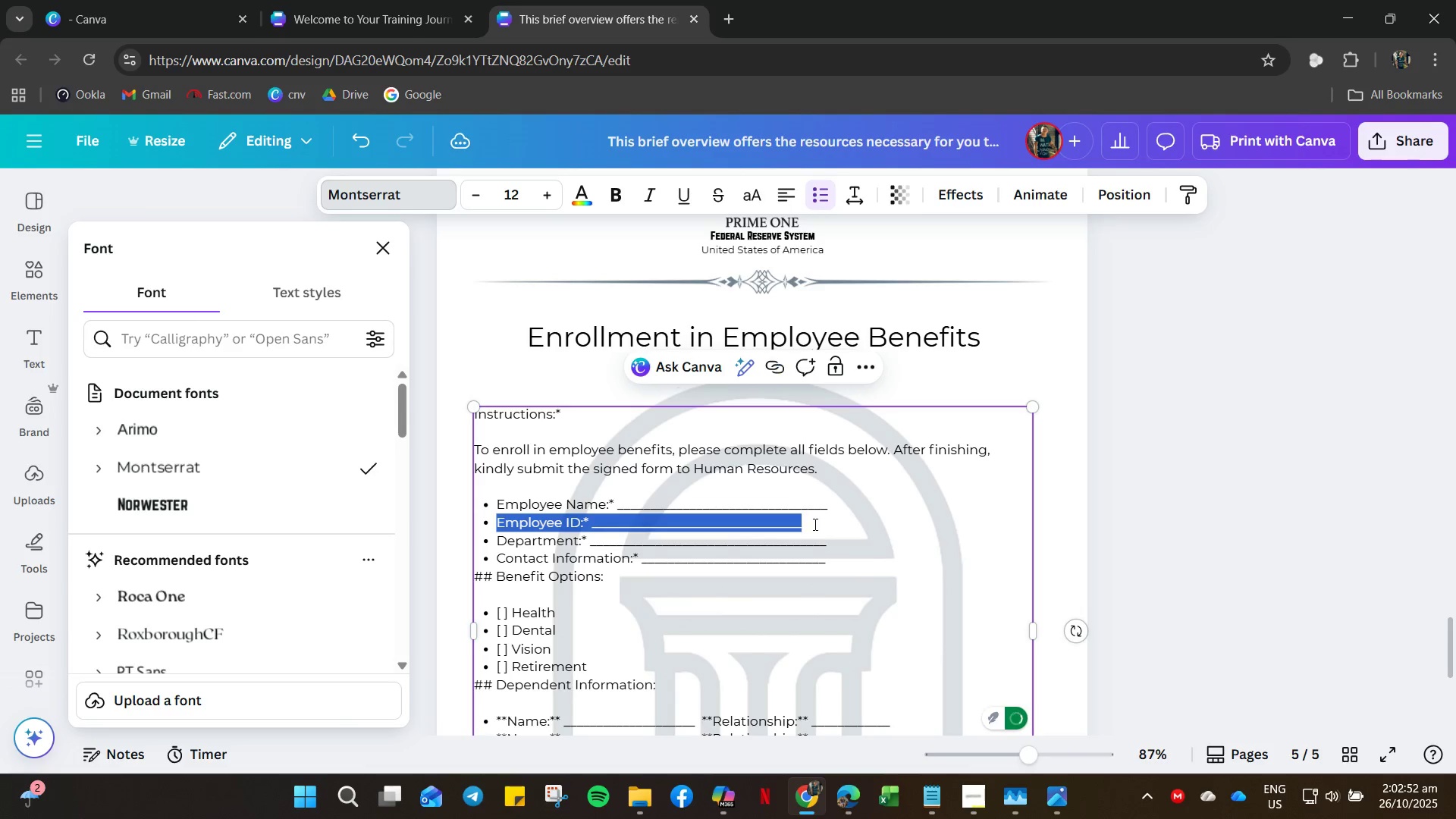 
key(Shift+ShiftRight)
 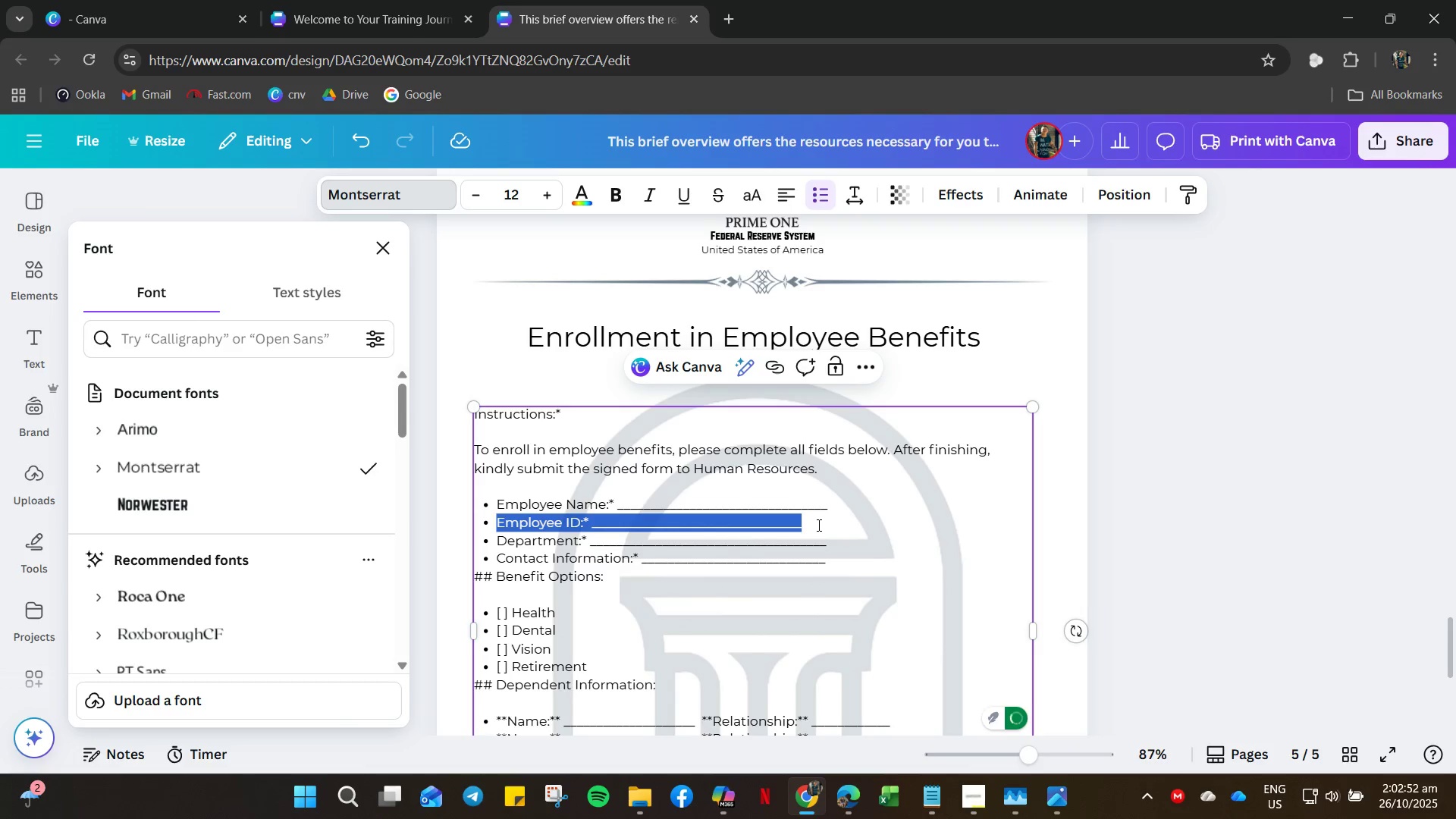 
left_click([817, 525])
 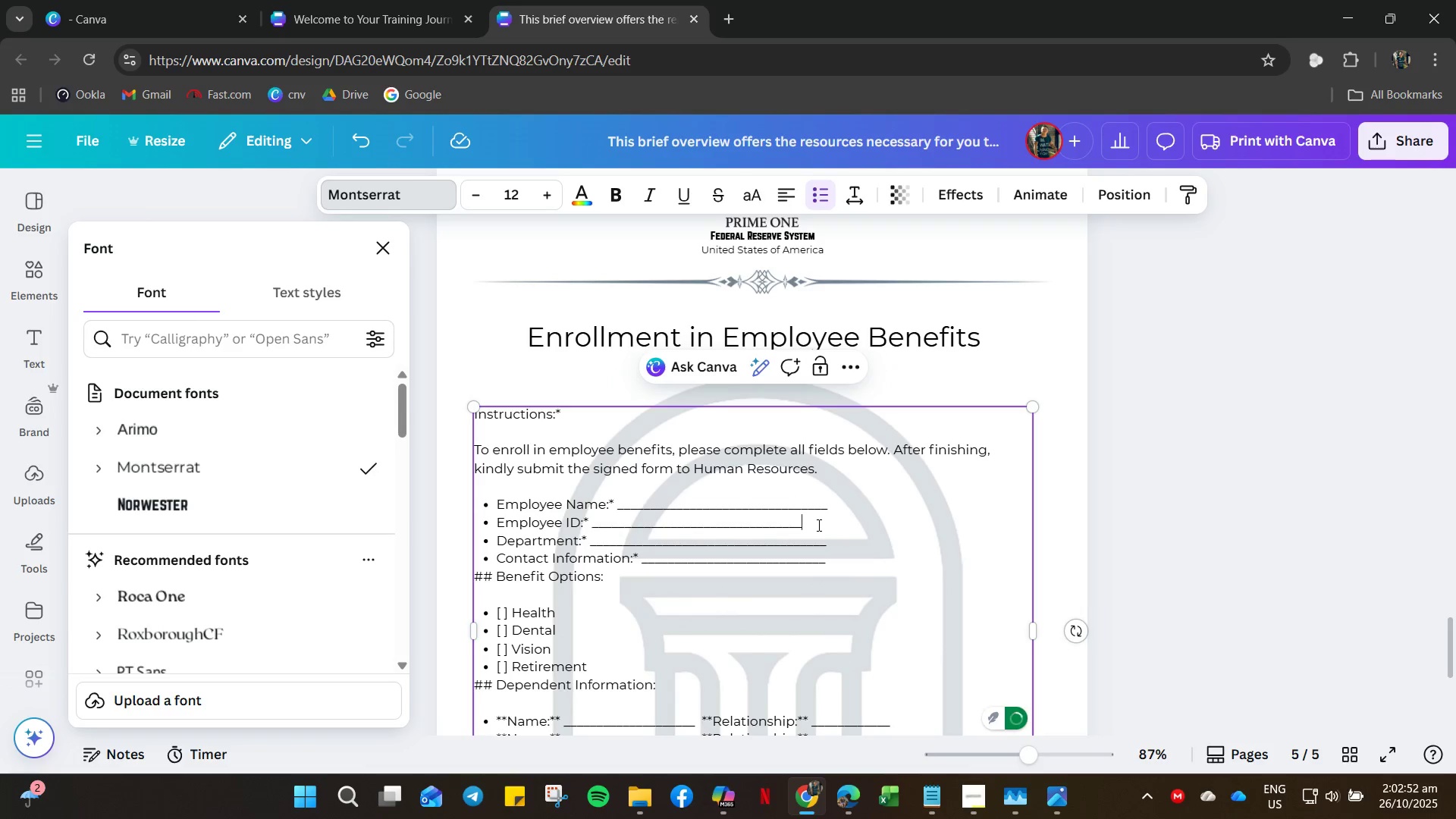 
key(Shift+Minus)
 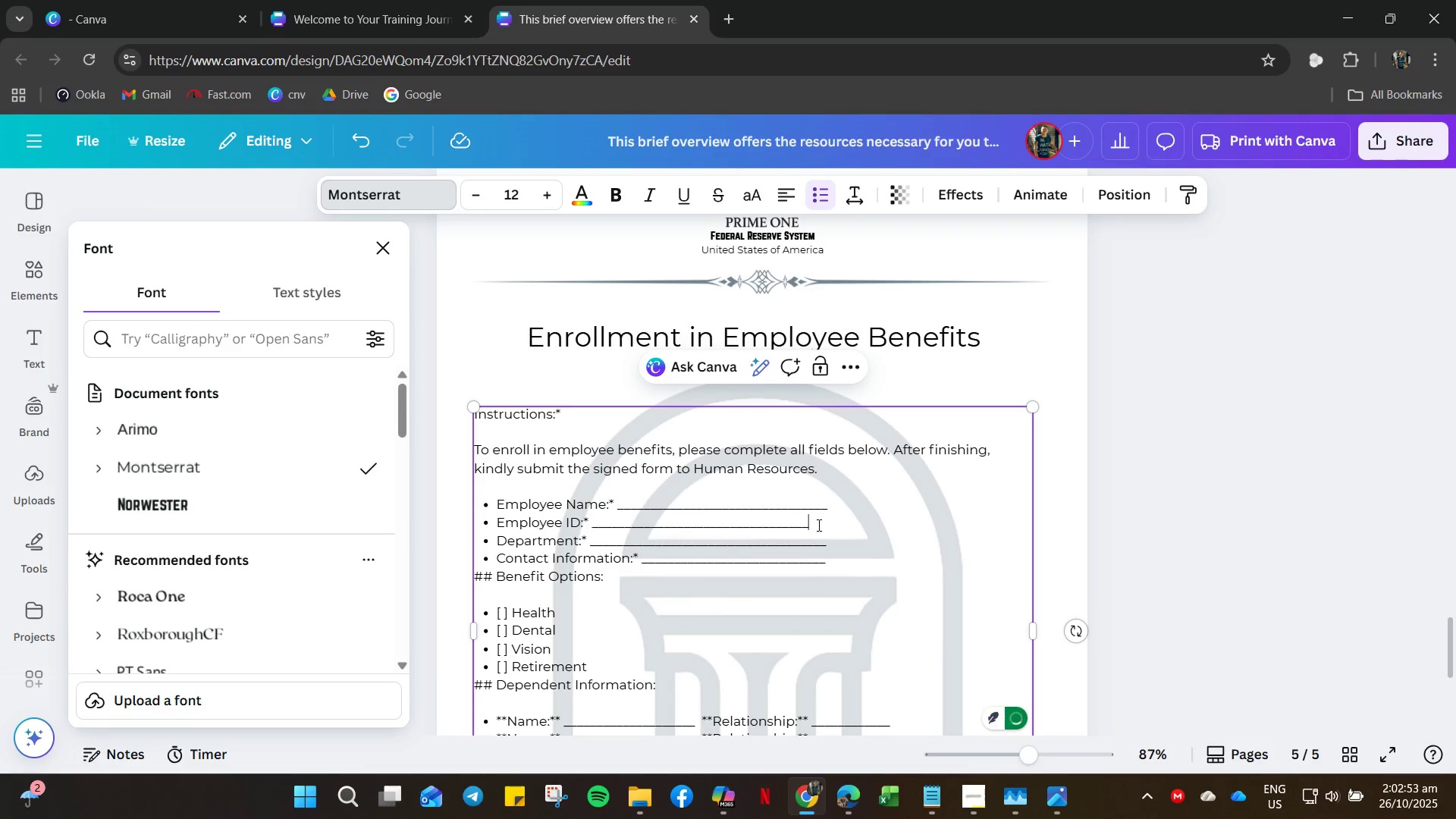 
key(Shift+Minus)
 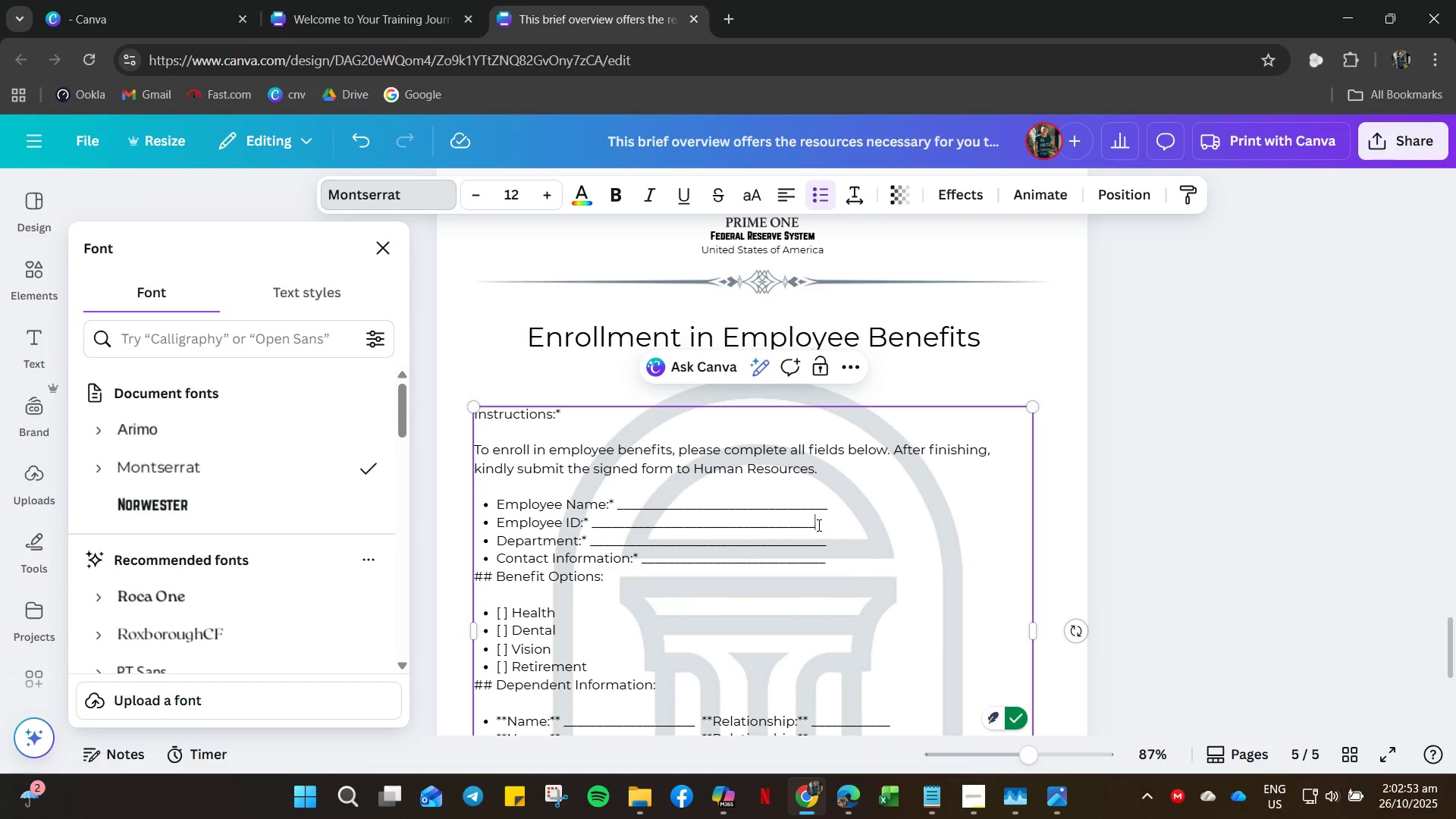 
key(Shift+Minus)
 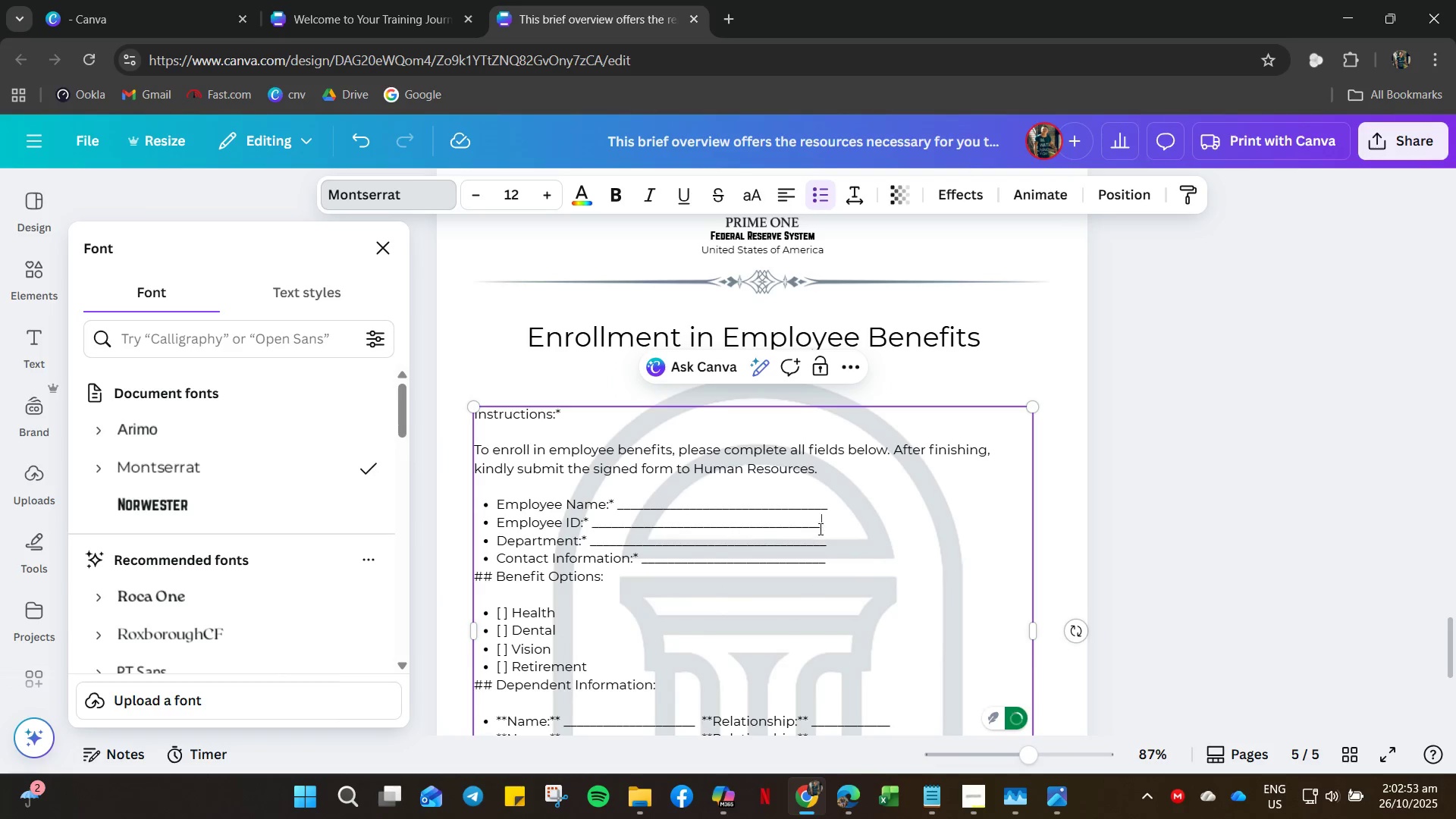 
key(Shift+Minus)
 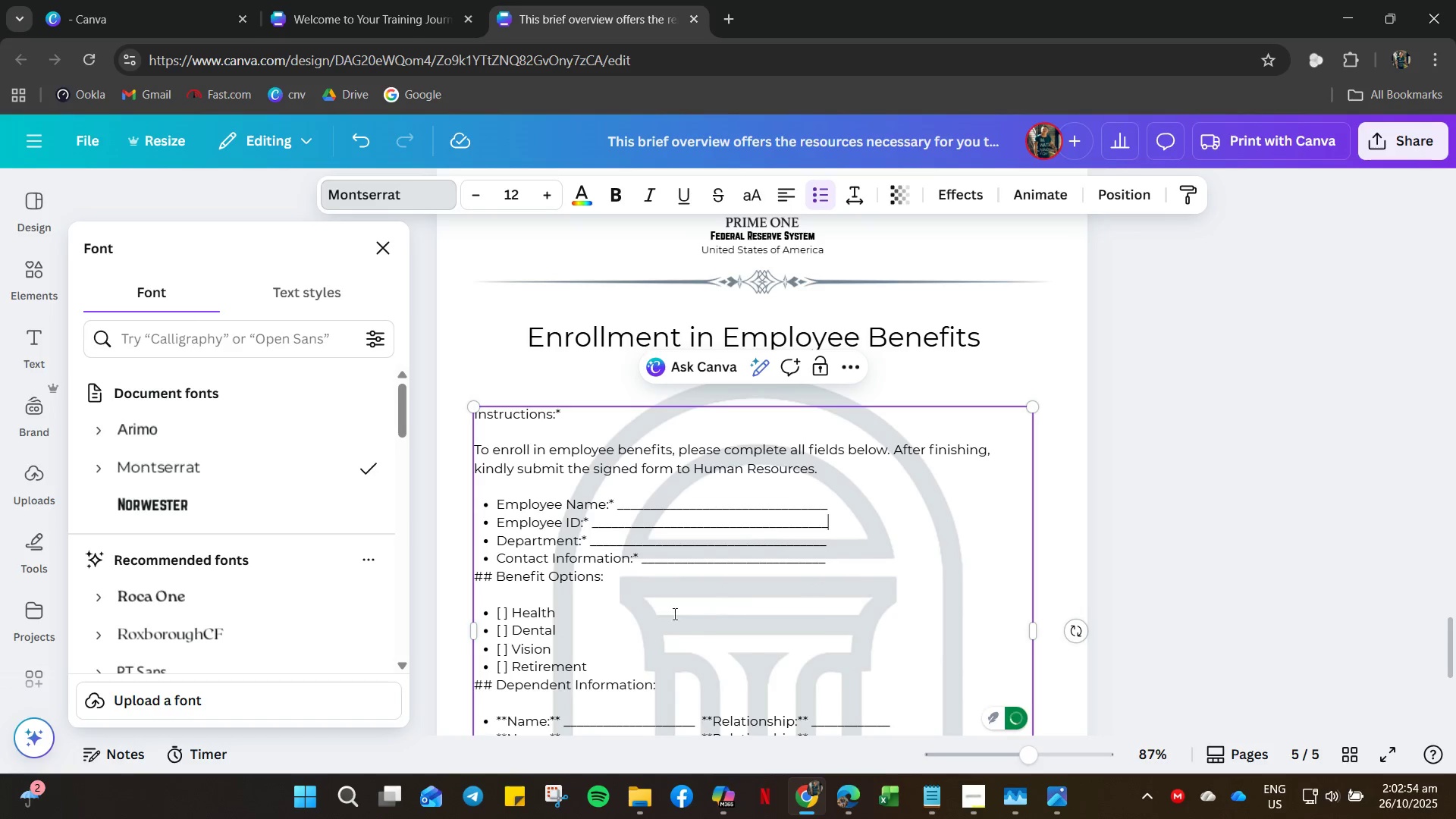 
scroll: coordinate [664, 611], scroll_direction: down, amount: 2.0
 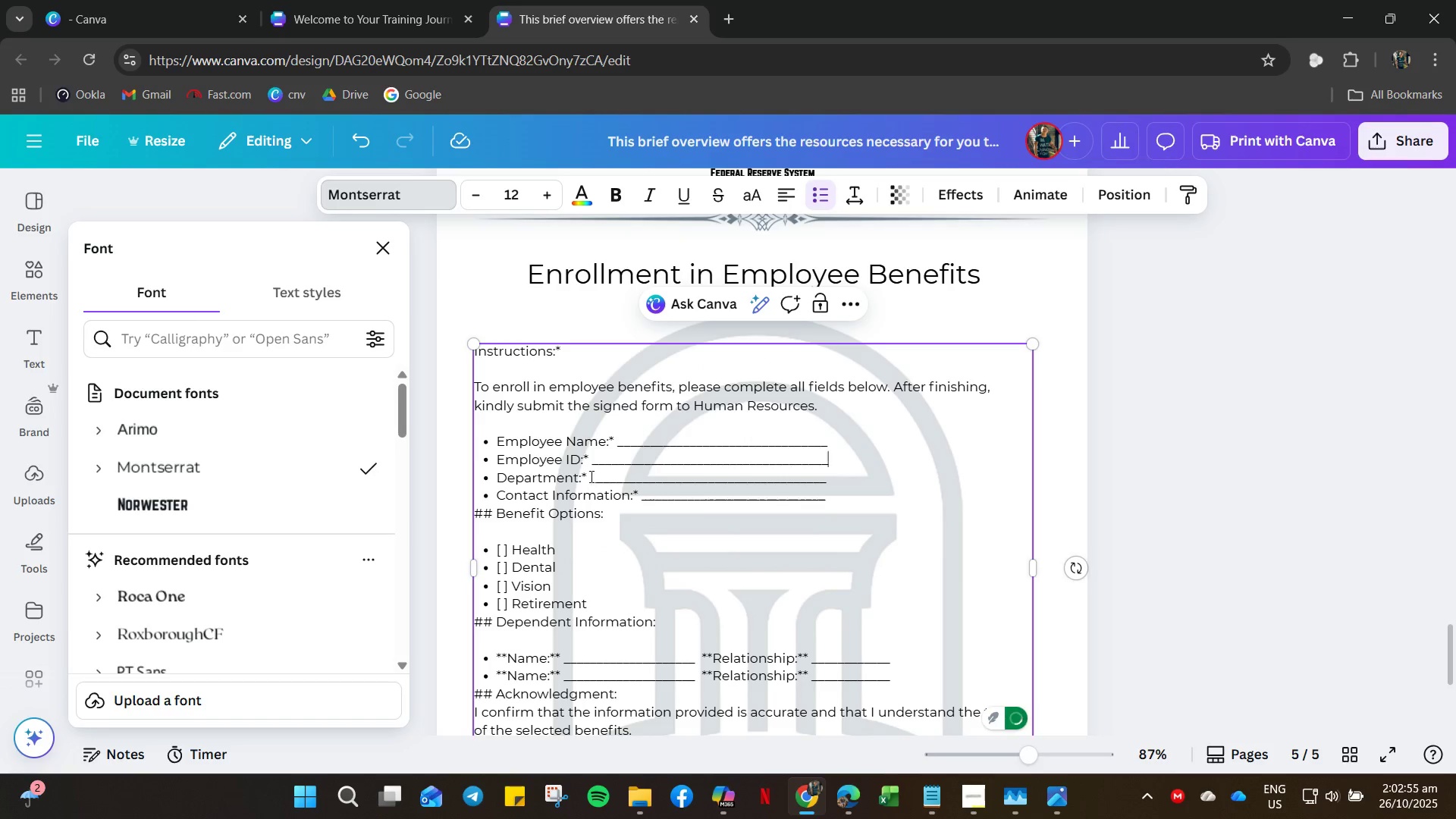 
left_click_drag(start_coordinate=[588, 473], to_coordinate=[587, 477])
 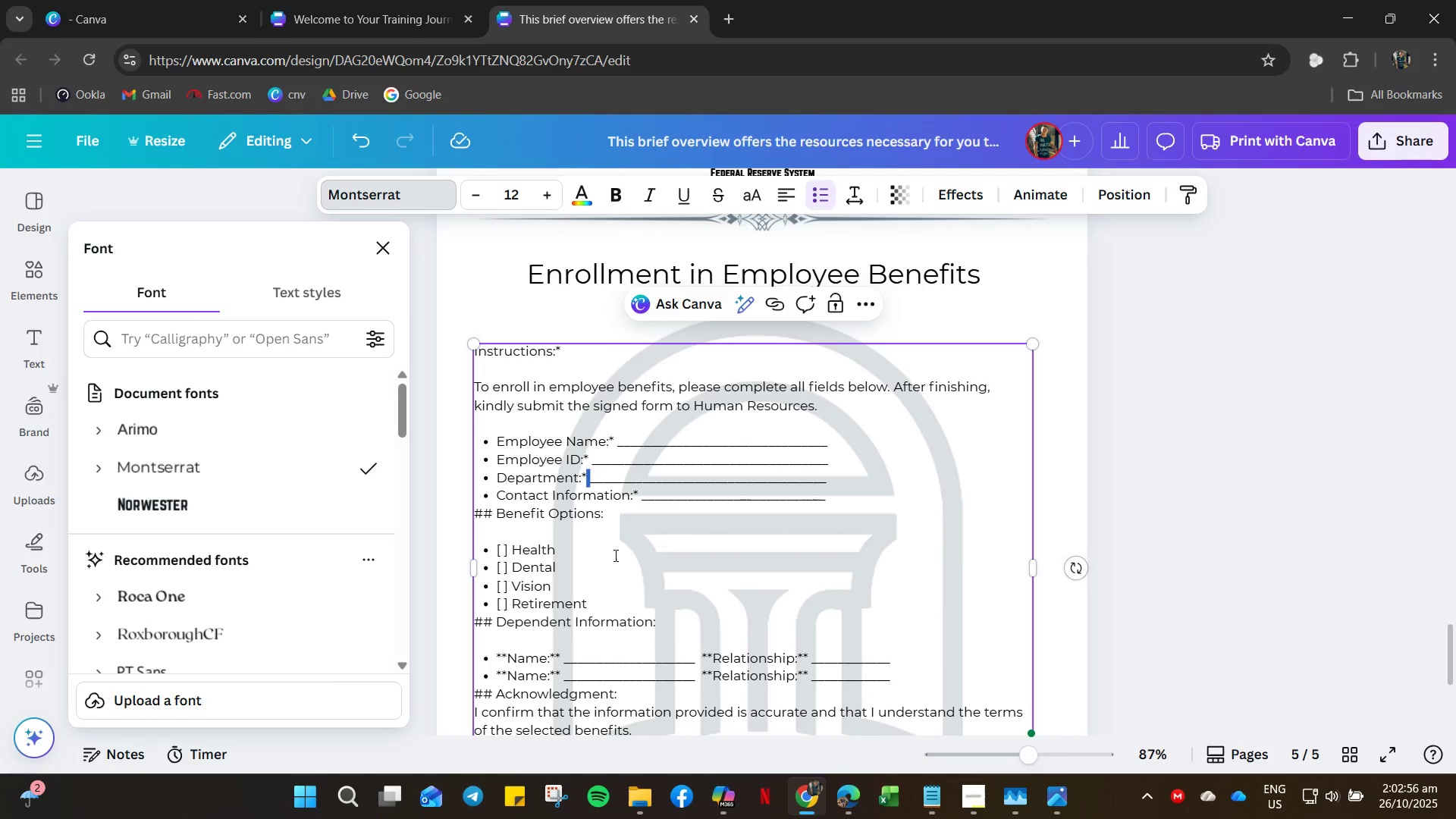 
key(ArrowLeft)
 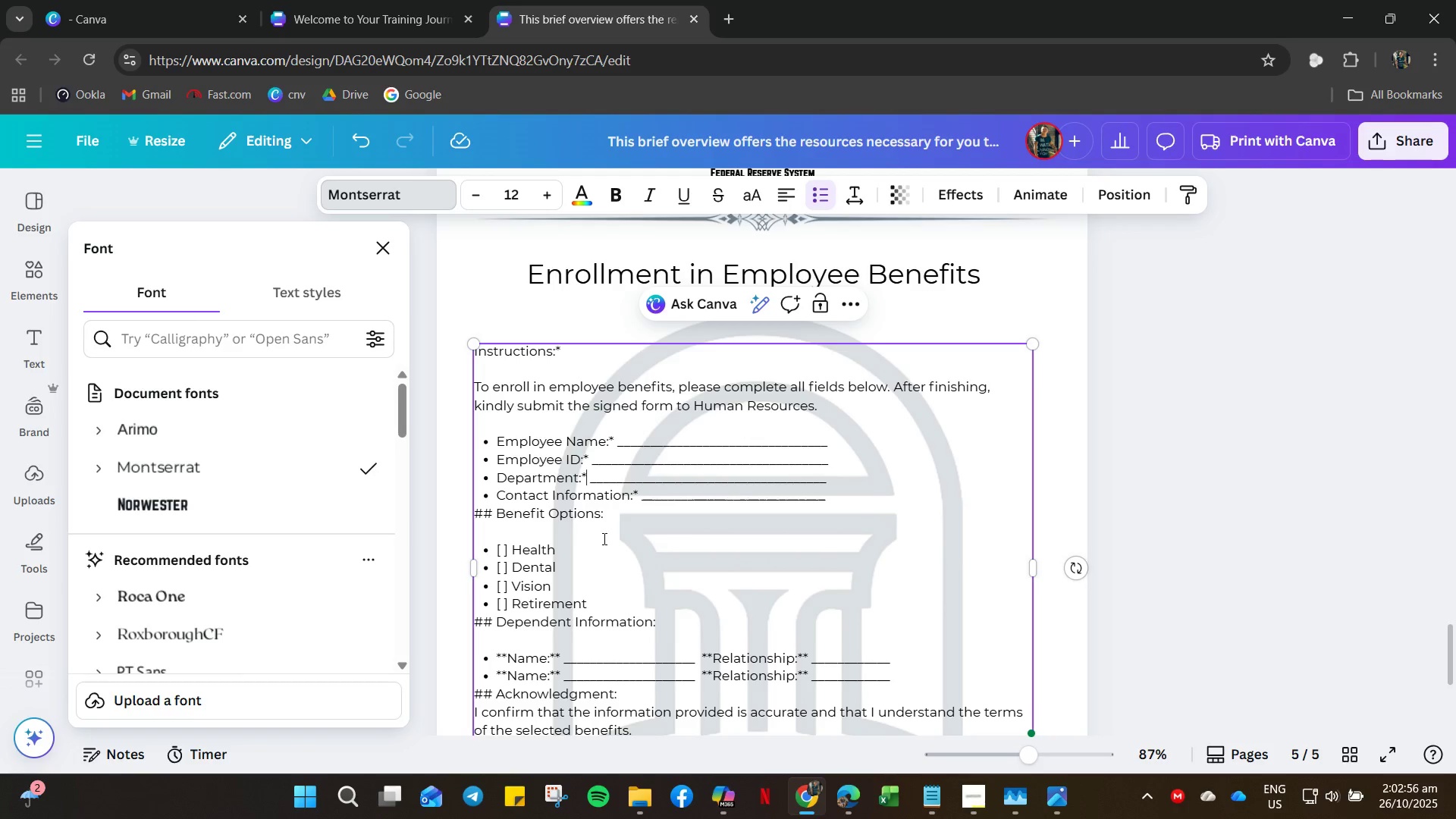 
key(Backspace)
 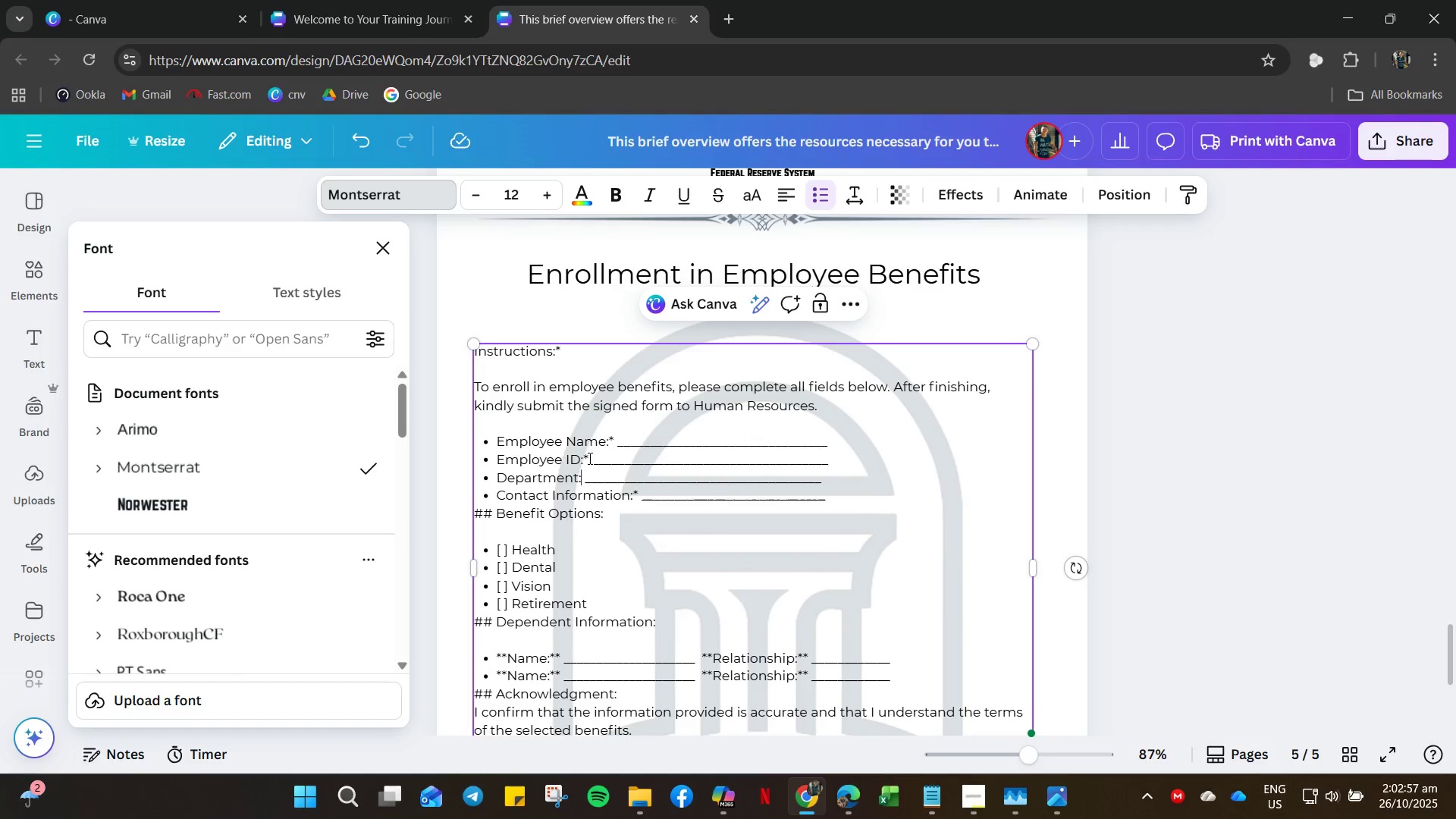 
left_click([588, 457])
 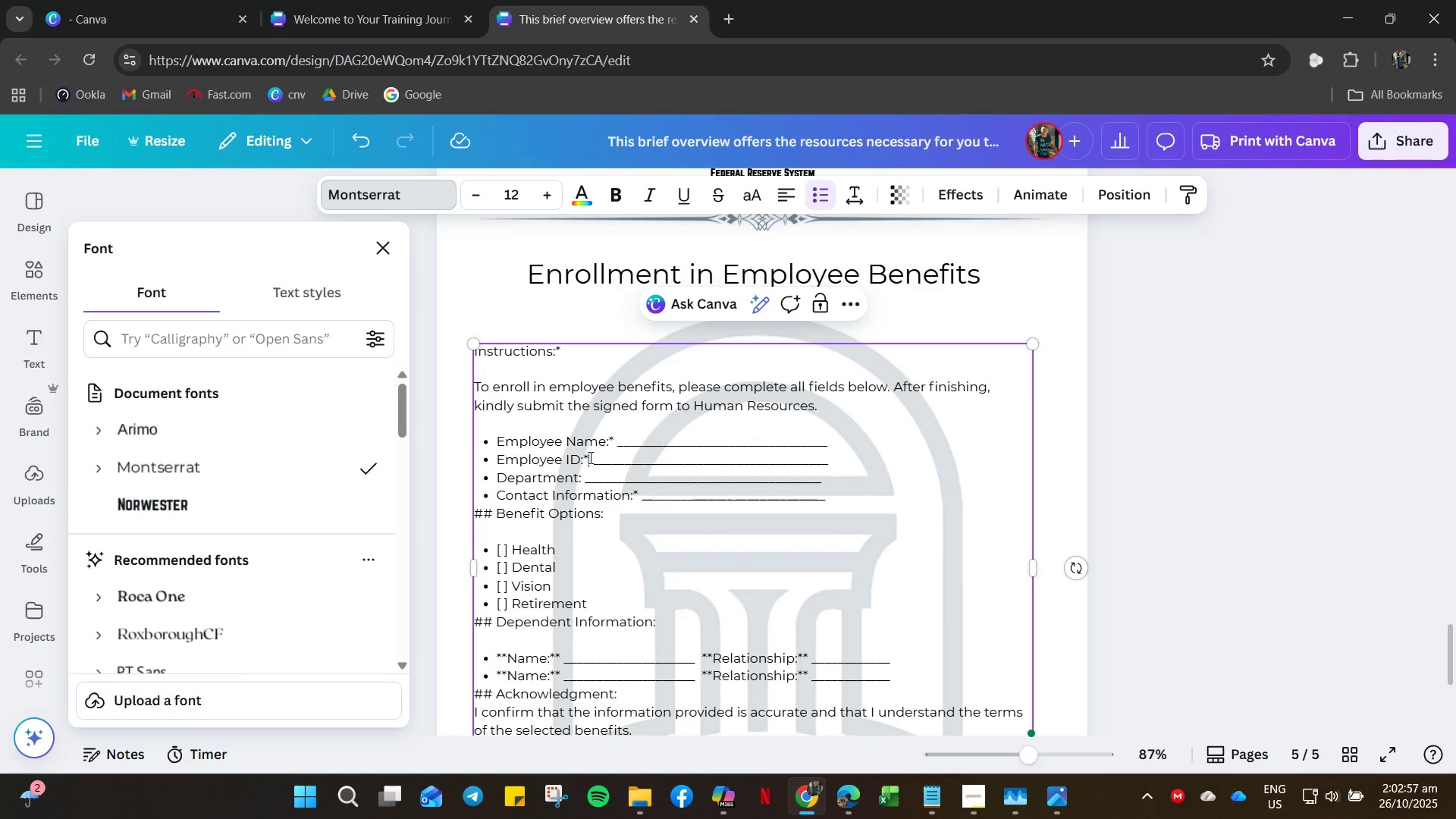 
key(Backspace)
 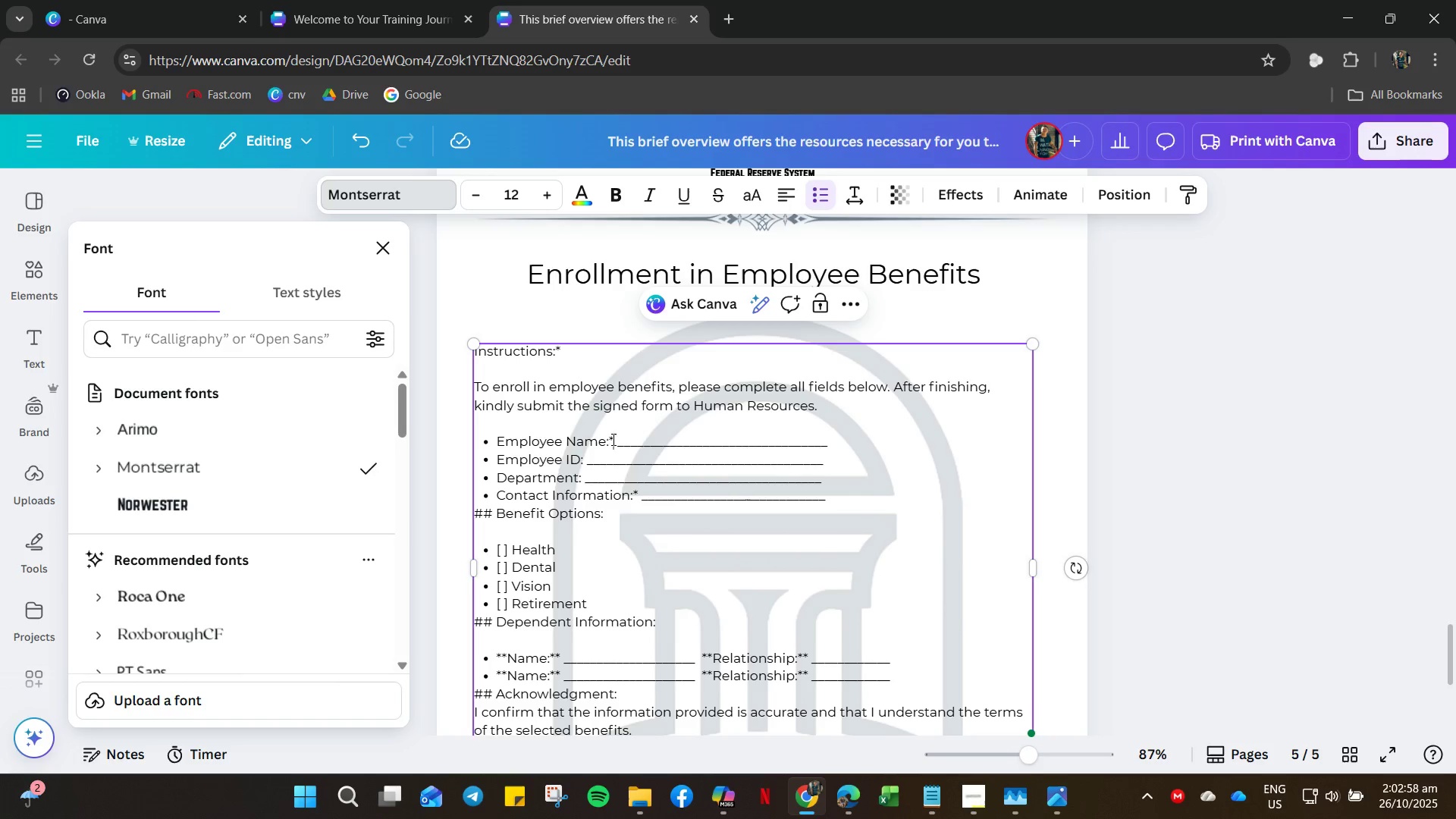 
key(Backspace)
 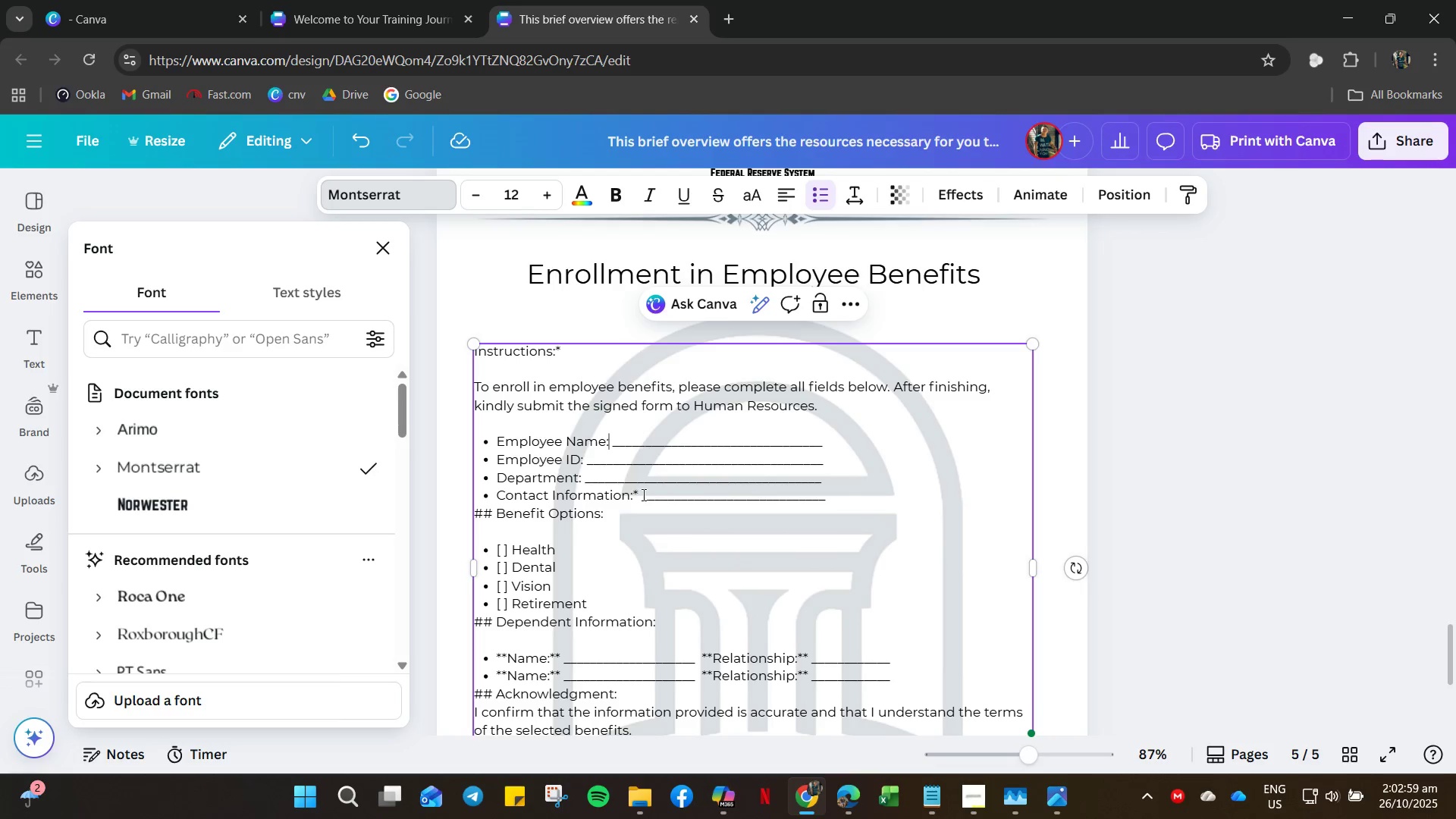 
left_click([636, 494])
 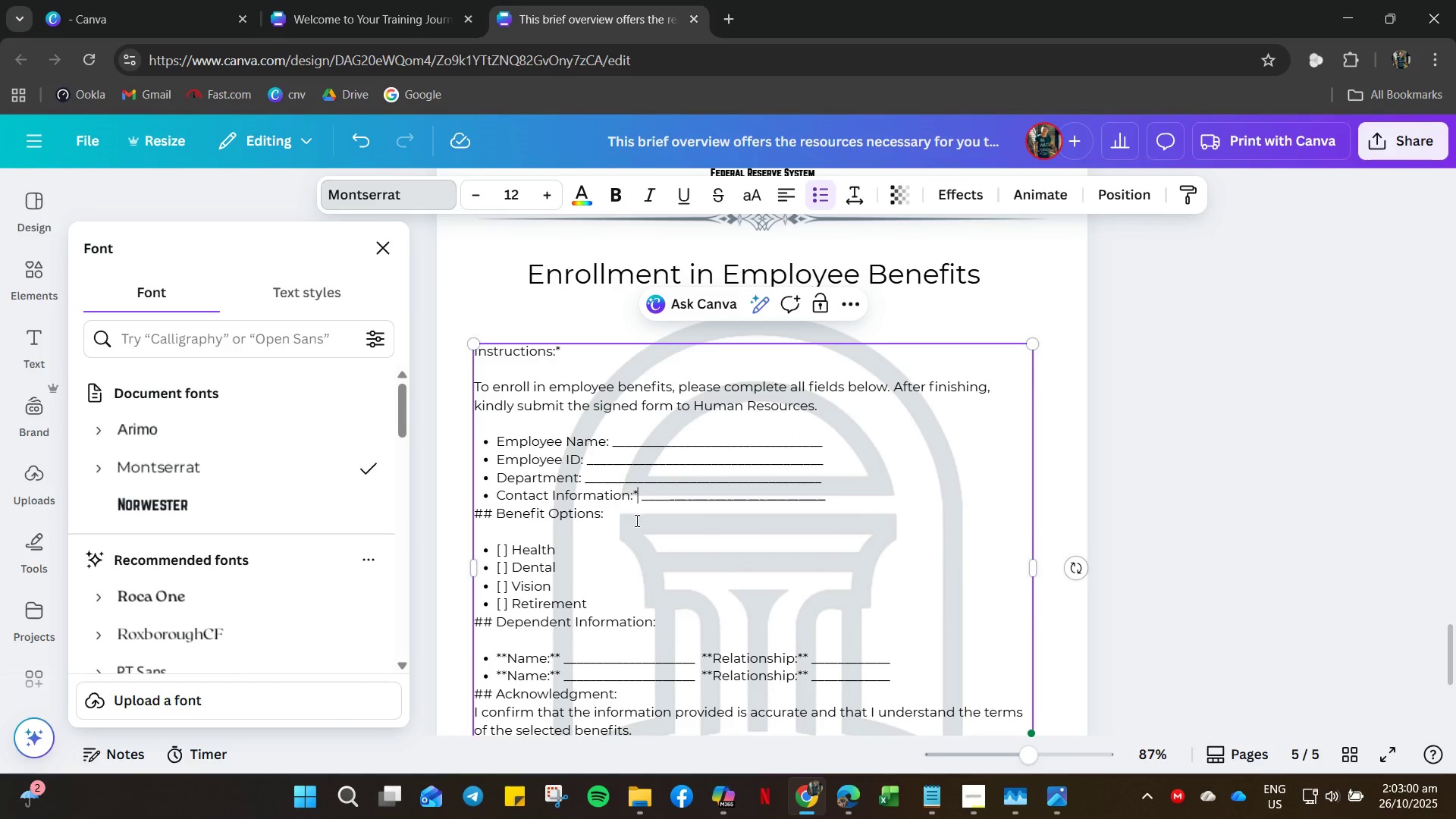 
key(Backspace)
 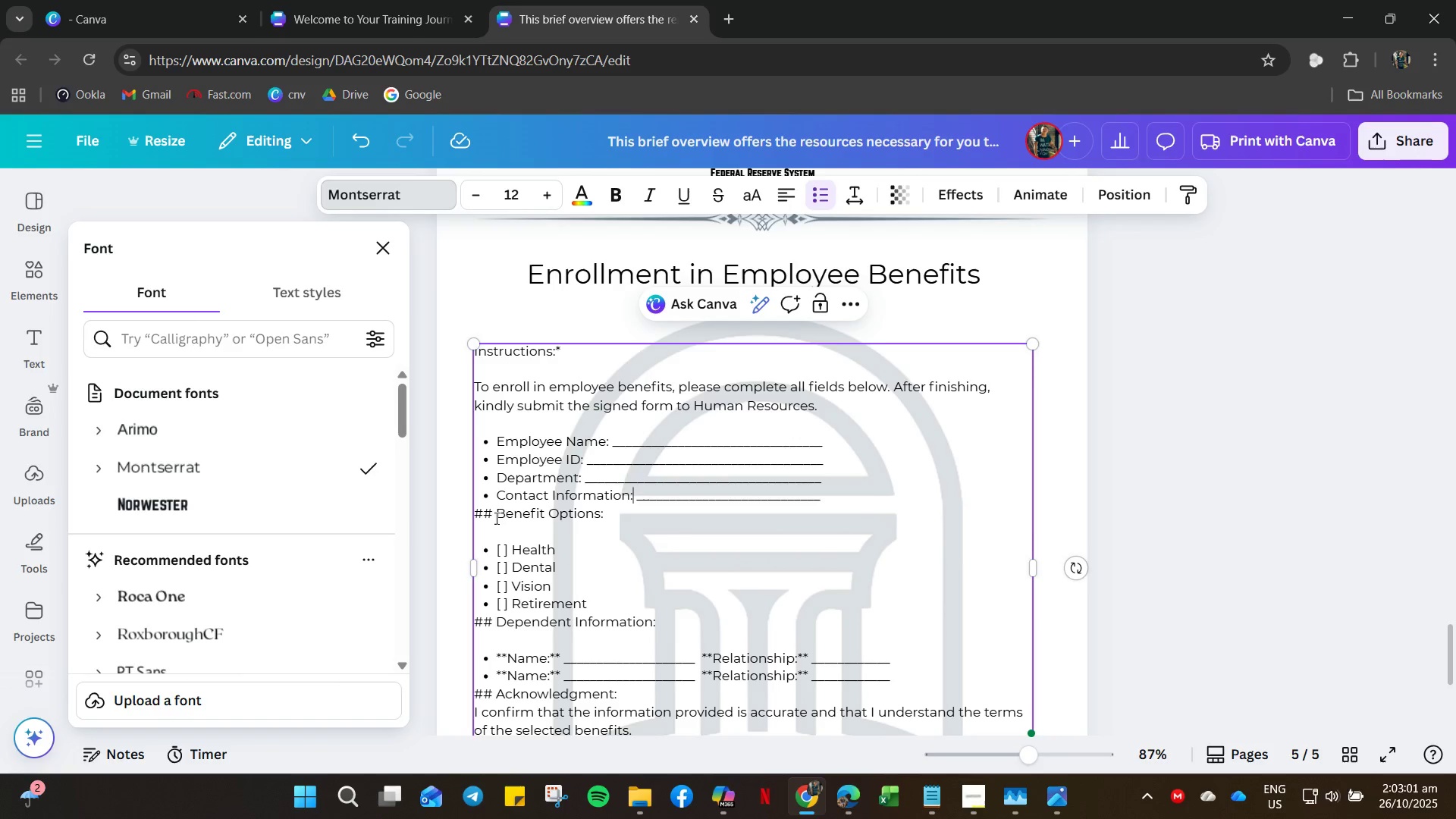 
left_click([499, 518])
 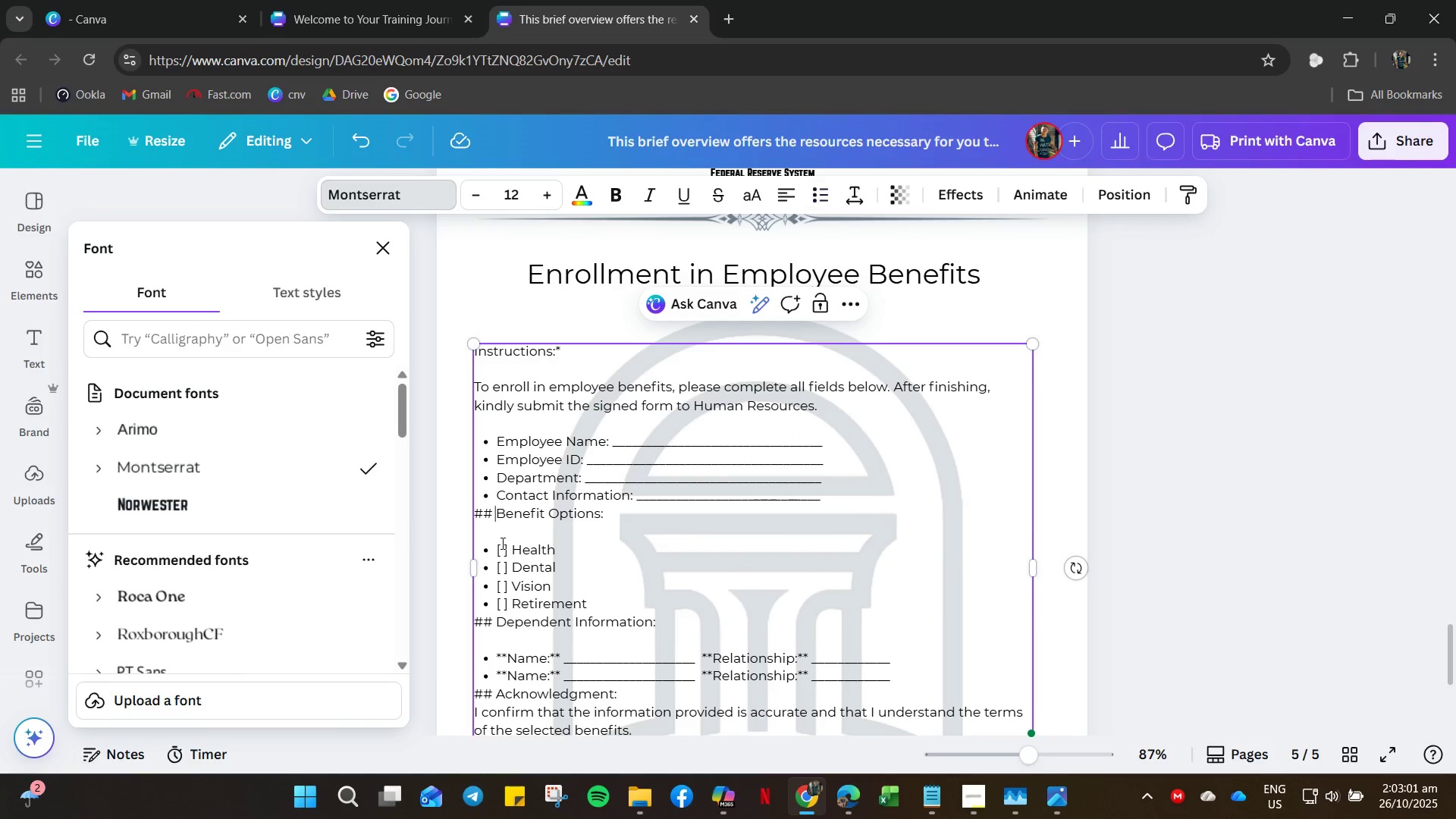 
key(Backspace)
 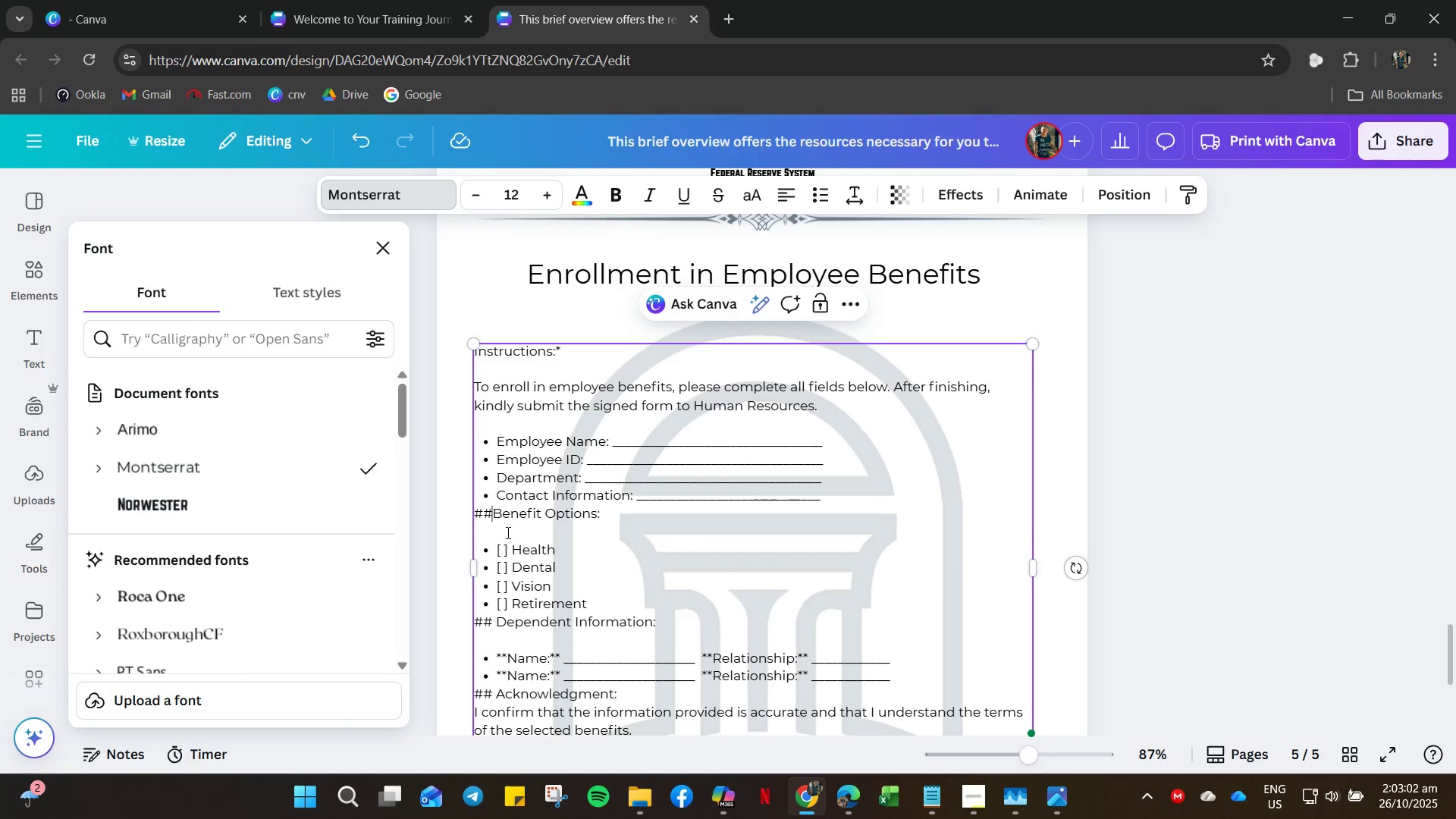 
key(Backspace)
 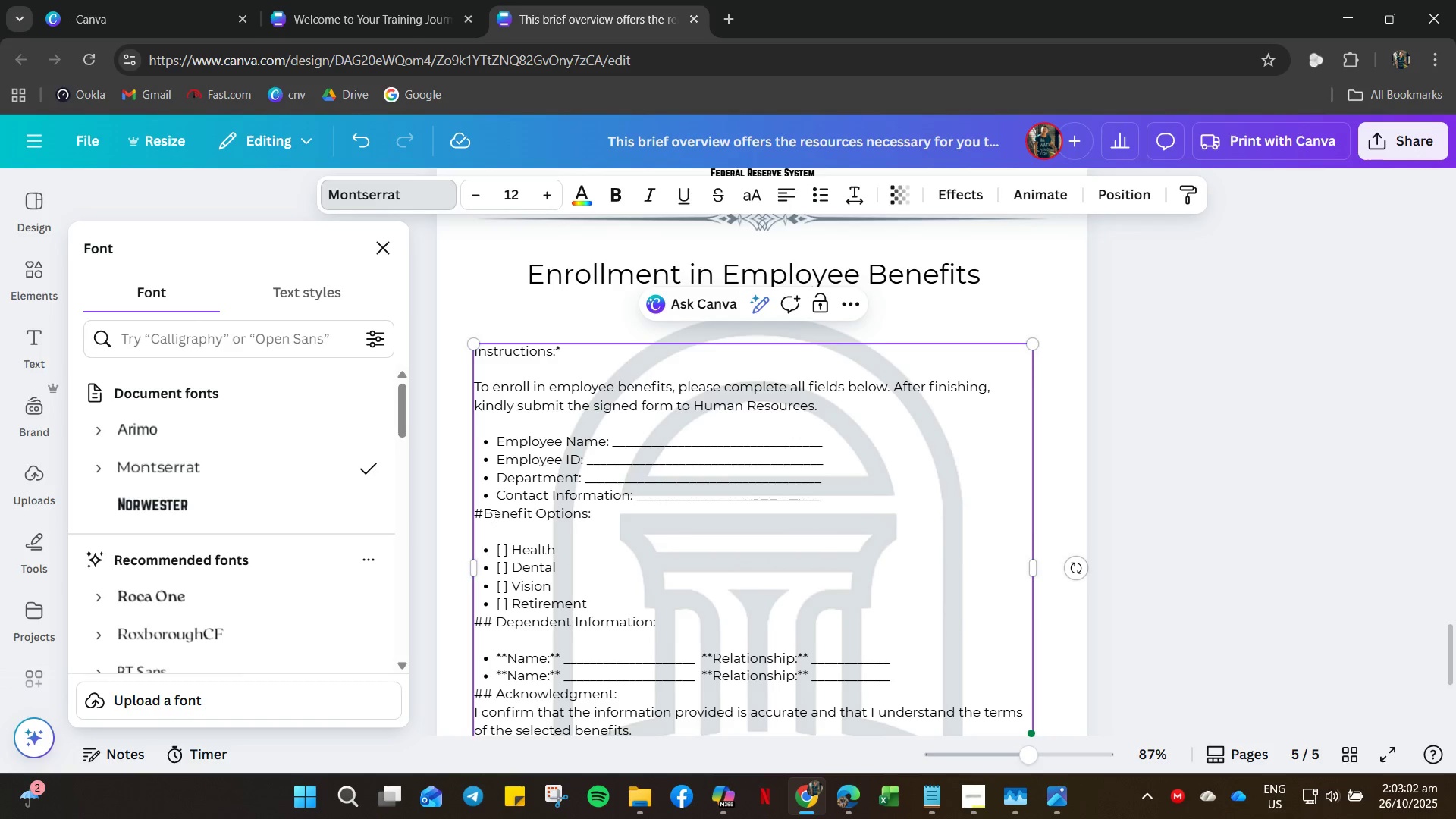 
key(Backspace)
 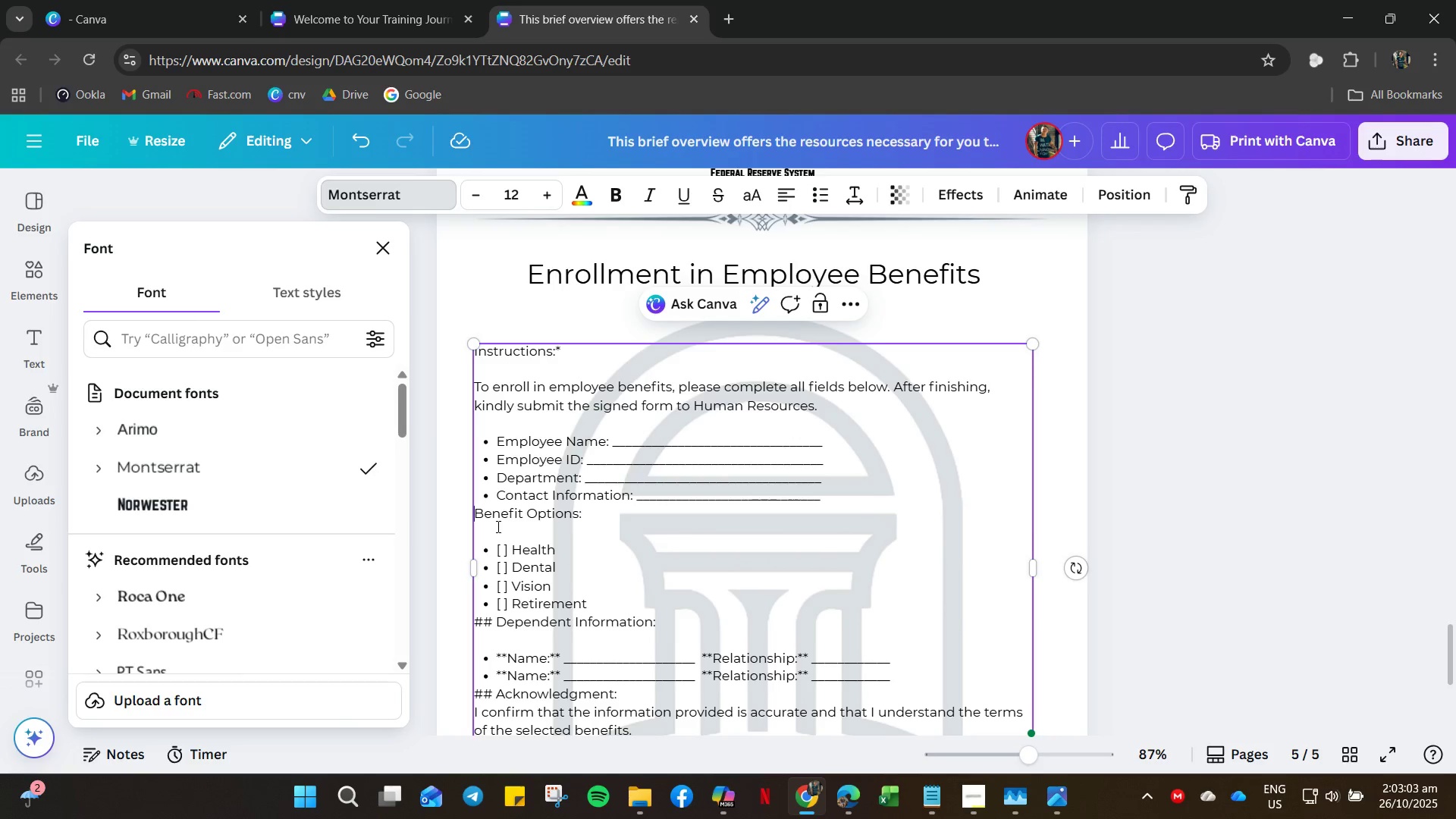 
key(Enter)
 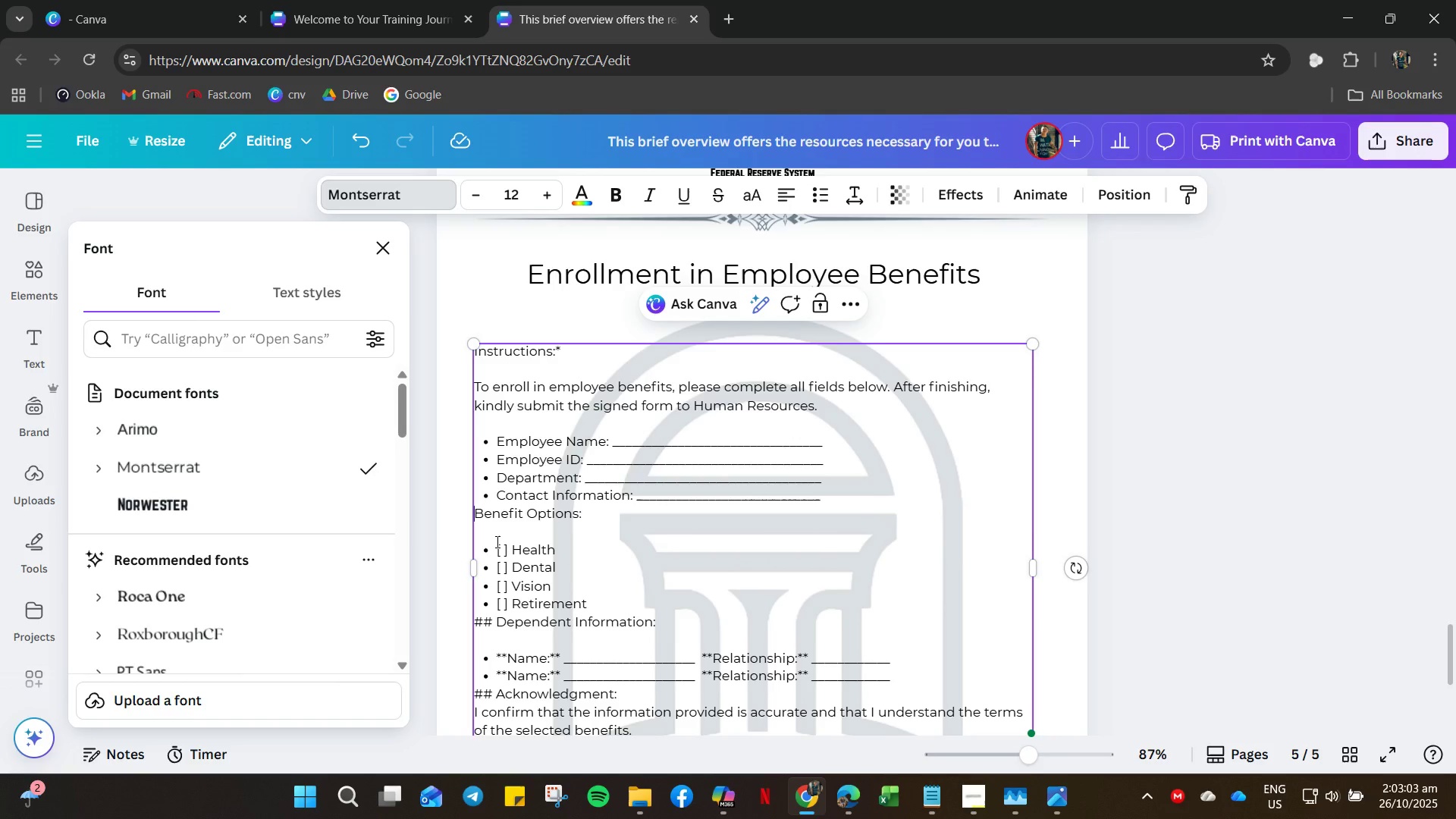 
key(Enter)
 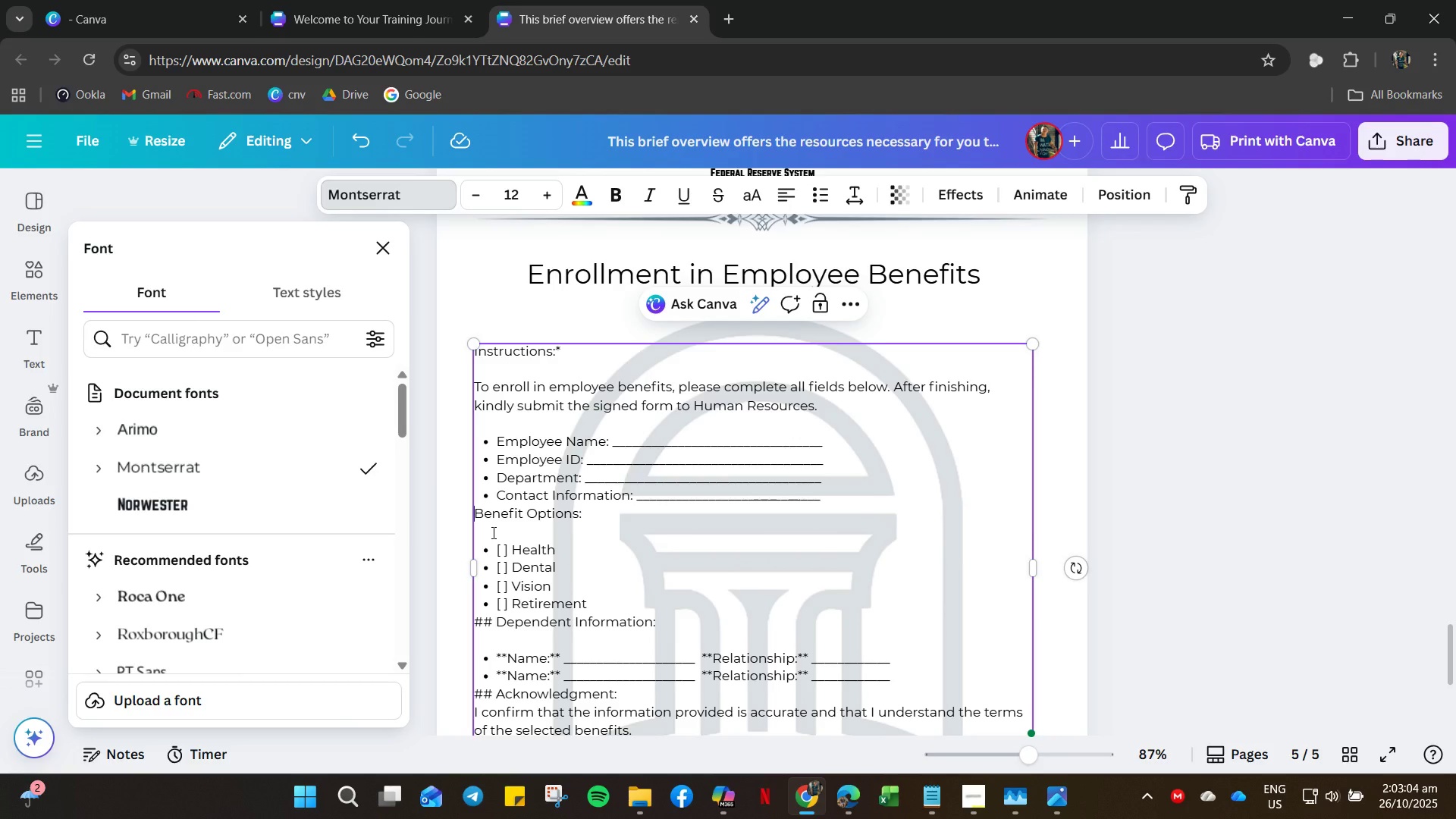 
left_click([492, 532])
 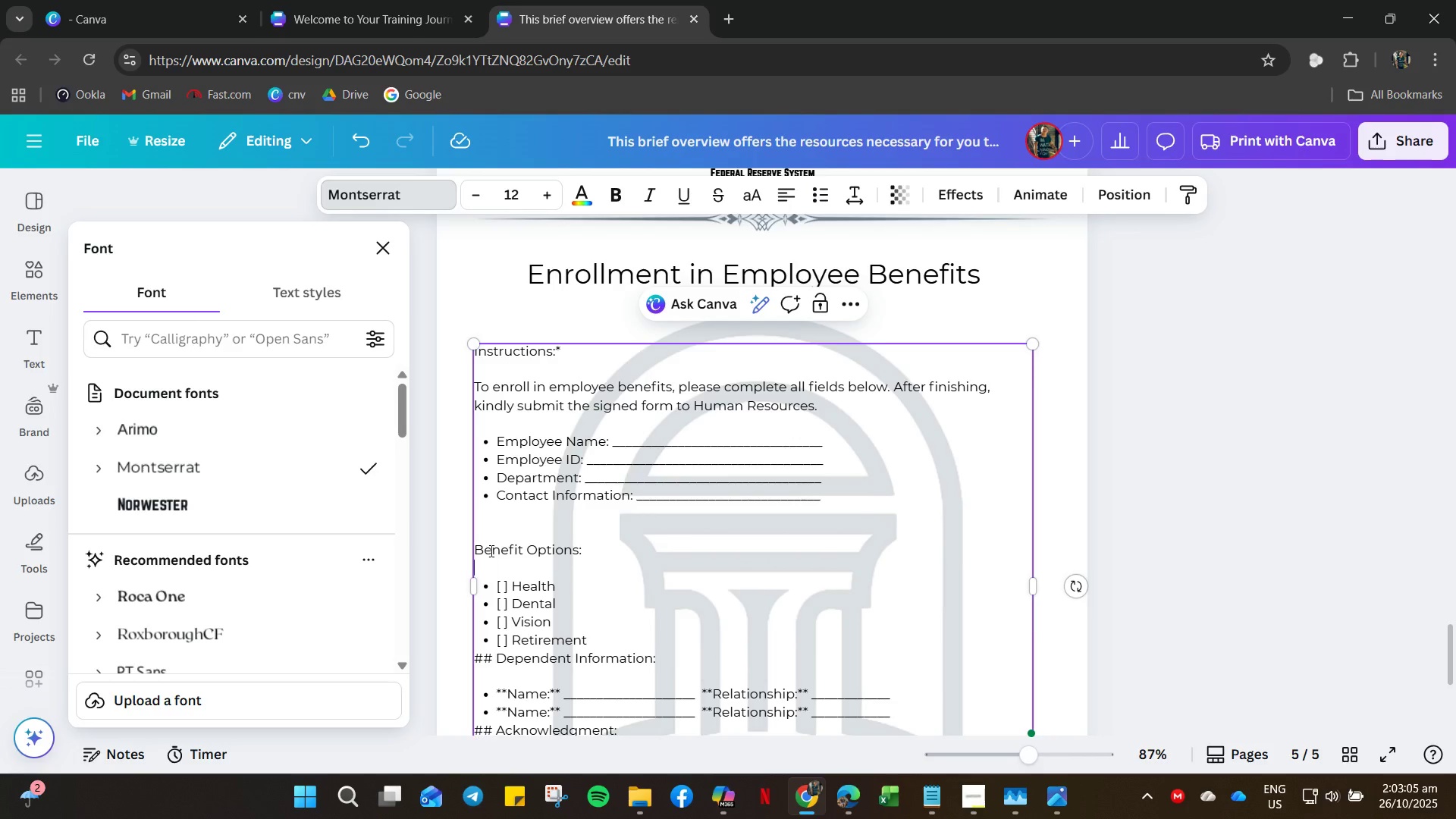 
left_click_drag(start_coordinate=[490, 531], to_coordinate=[490, 536])
 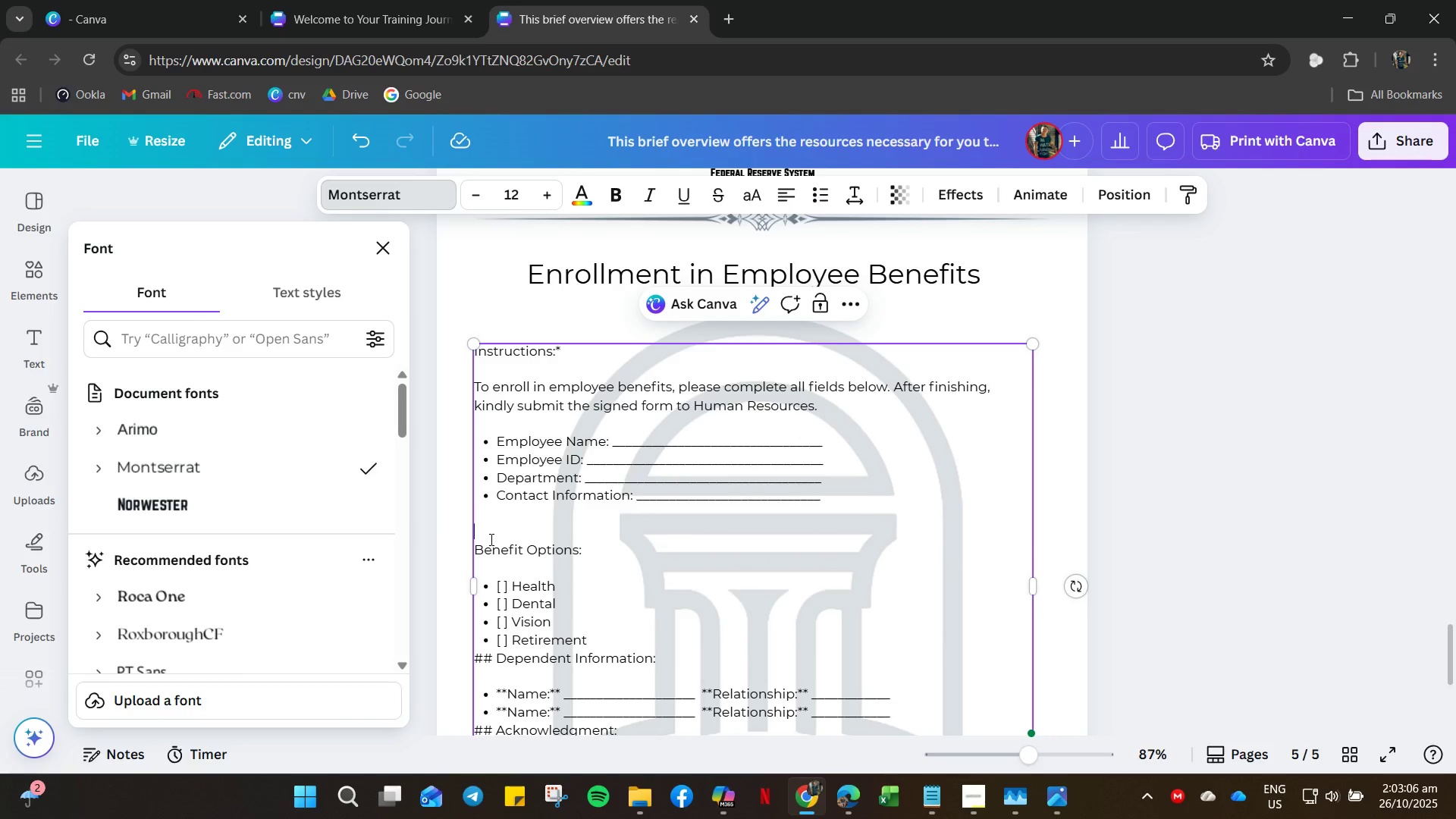 
key(Backspace)
 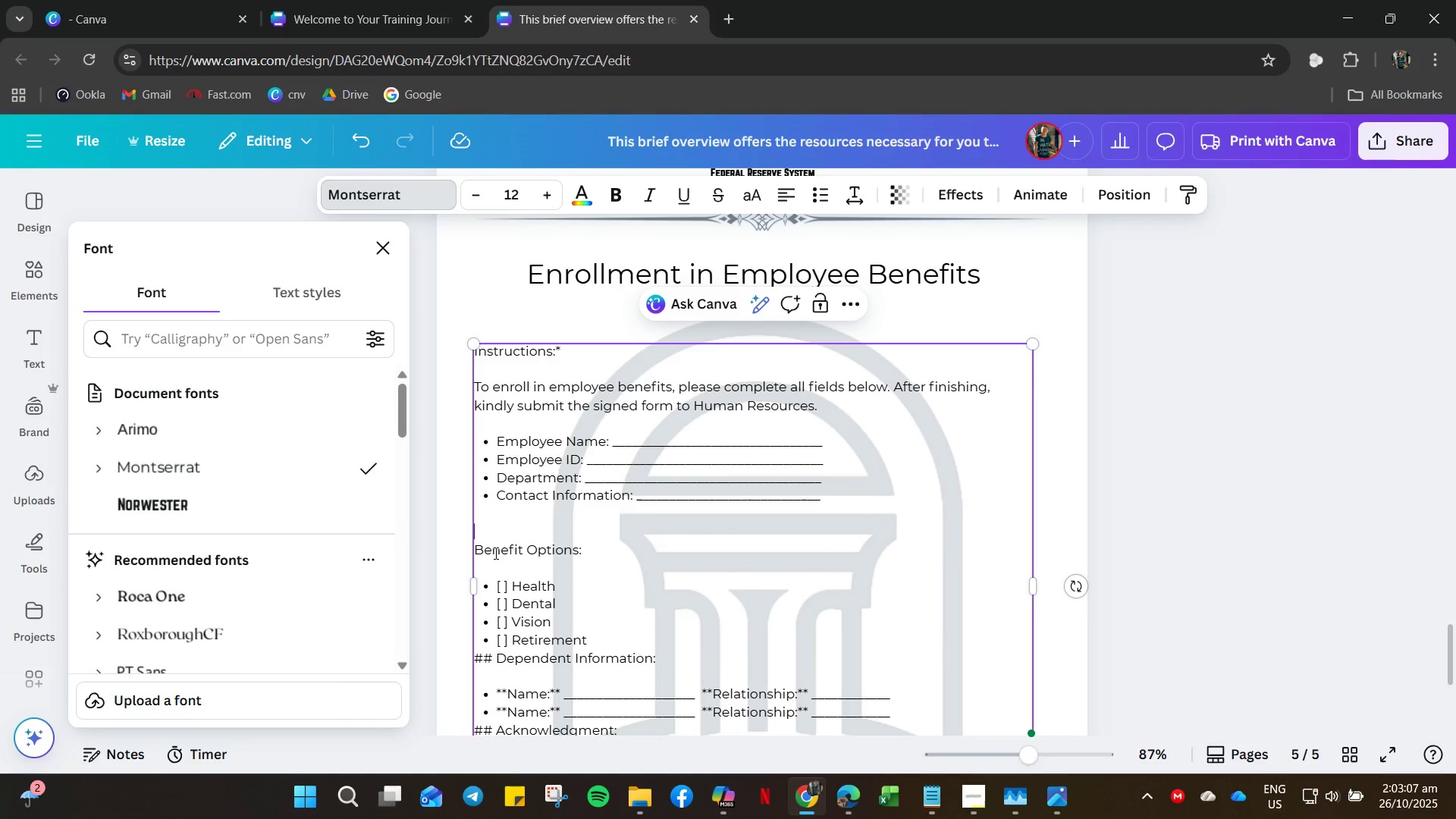 
key(Backspace)
 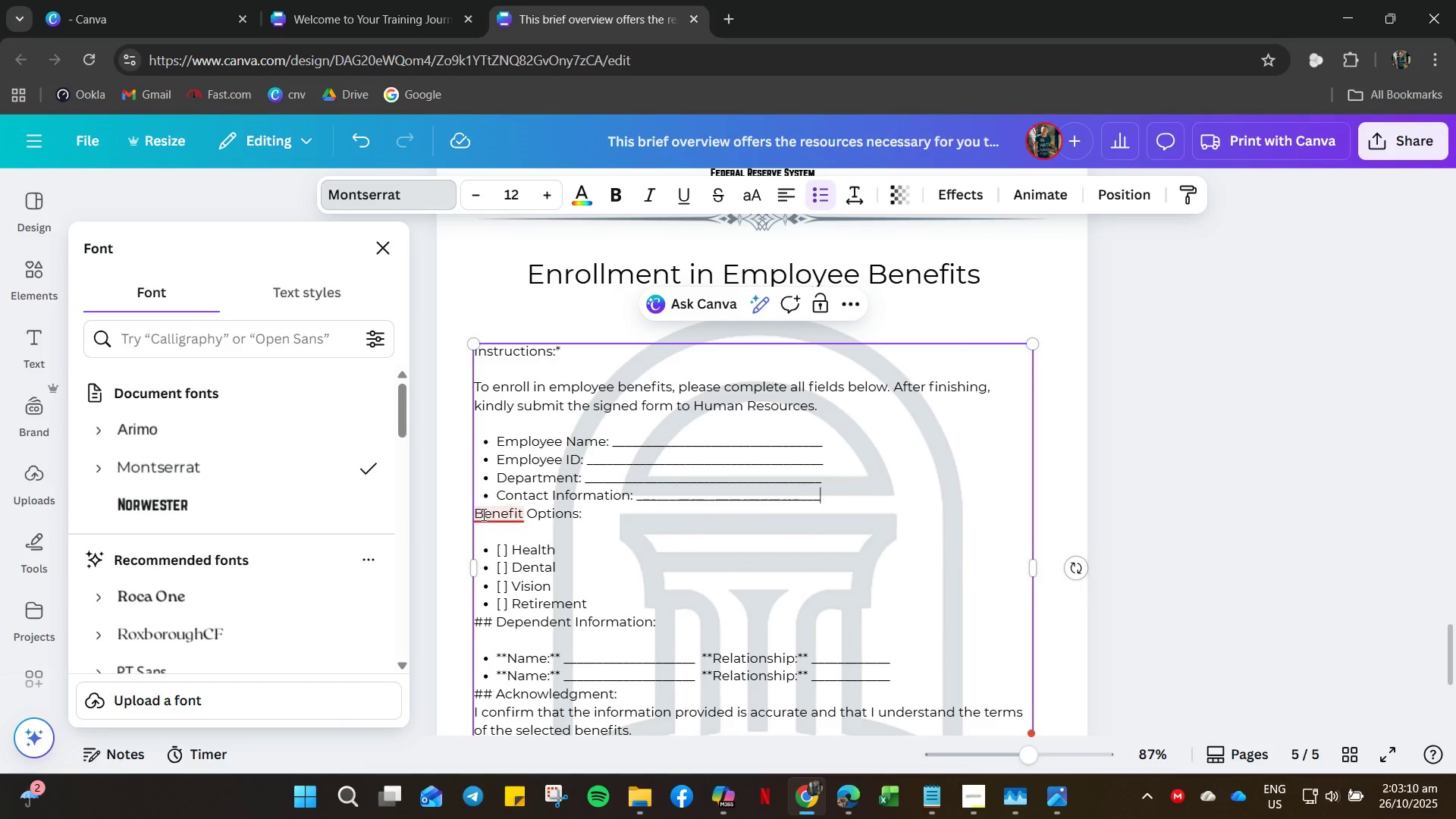 
left_click([491, 560])
 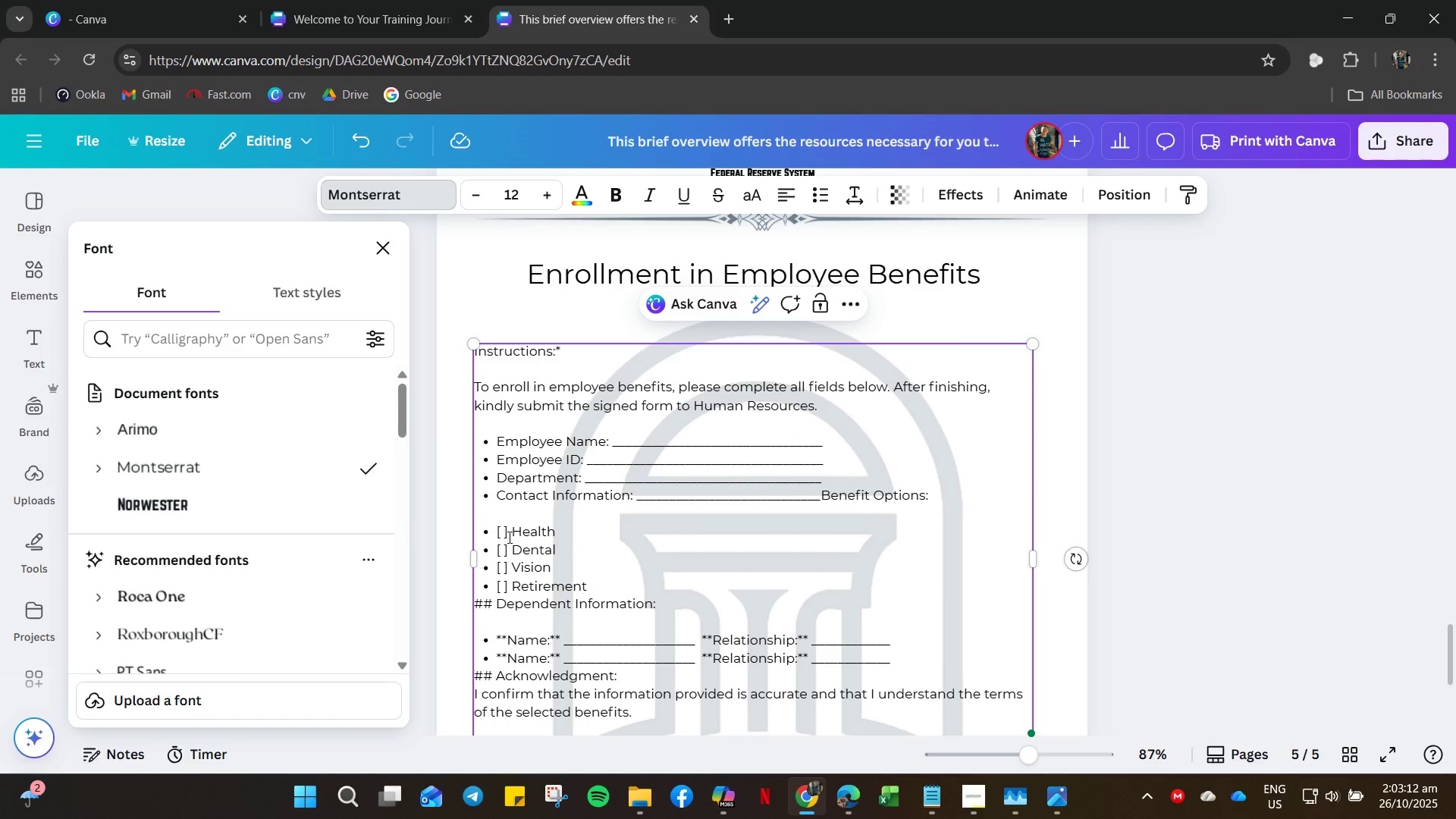 
key(Control+Z)
 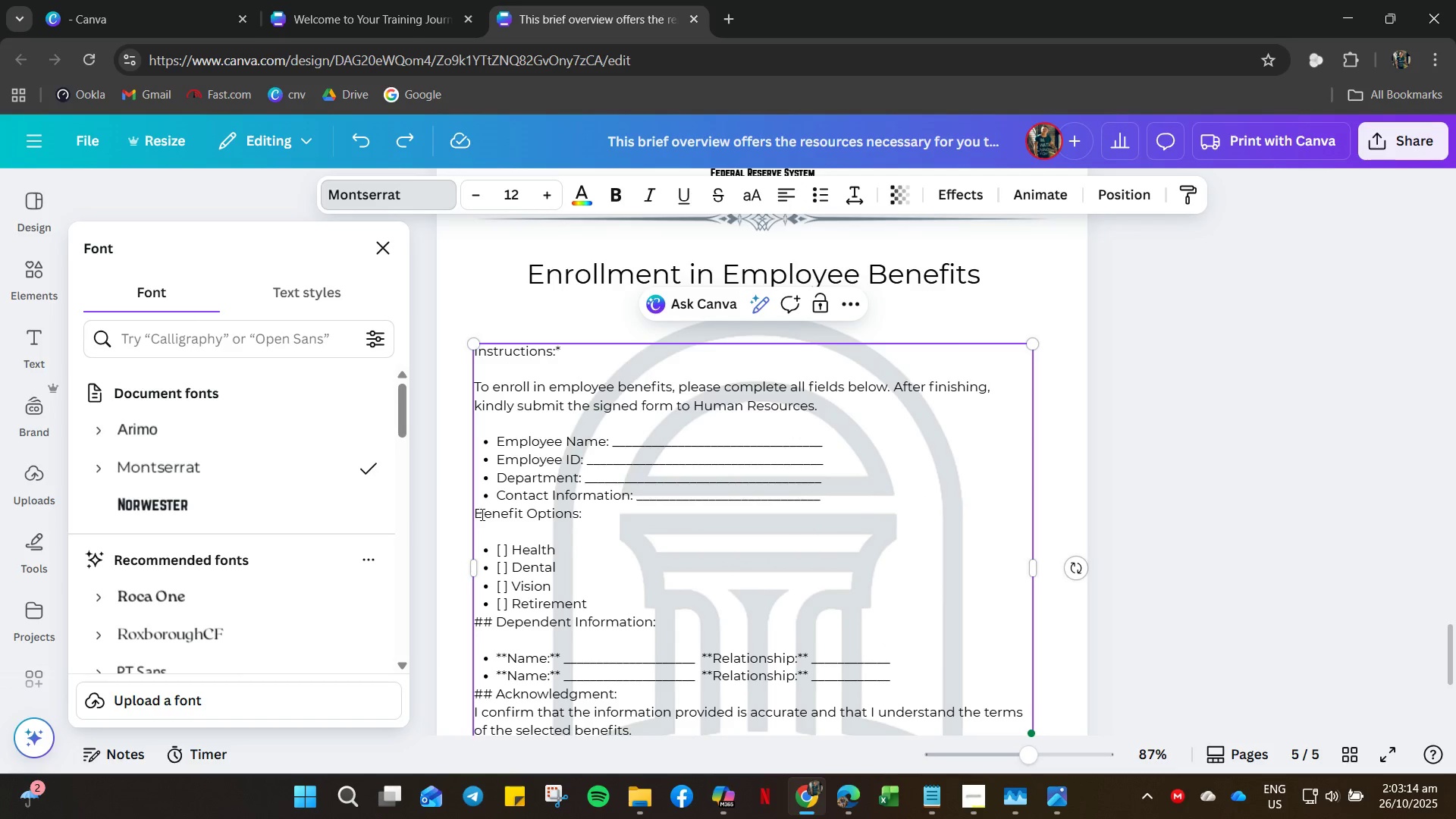 
left_click([479, 514])
 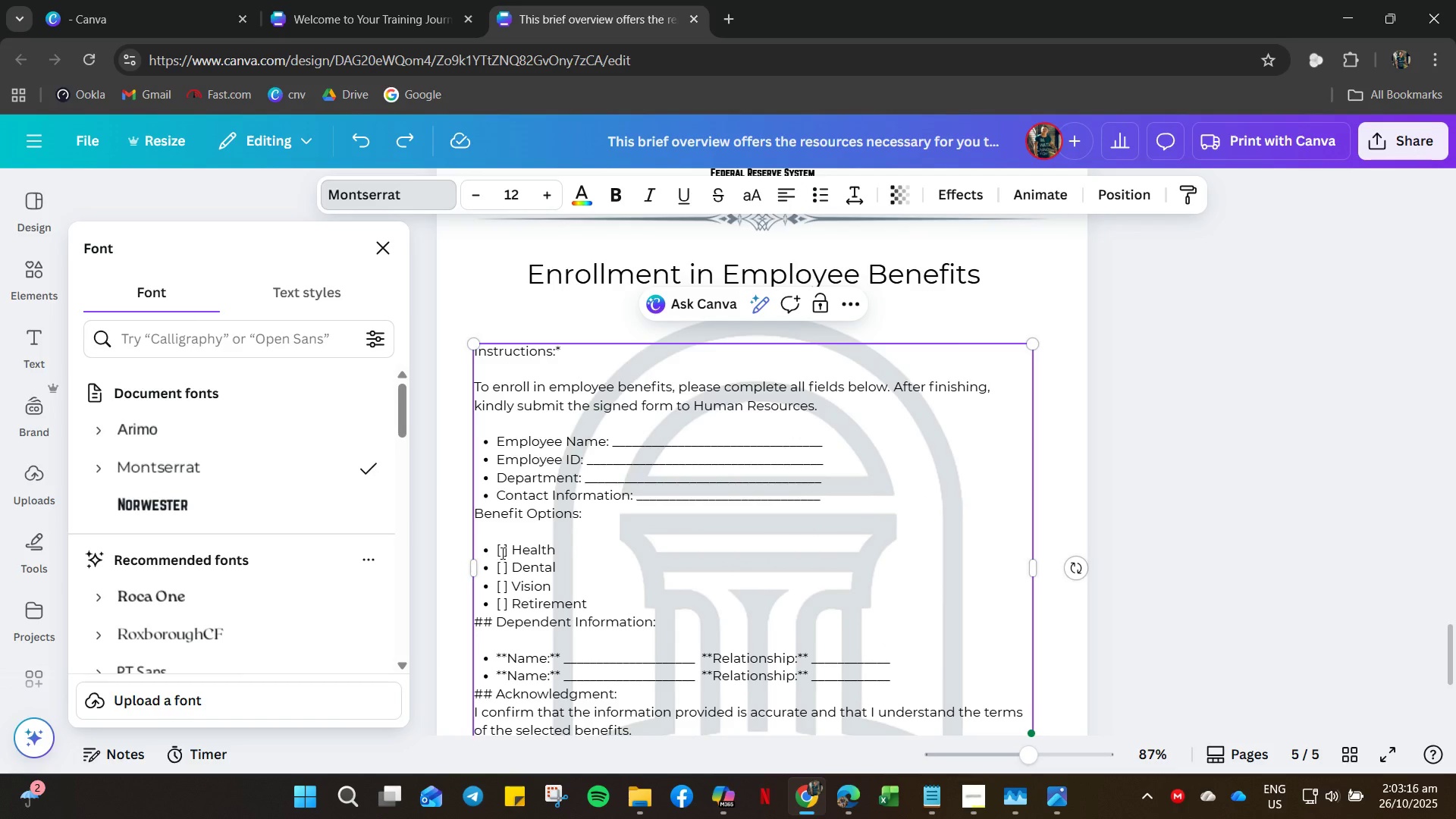 
key(Enter)
 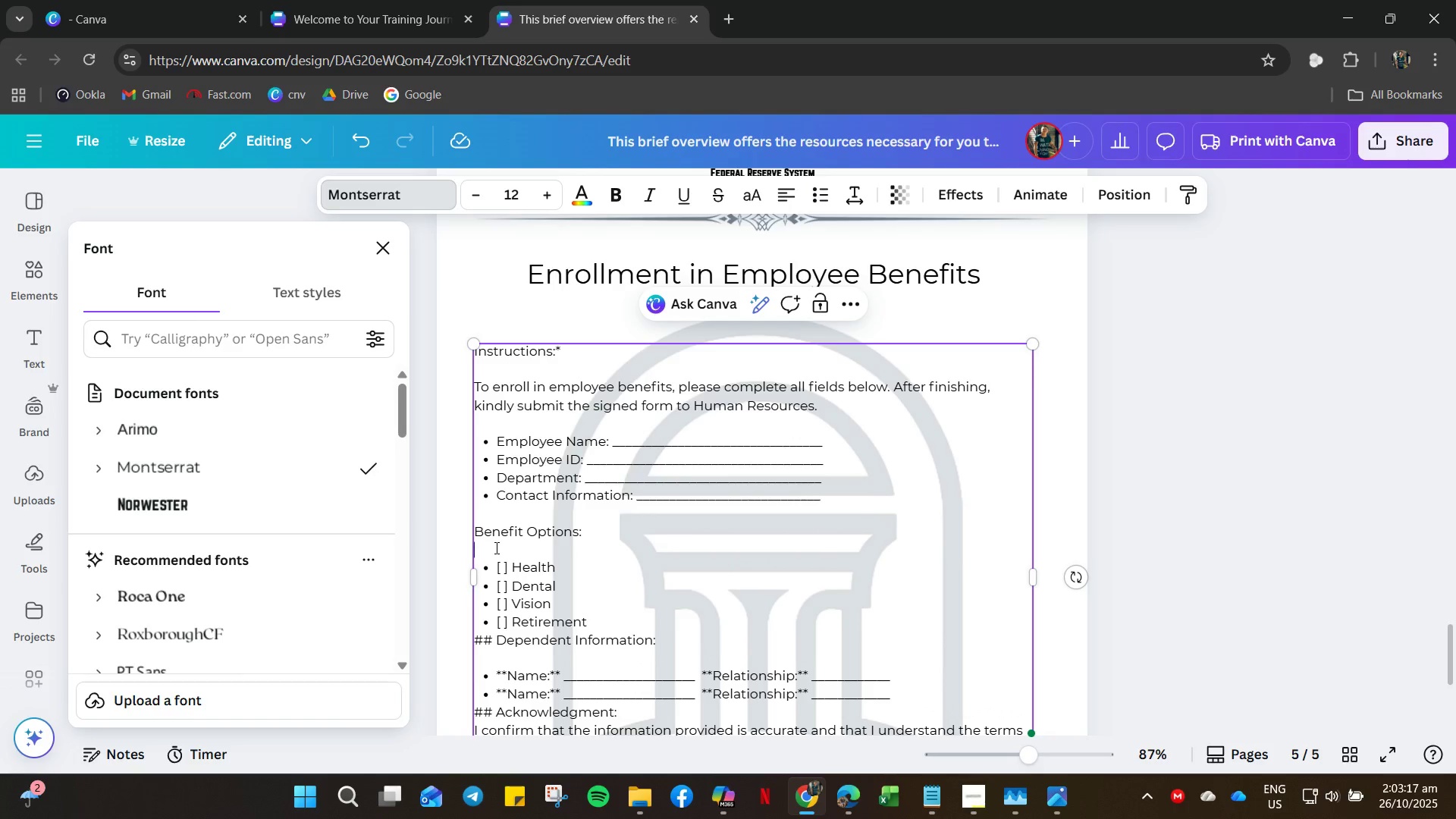 
key(Backspace)
 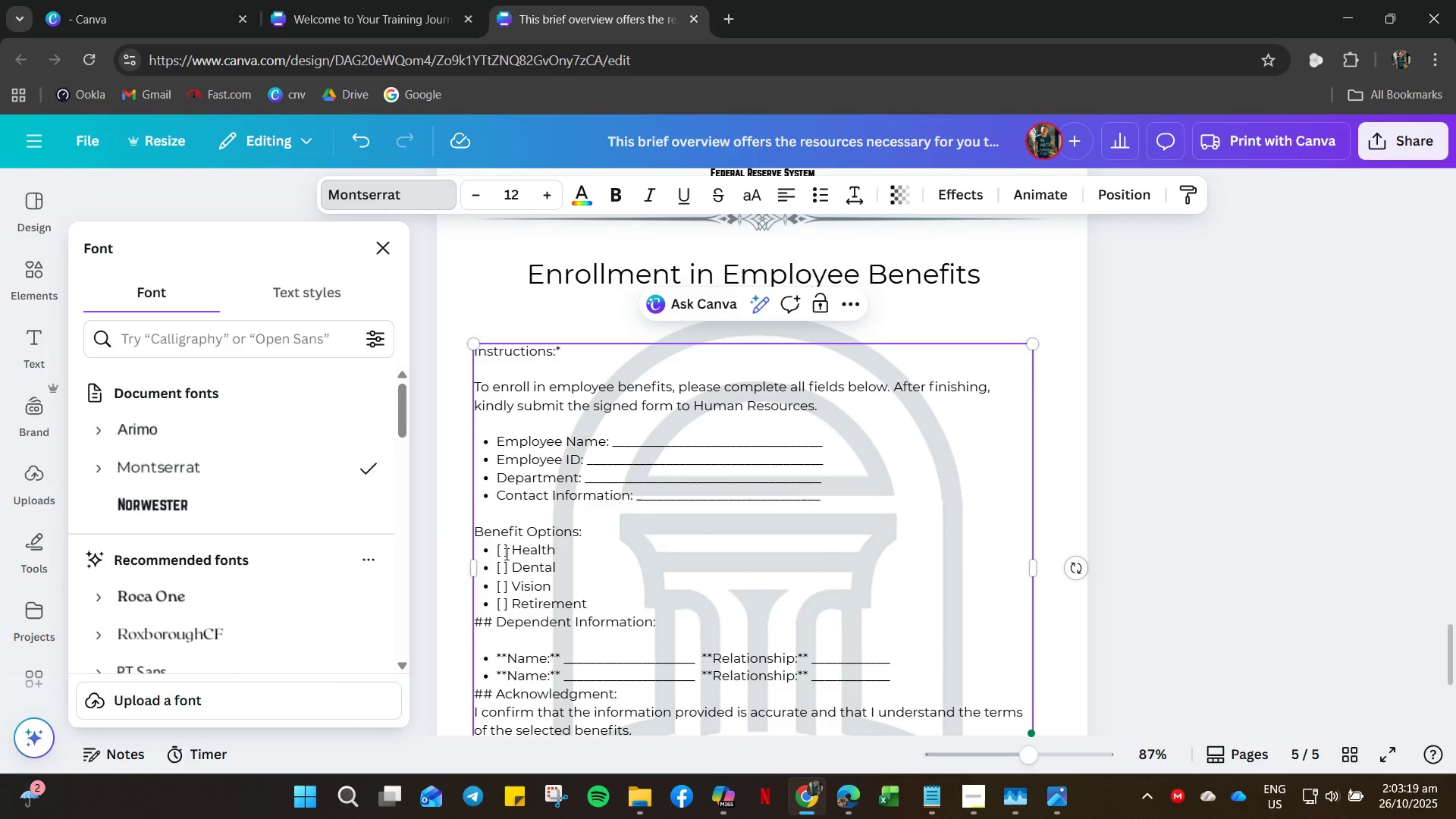 
left_click([494, 553])
 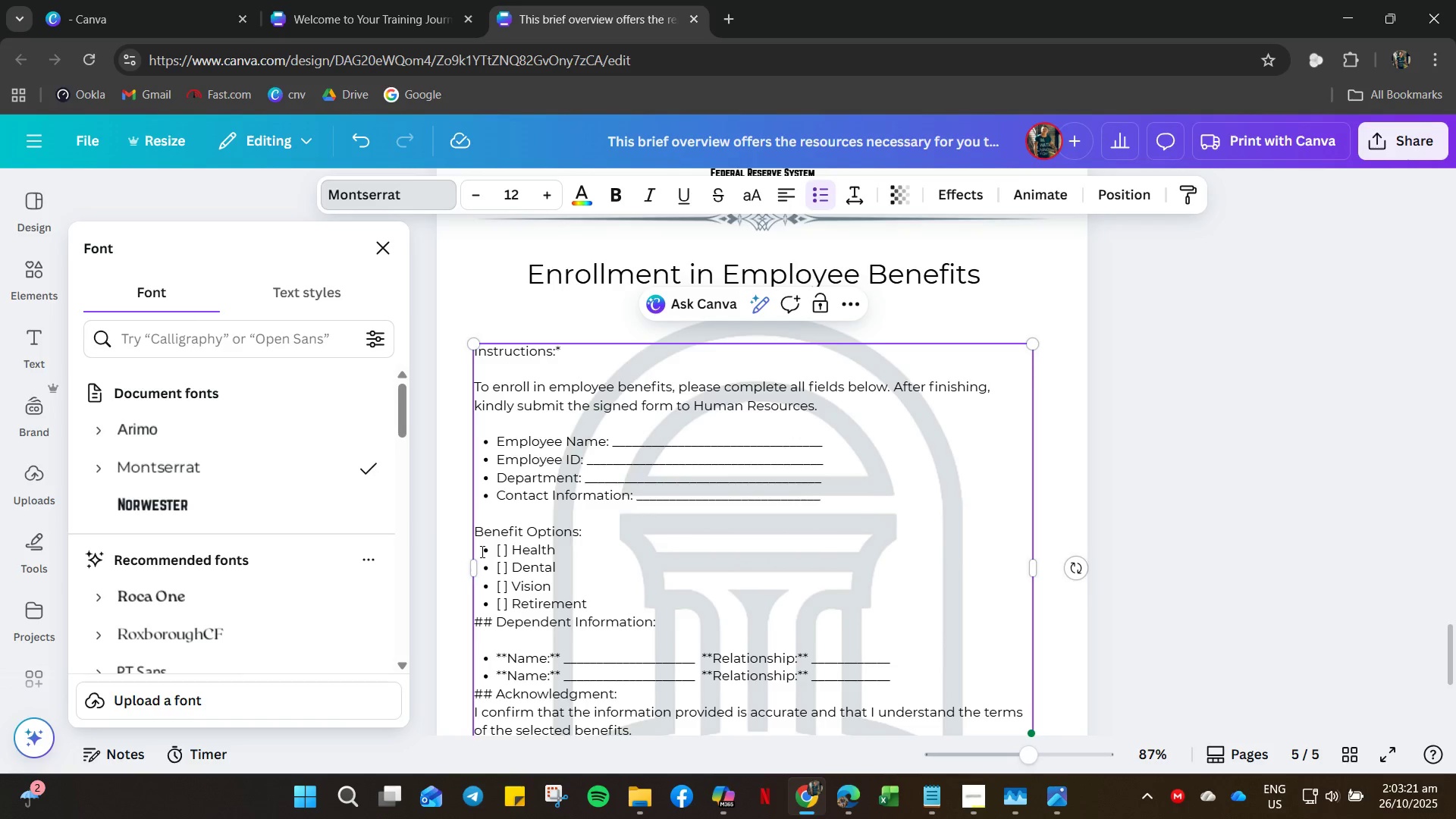 
left_click_drag(start_coordinate=[481, 551], to_coordinate=[566, 602])
 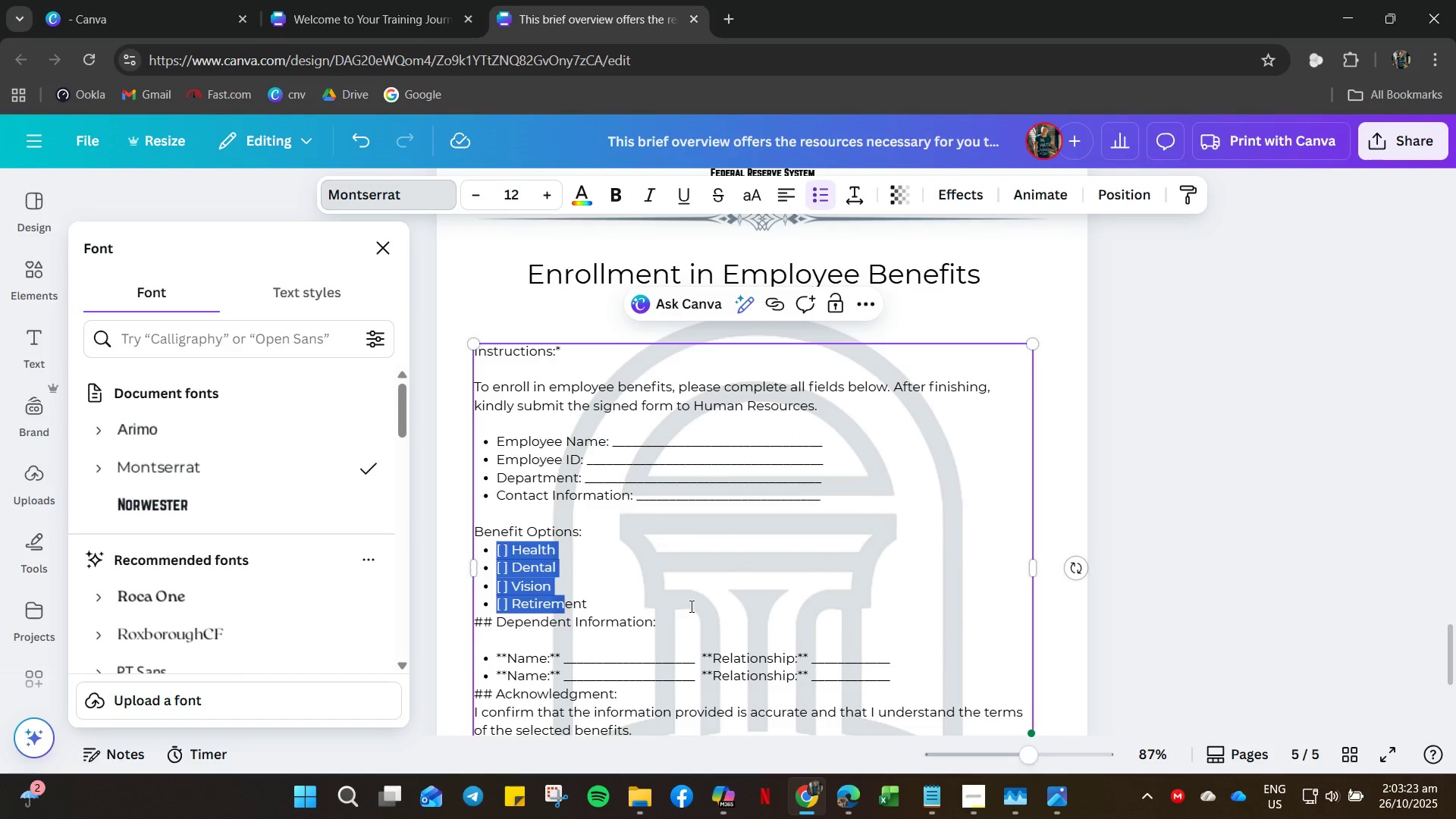 
left_click([690, 606])
 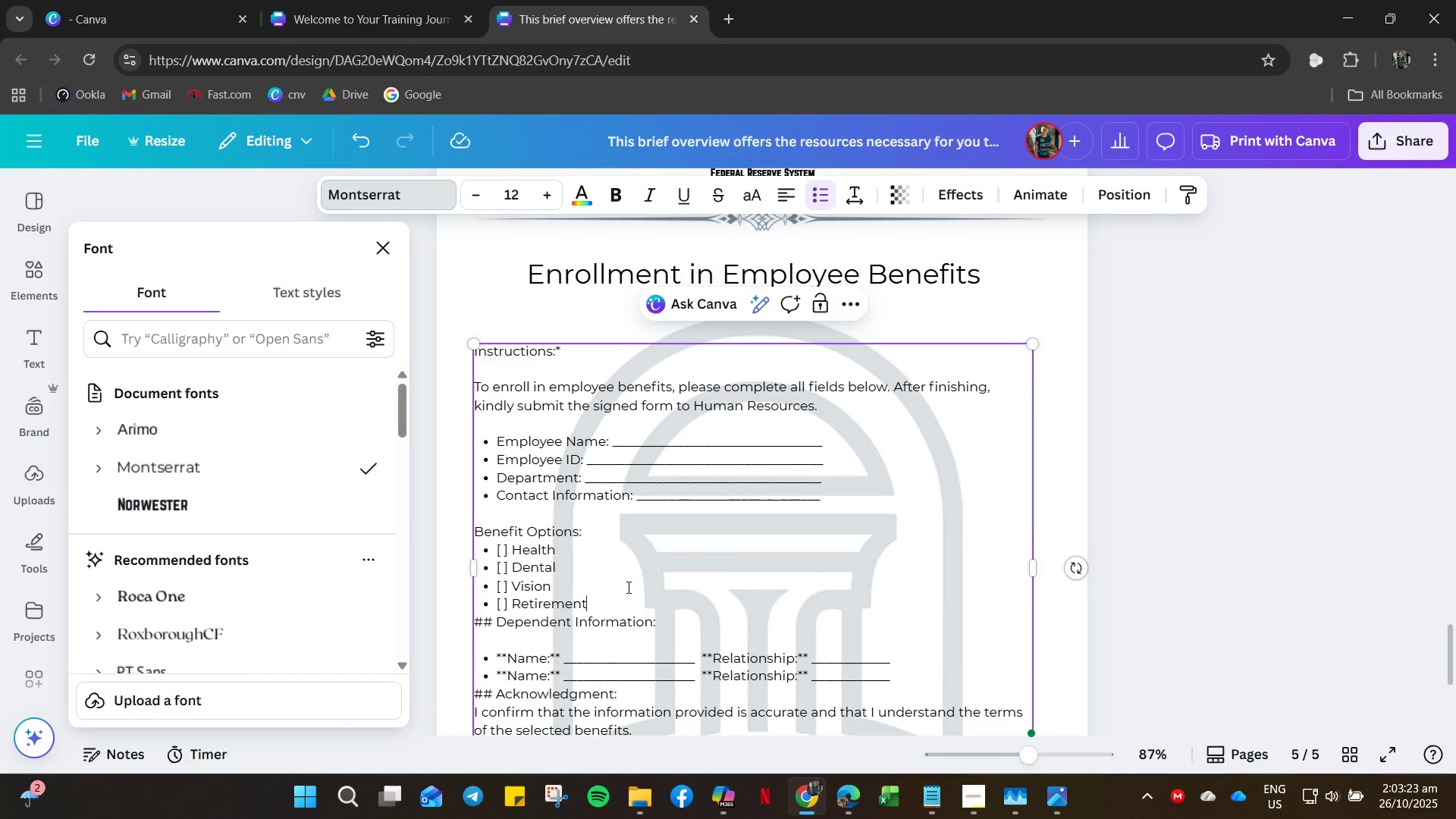 
scroll: coordinate [627, 587], scroll_direction: down, amount: 4.0
 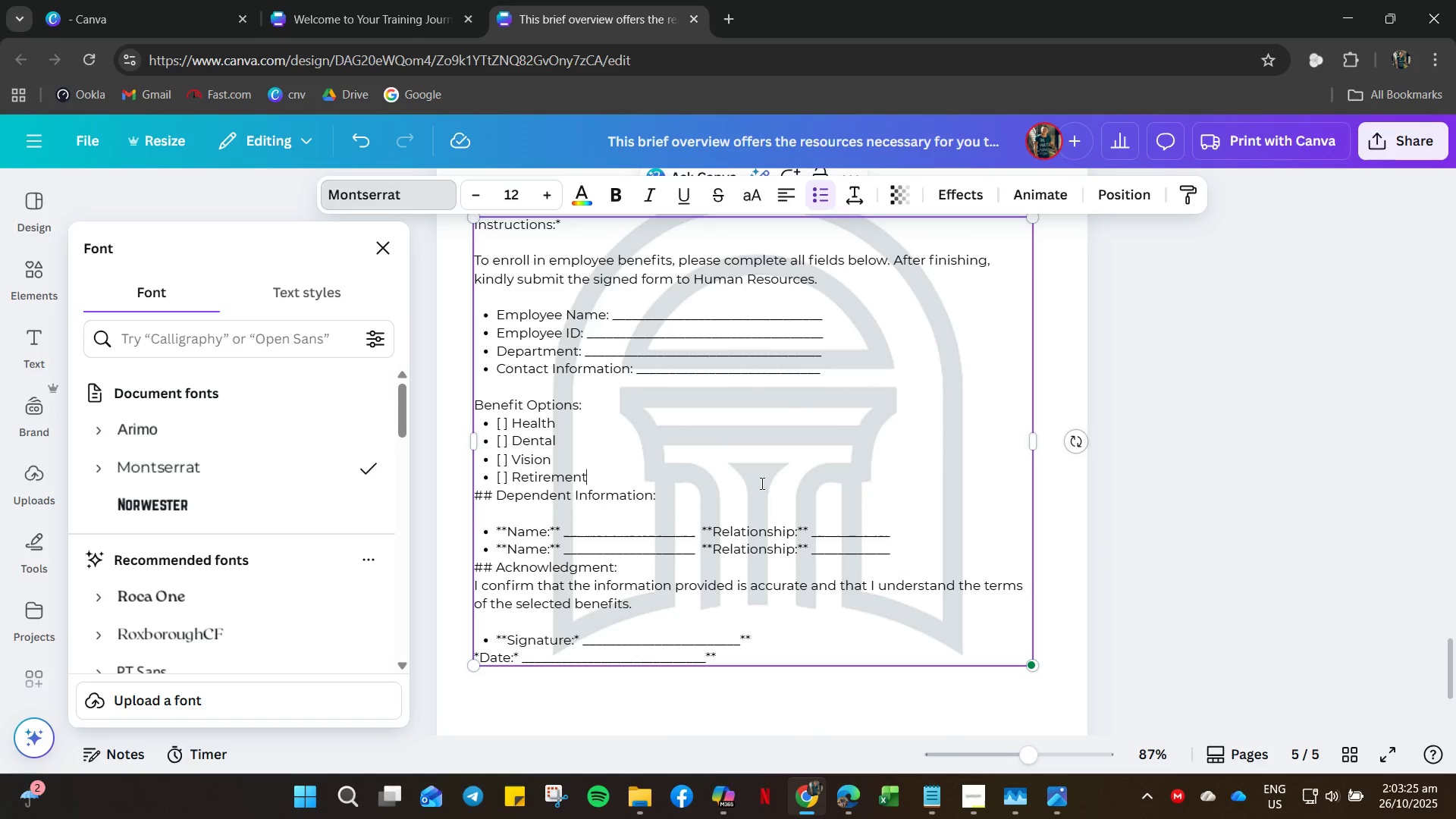 
left_click([761, 483])
 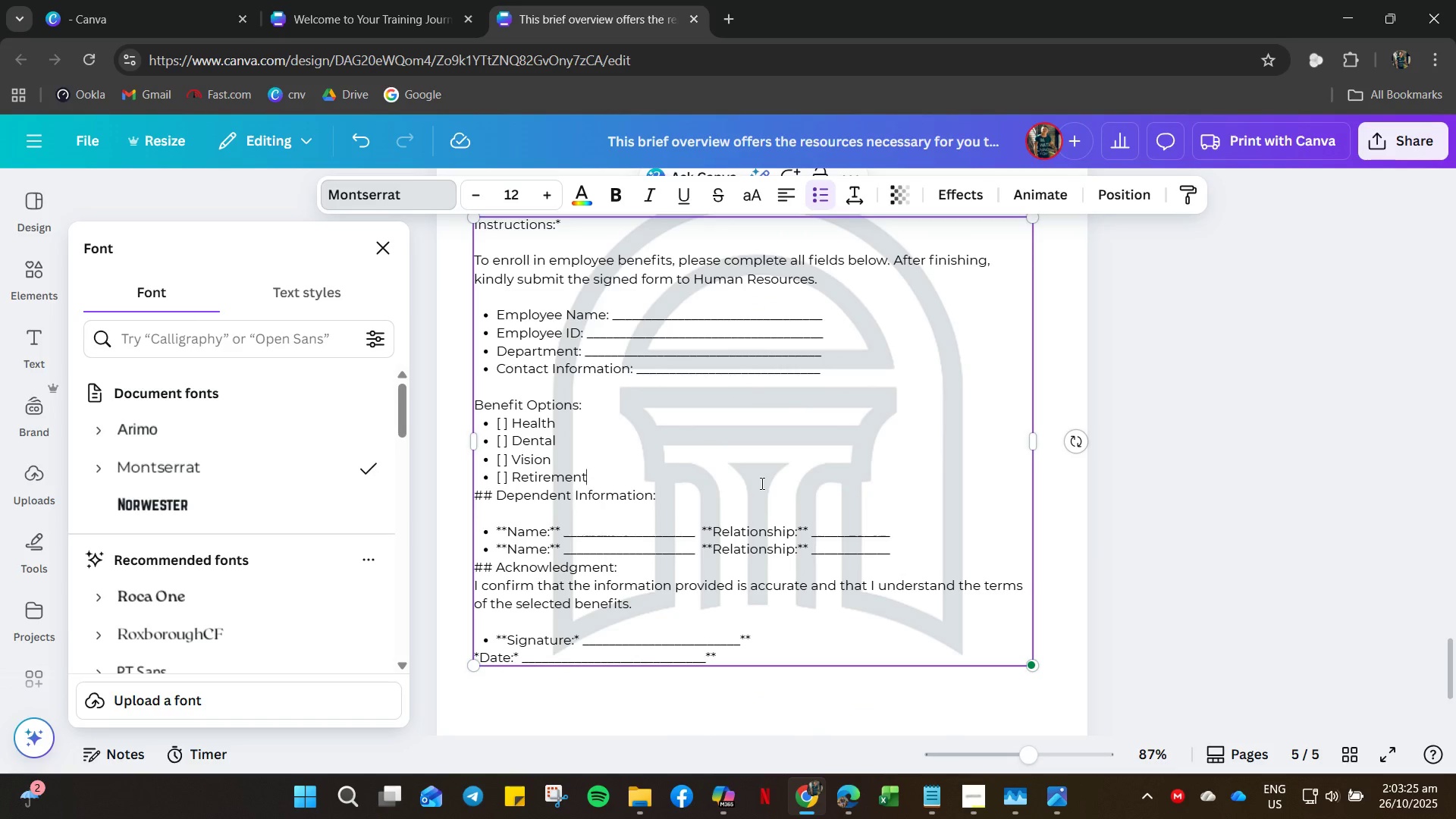 
key(Control+C)
 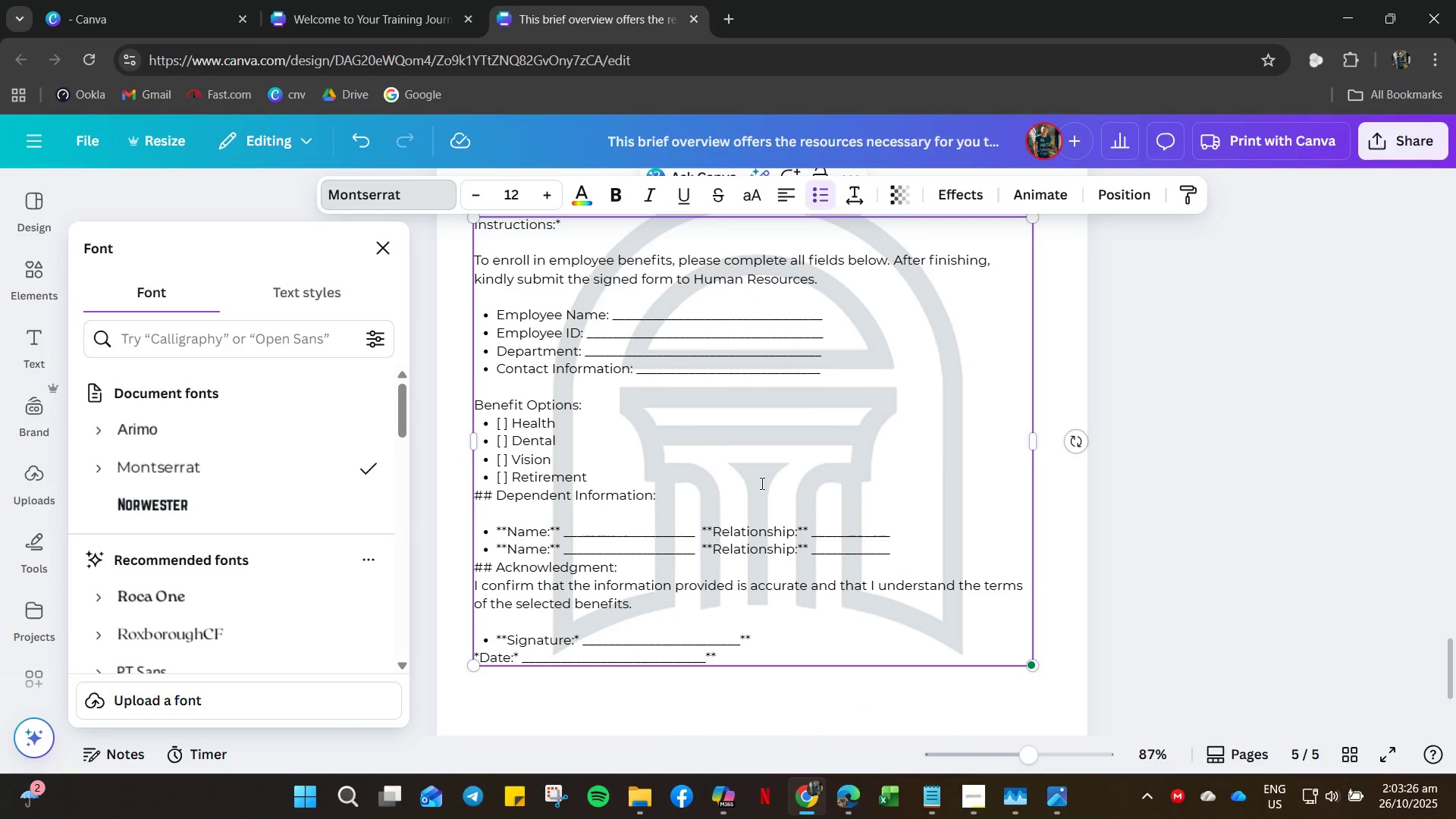 
key(Control+V)
 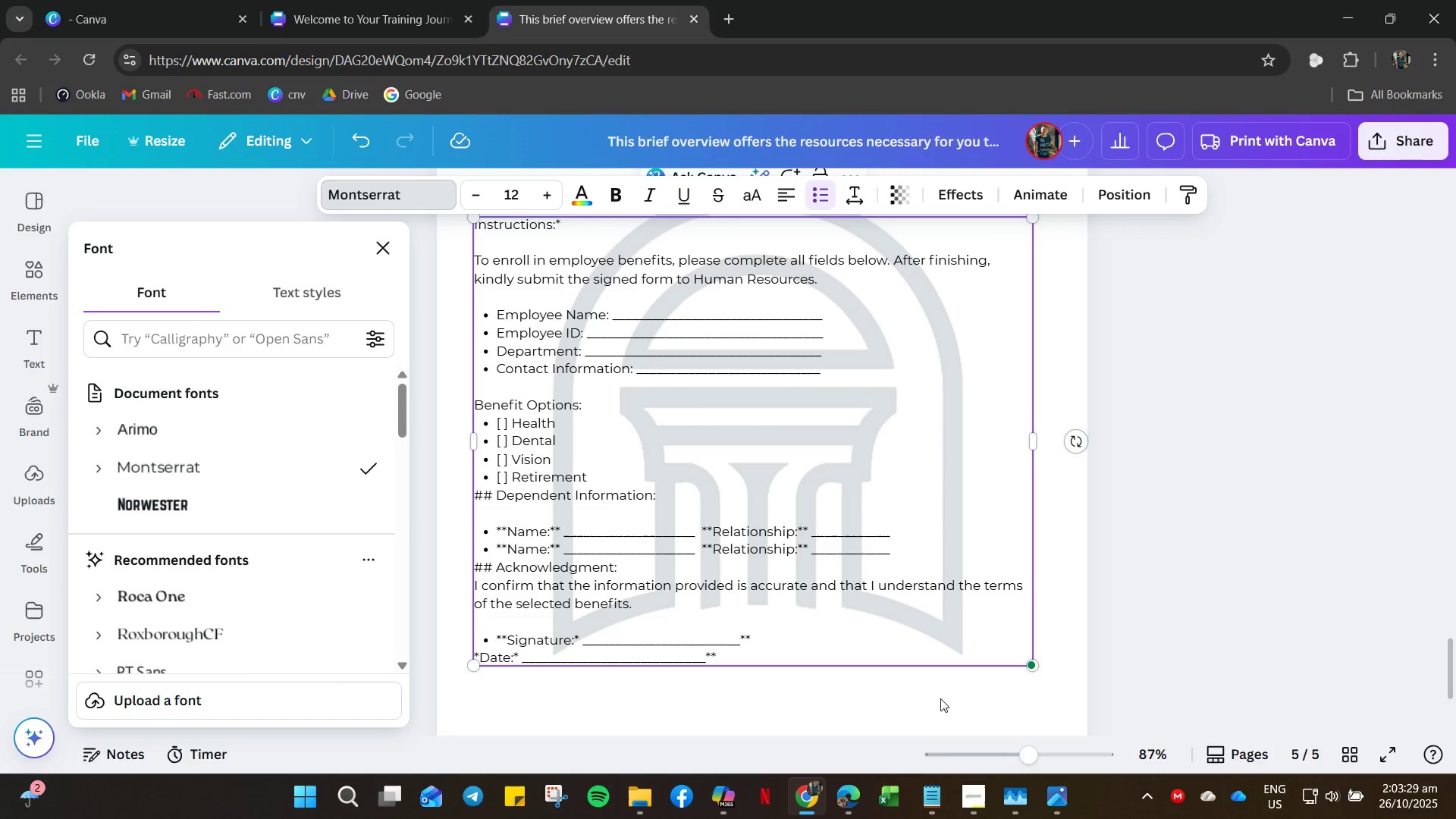 
double_click([770, 446])
 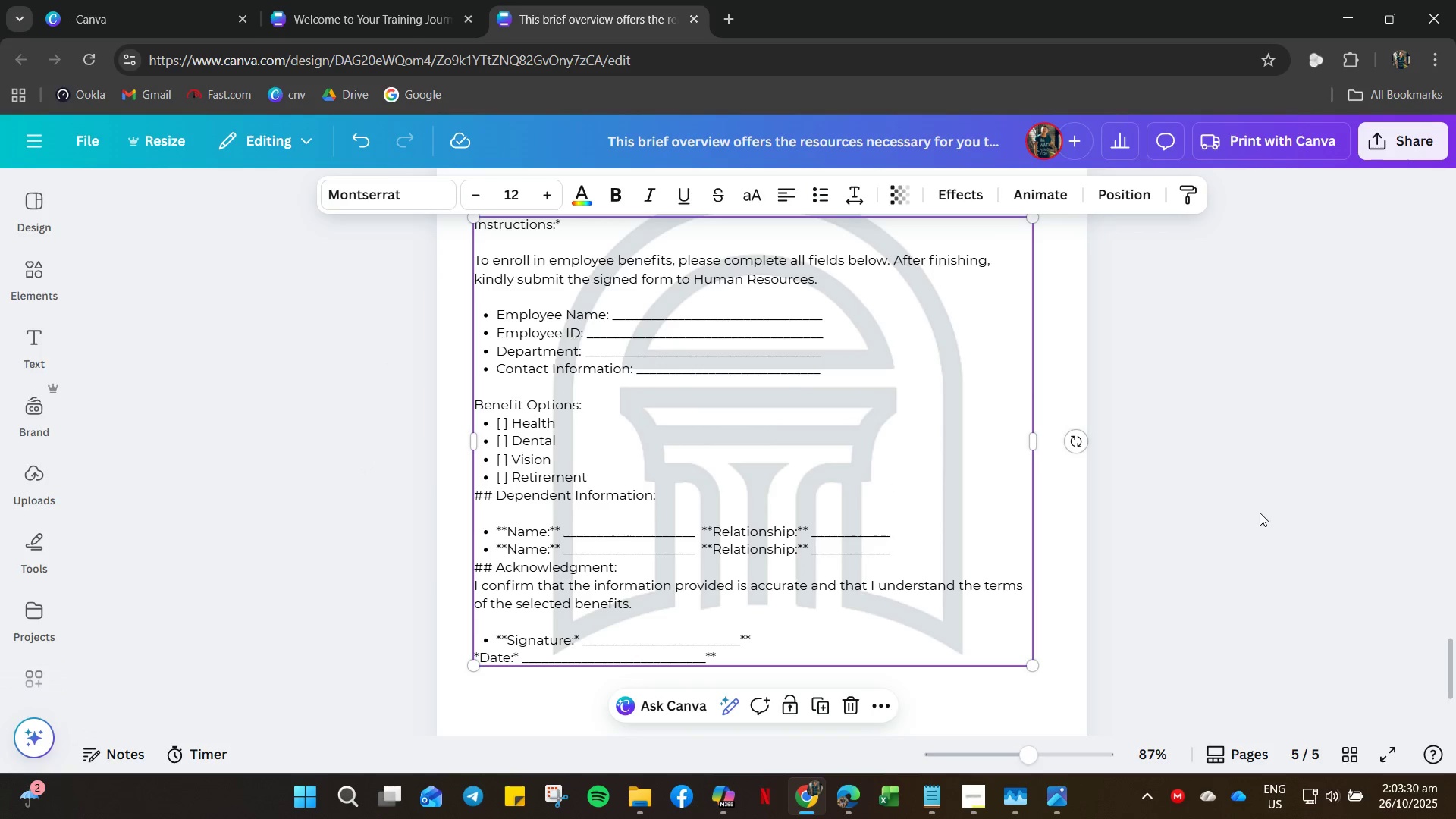 
left_click([1260, 511])
 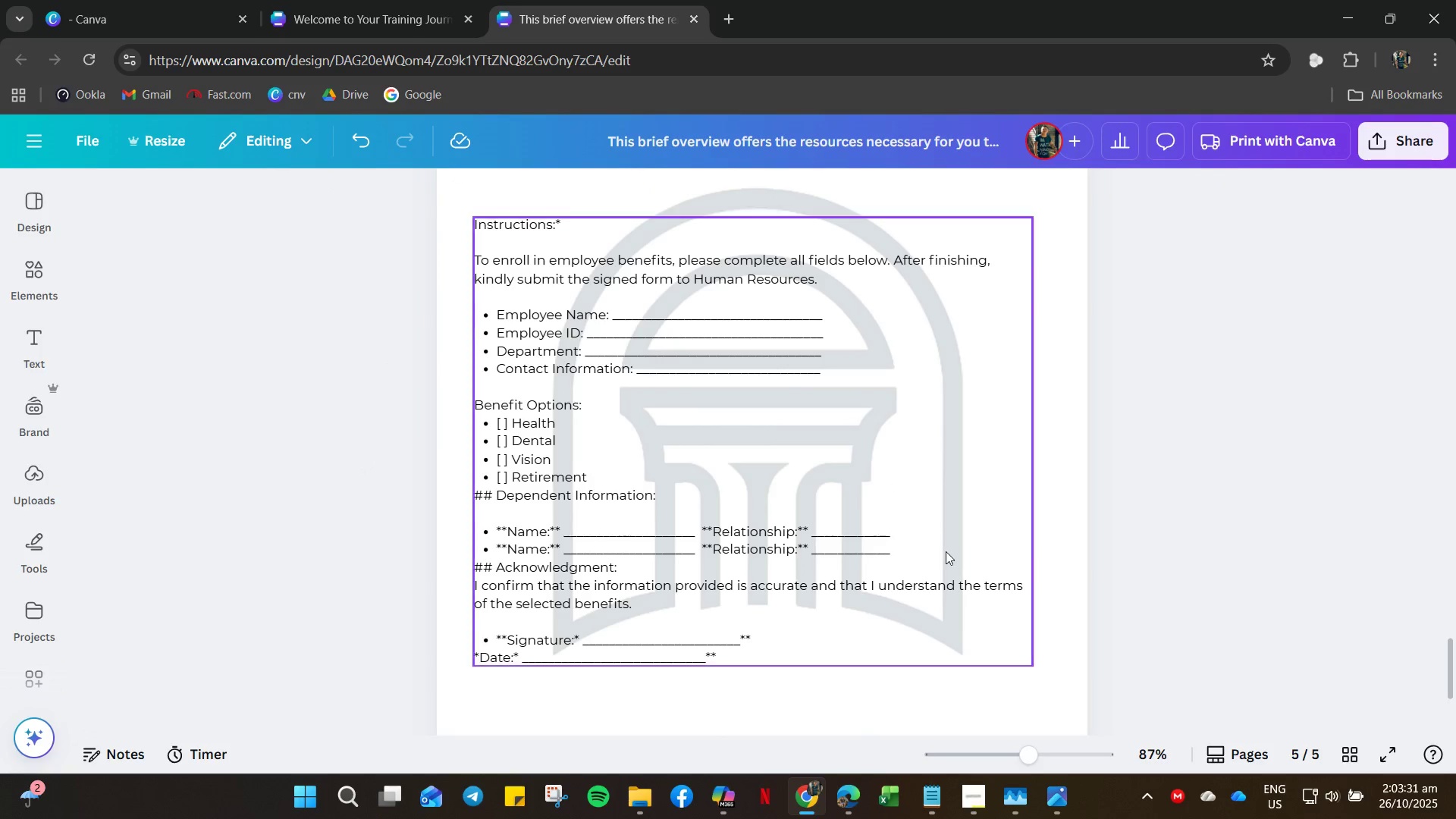 
left_click_drag(start_coordinate=[945, 551], to_coordinate=[938, 551])
 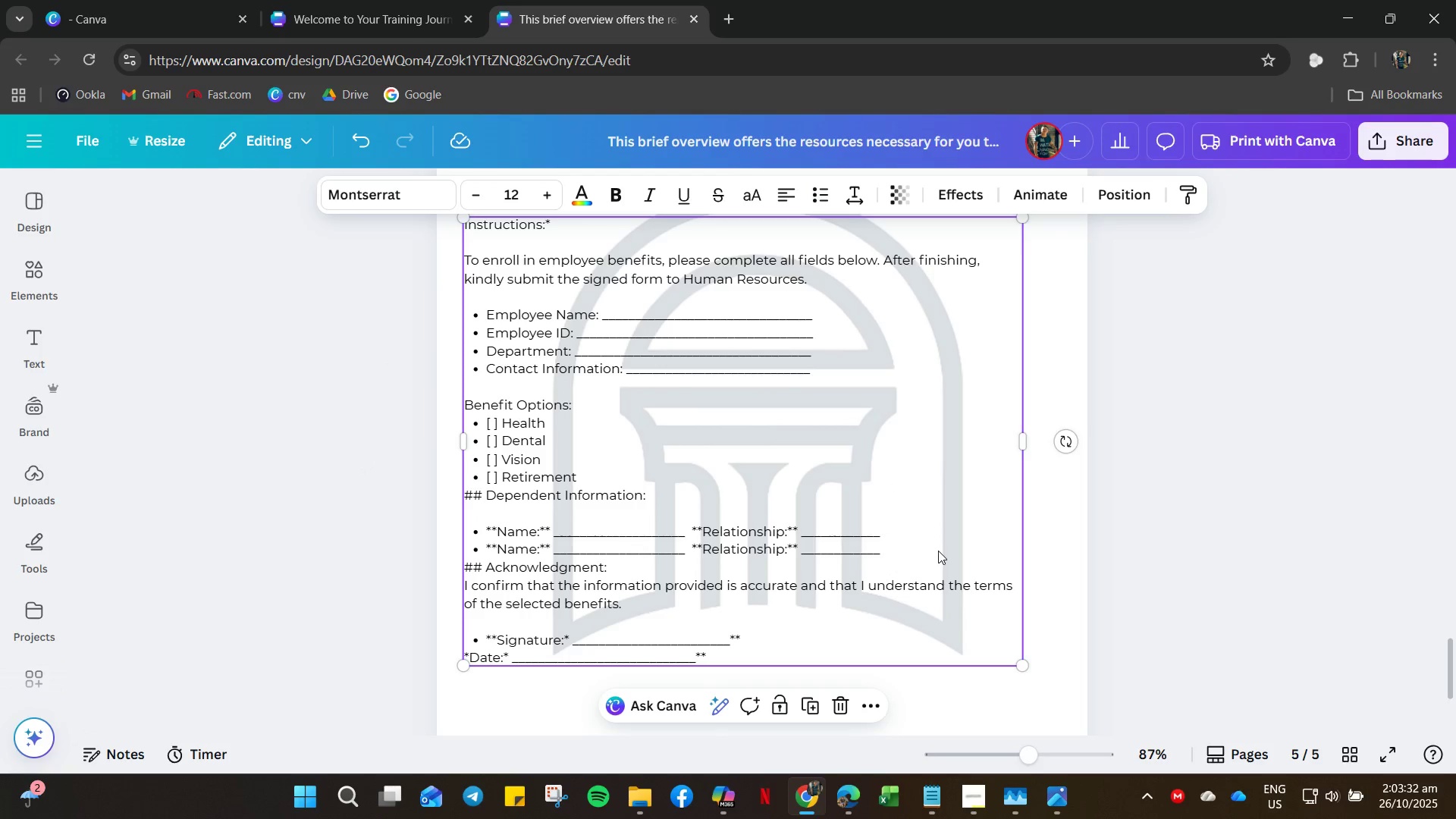 
key(Control+C)
 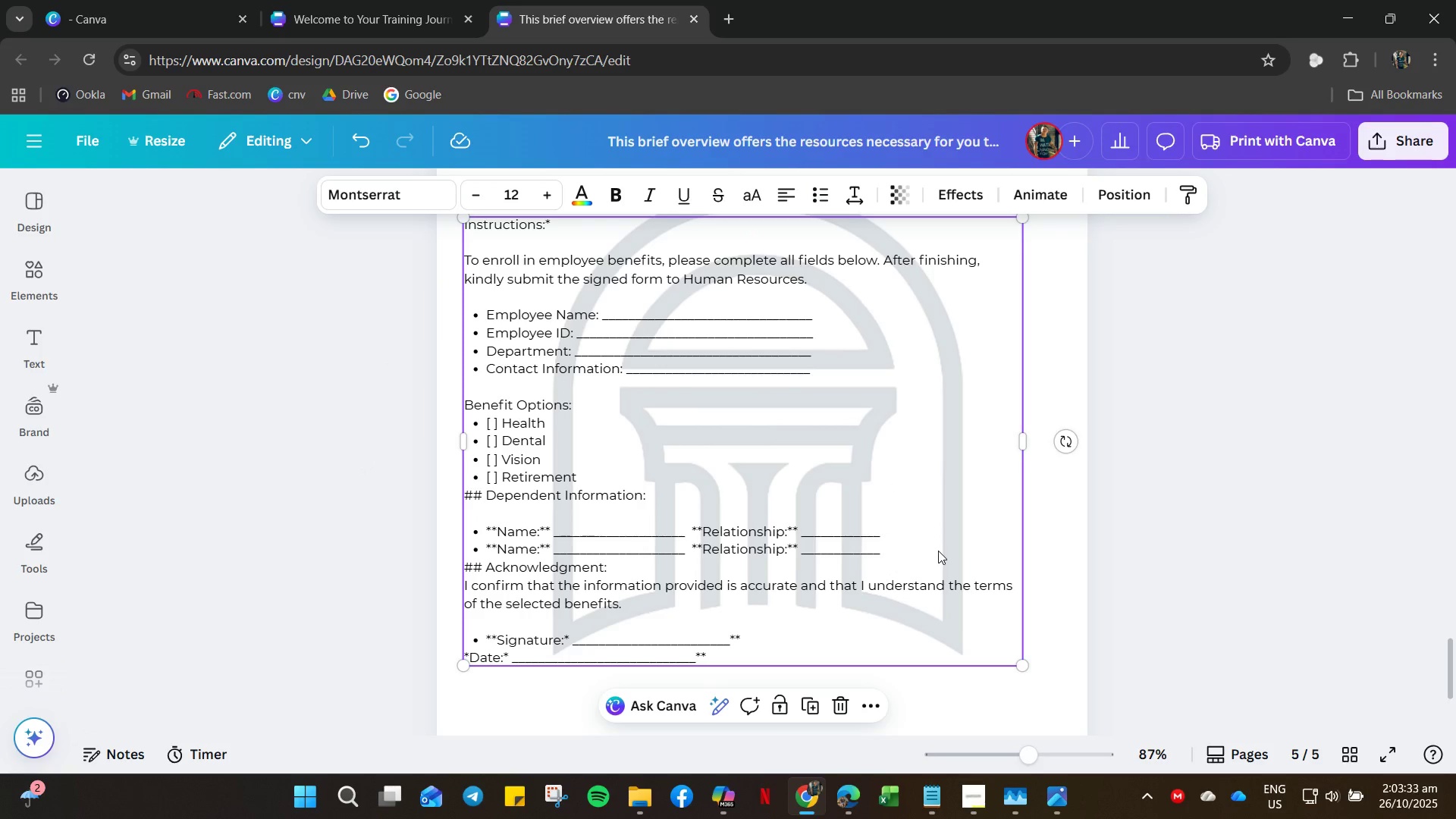 
key(Control+V)
 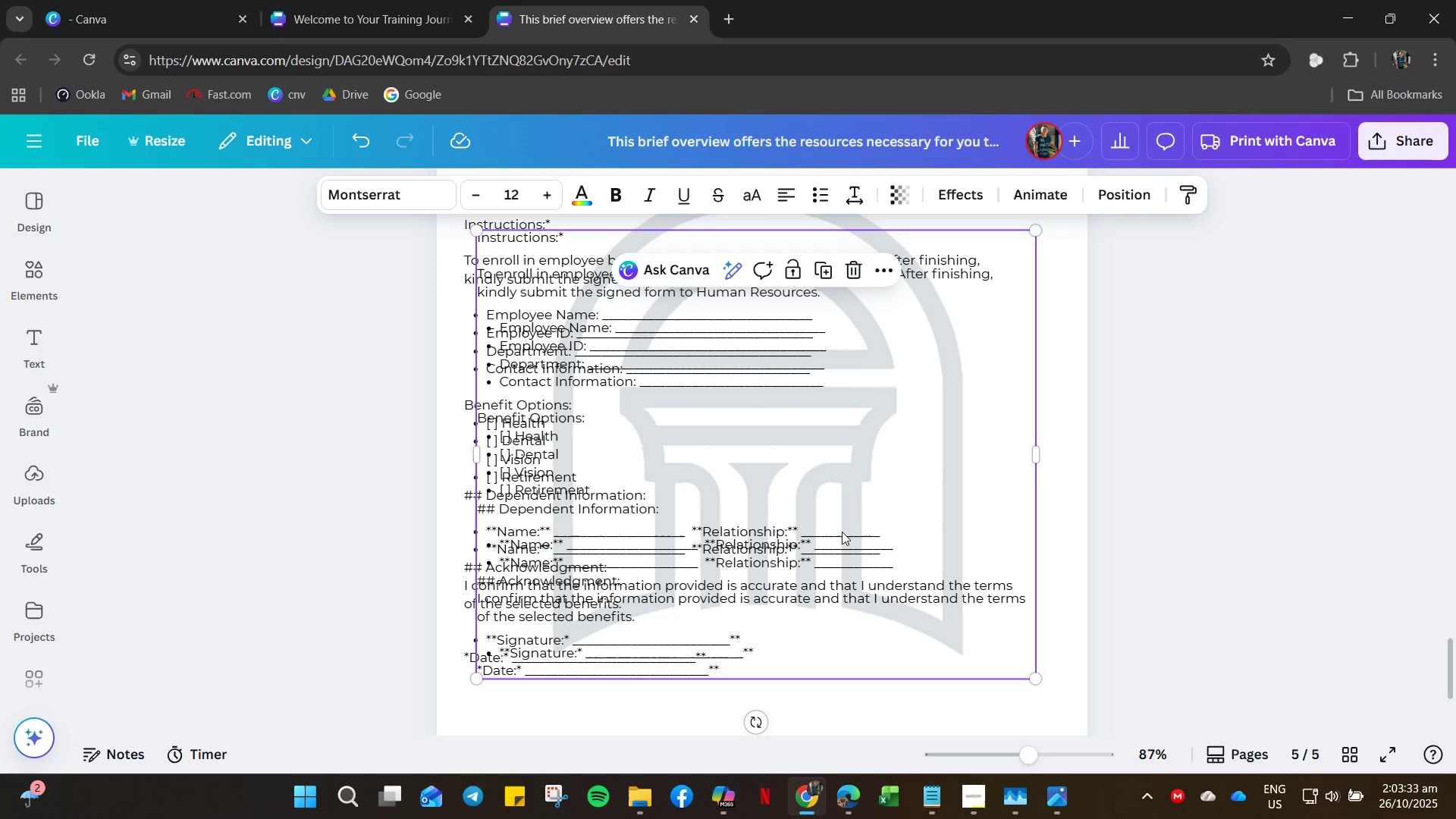 
left_click_drag(start_coordinate=[842, 532], to_coordinate=[837, 679])
 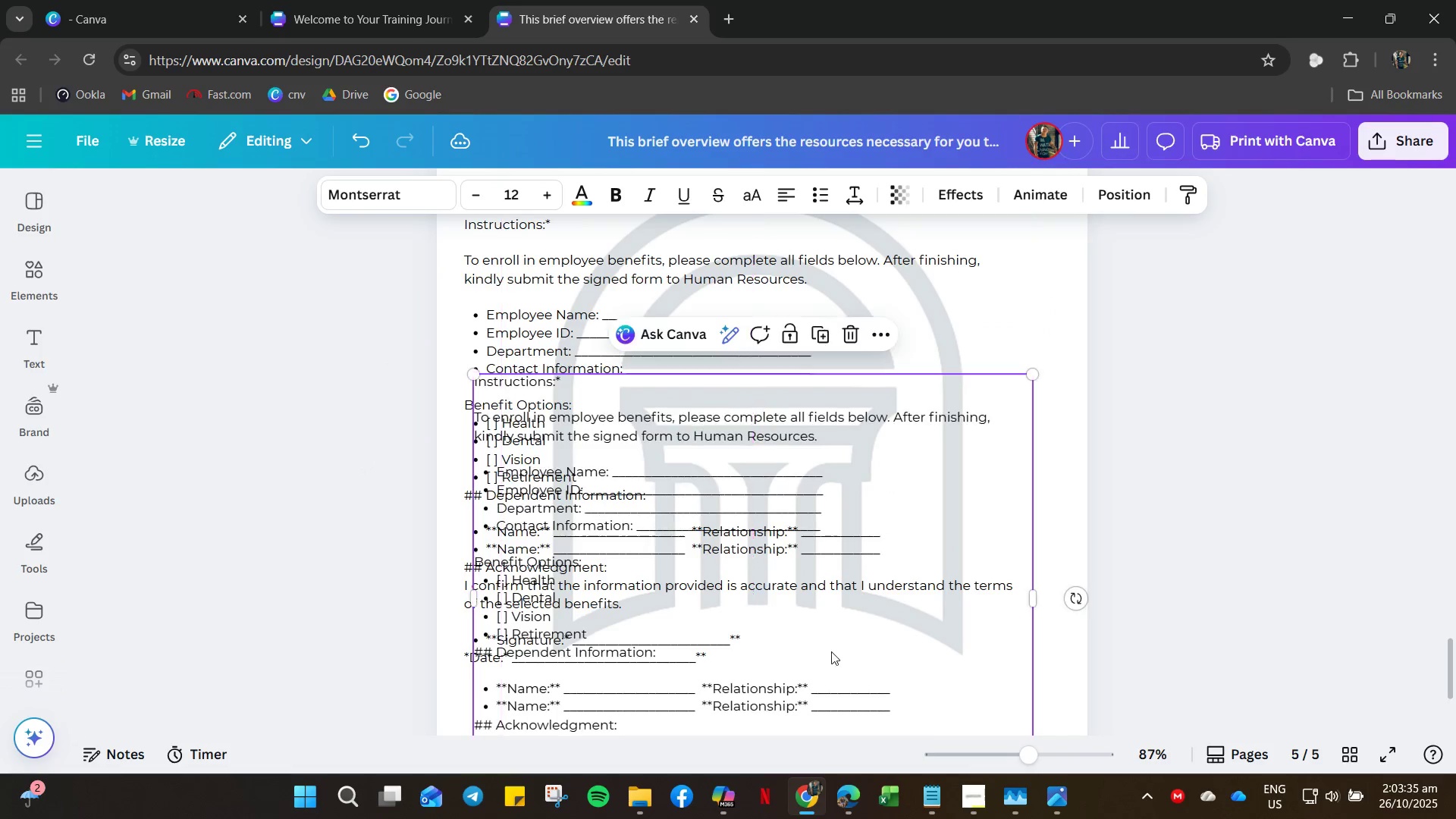 
hold_key(key=ControlLeft, duration=0.41)
 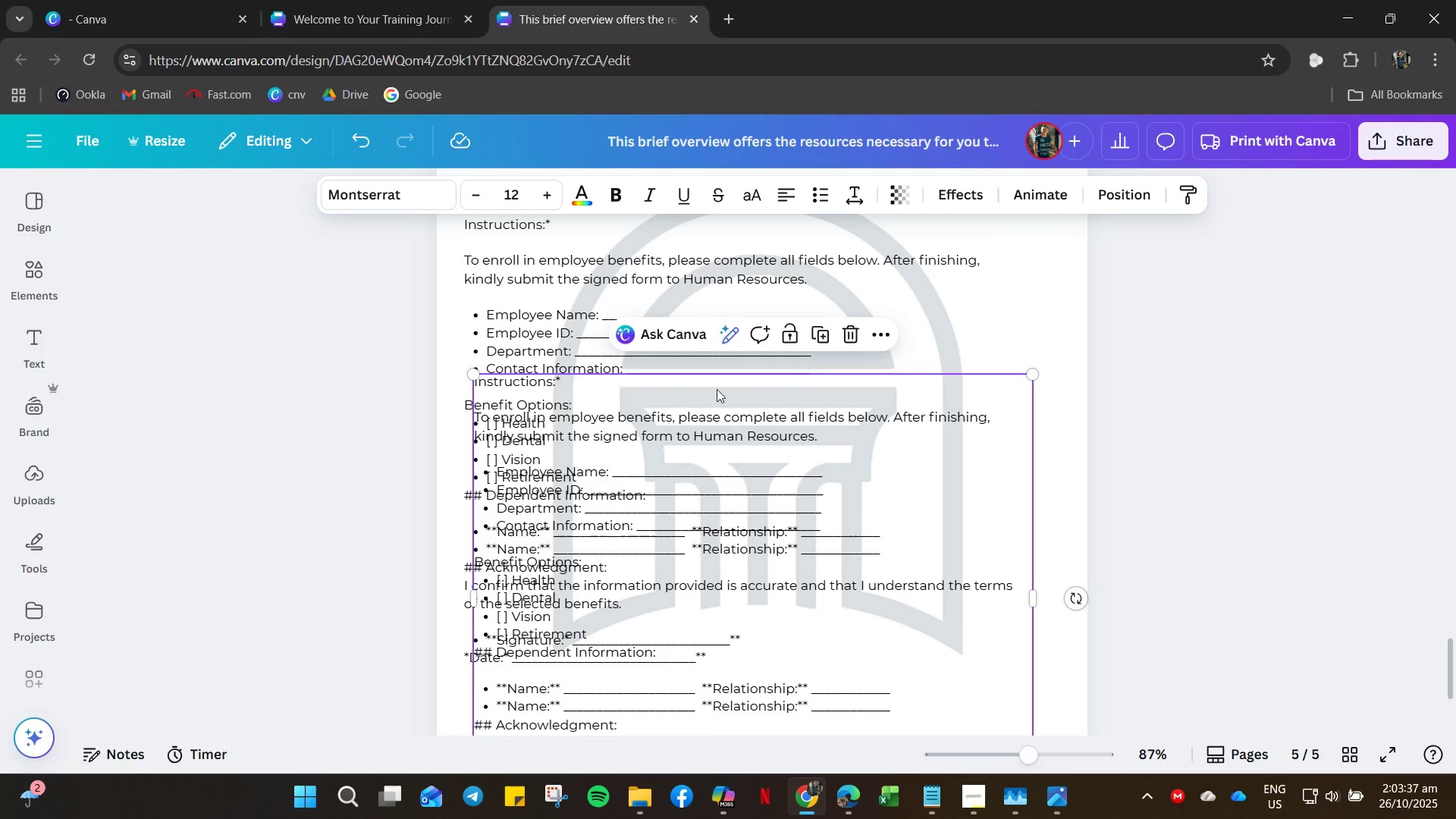 
left_click_drag(start_coordinate=[714, 381], to_coordinate=[714, 540])
 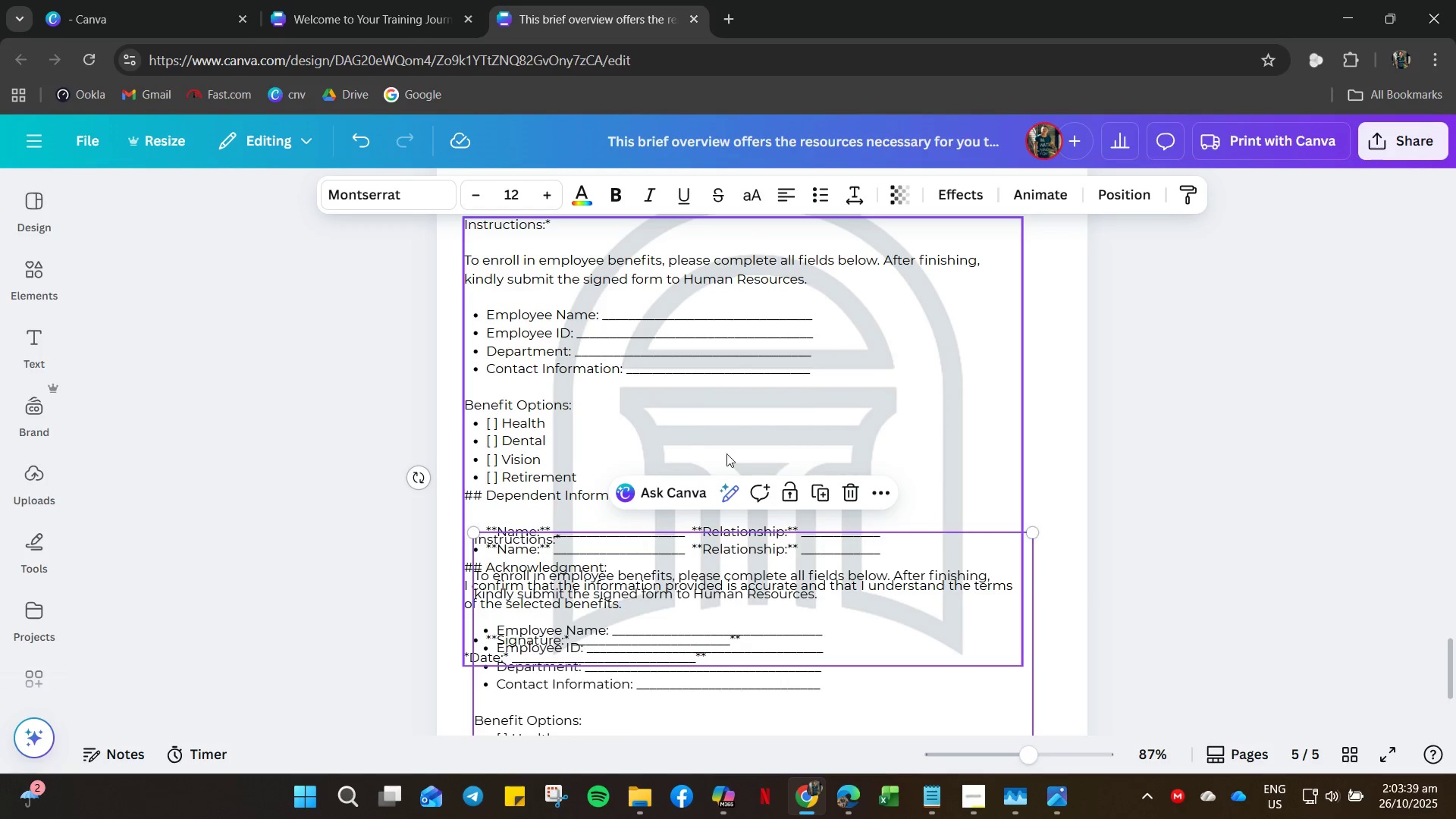 
left_click([678, 442])
 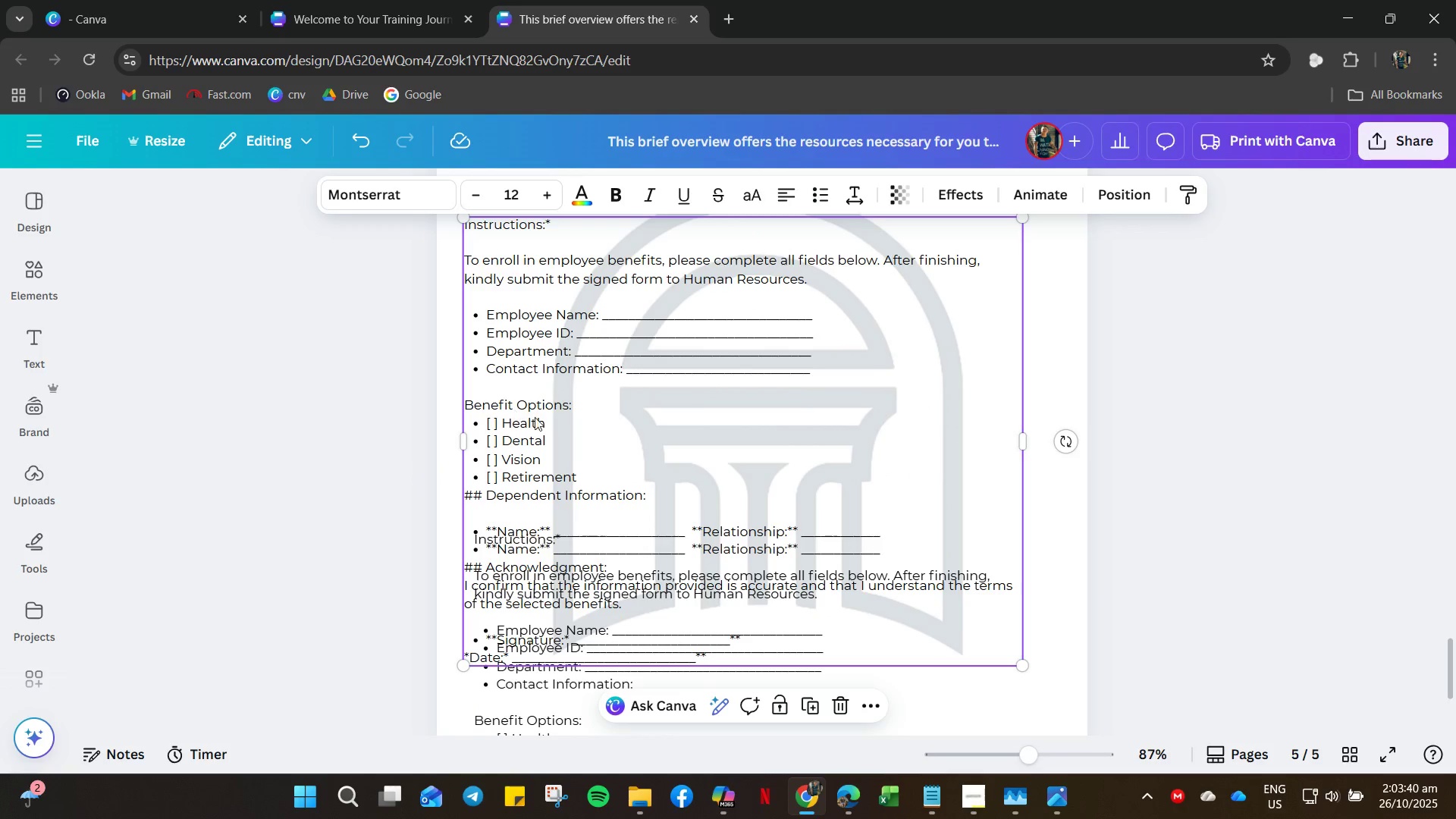 
left_click([537, 417])
 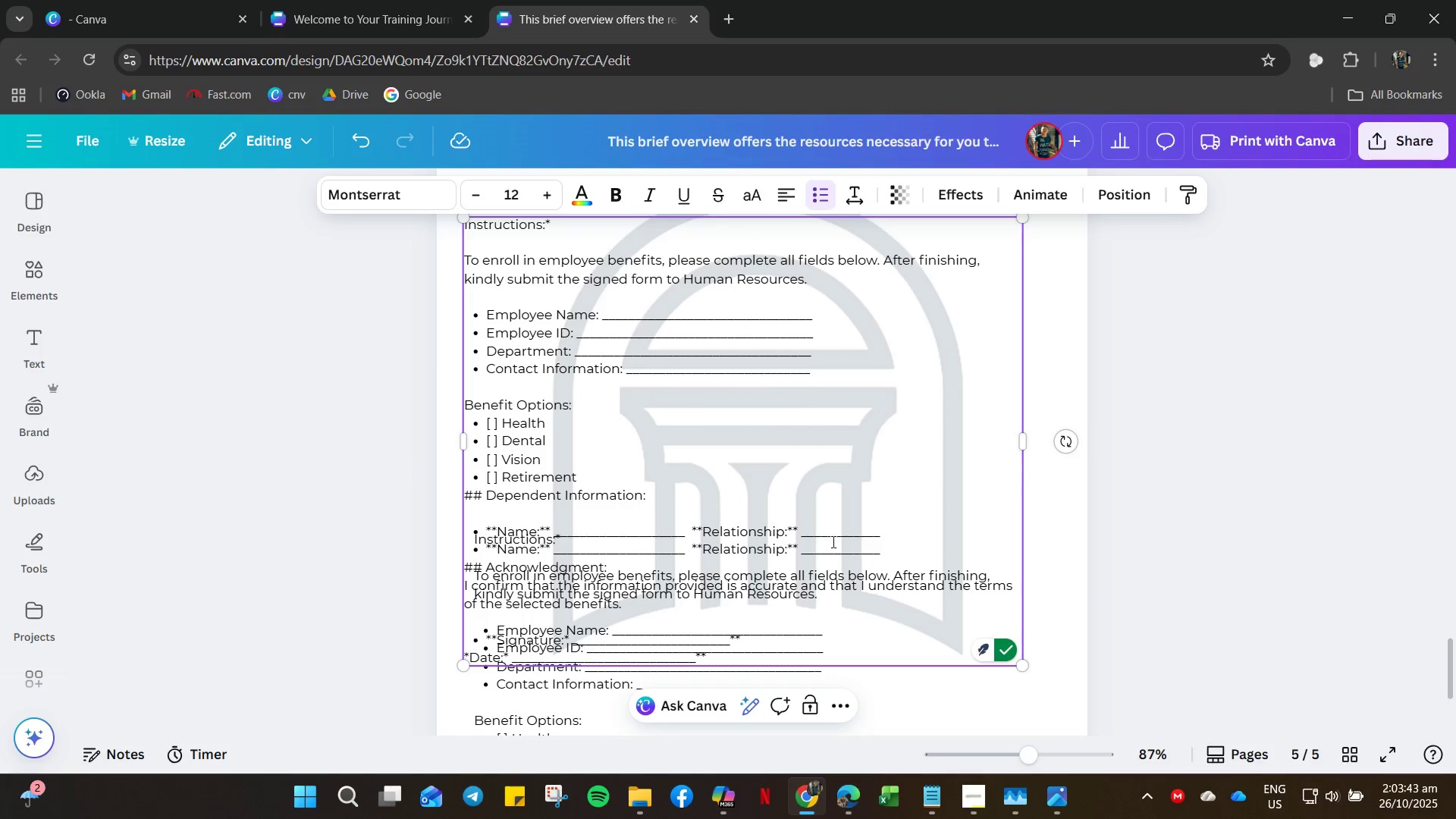 
scroll: coordinate [961, 654], scroll_direction: down, amount: 5.0
 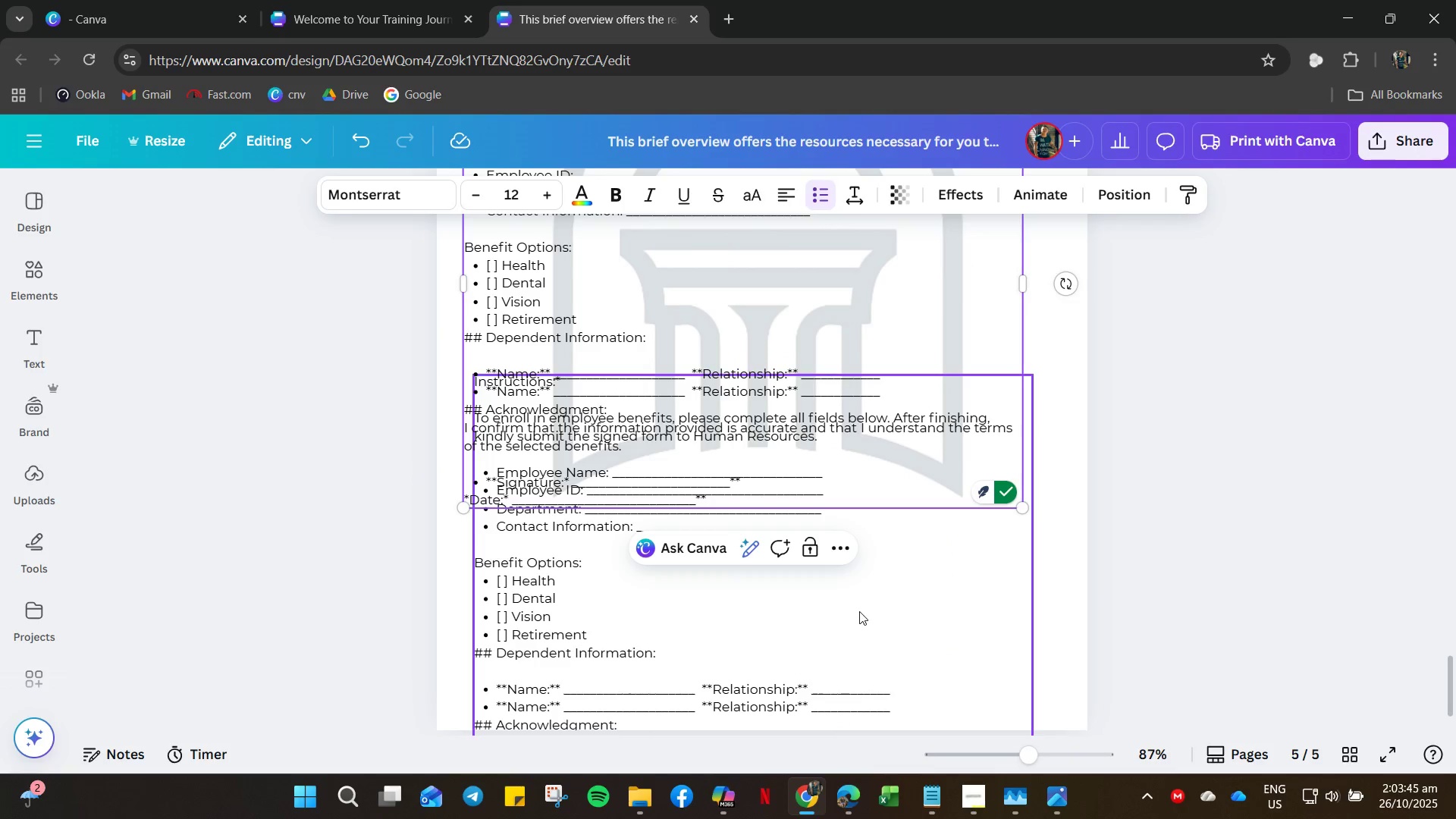 
left_click_drag(start_coordinate=[859, 611], to_coordinate=[827, 737])
 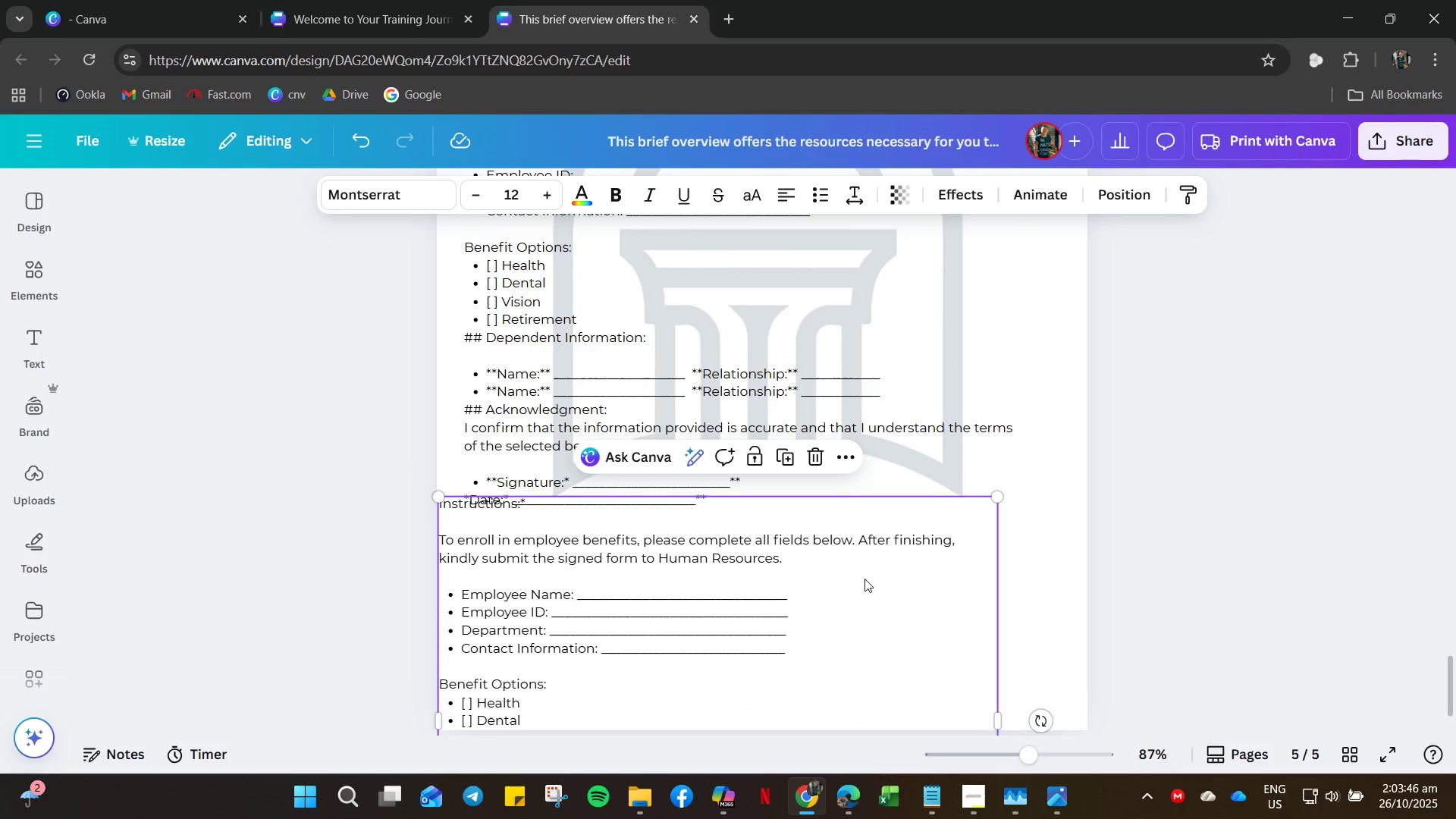 
left_click_drag(start_coordinate=[865, 576], to_coordinate=[861, 671])
 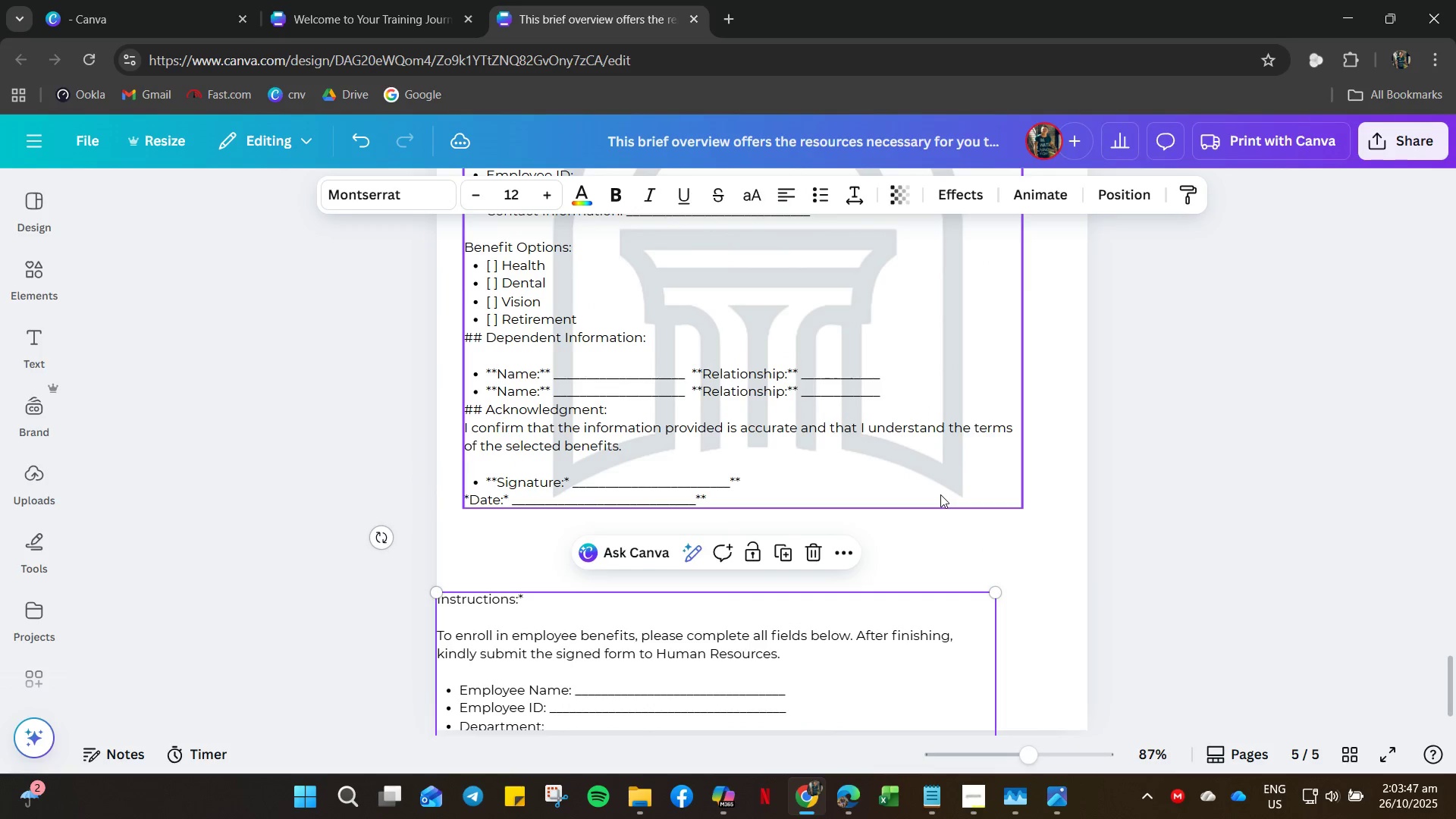 
left_click([940, 494])
 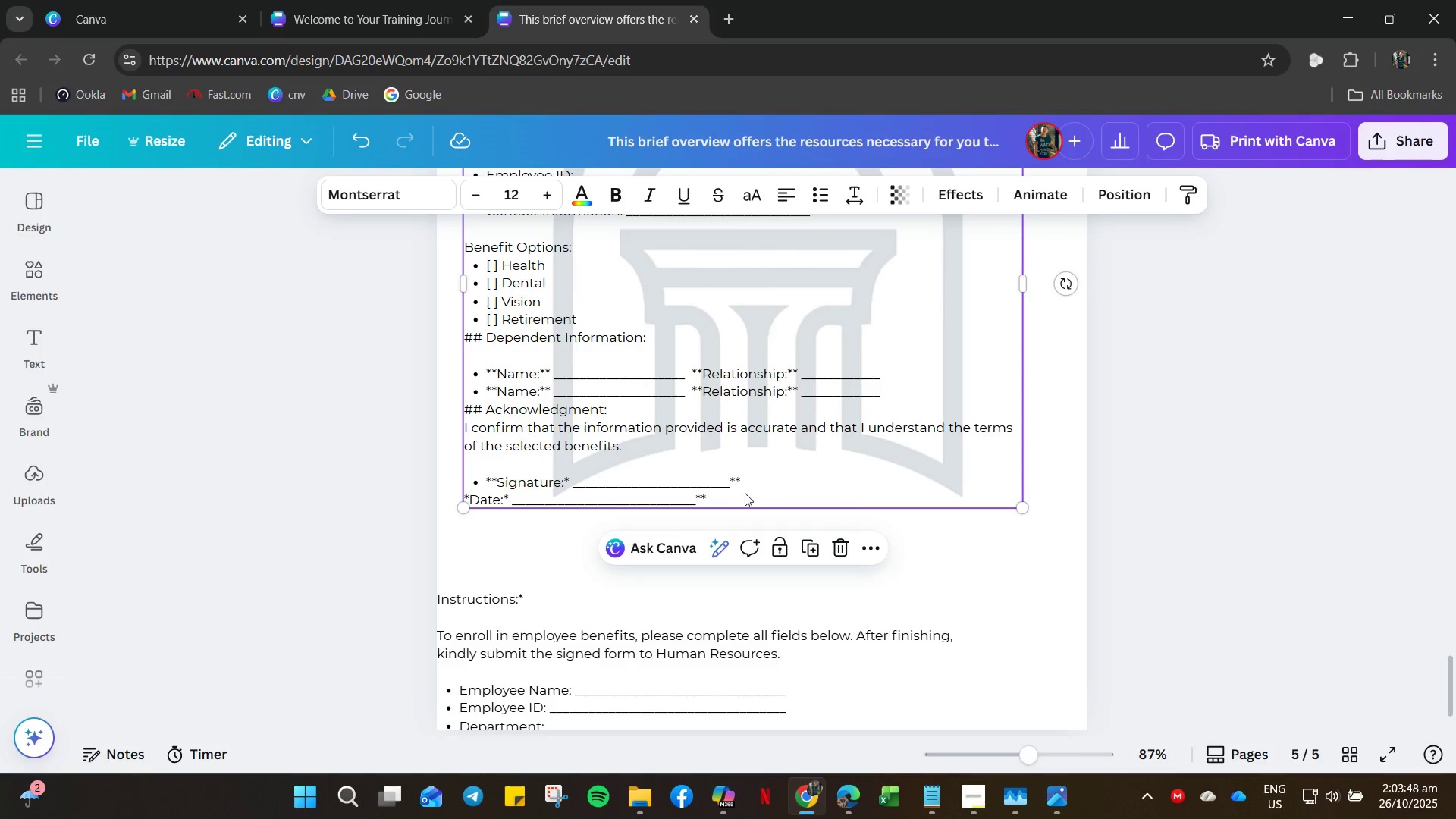 
left_click([720, 497])
 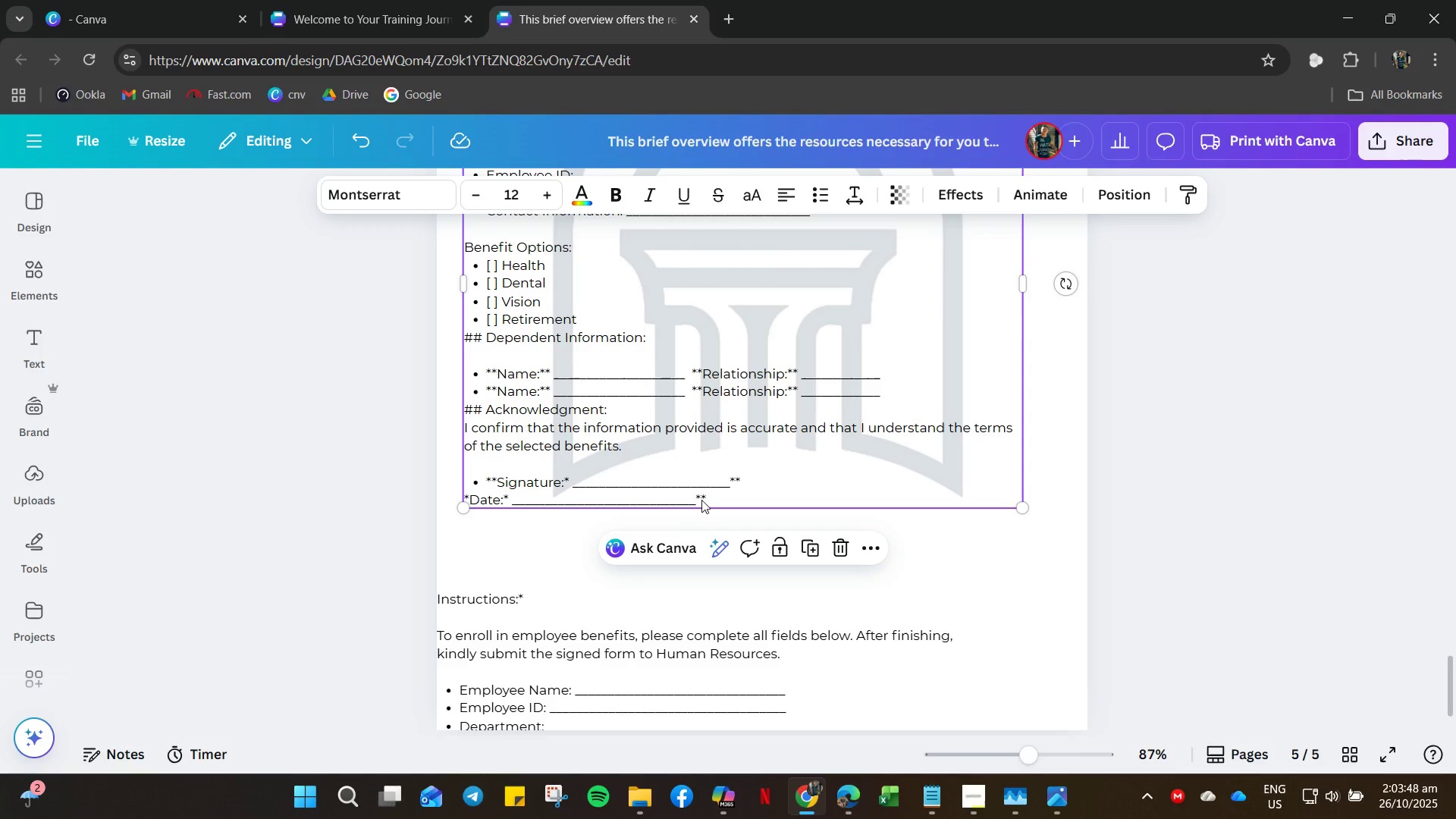 
left_click([701, 500])
 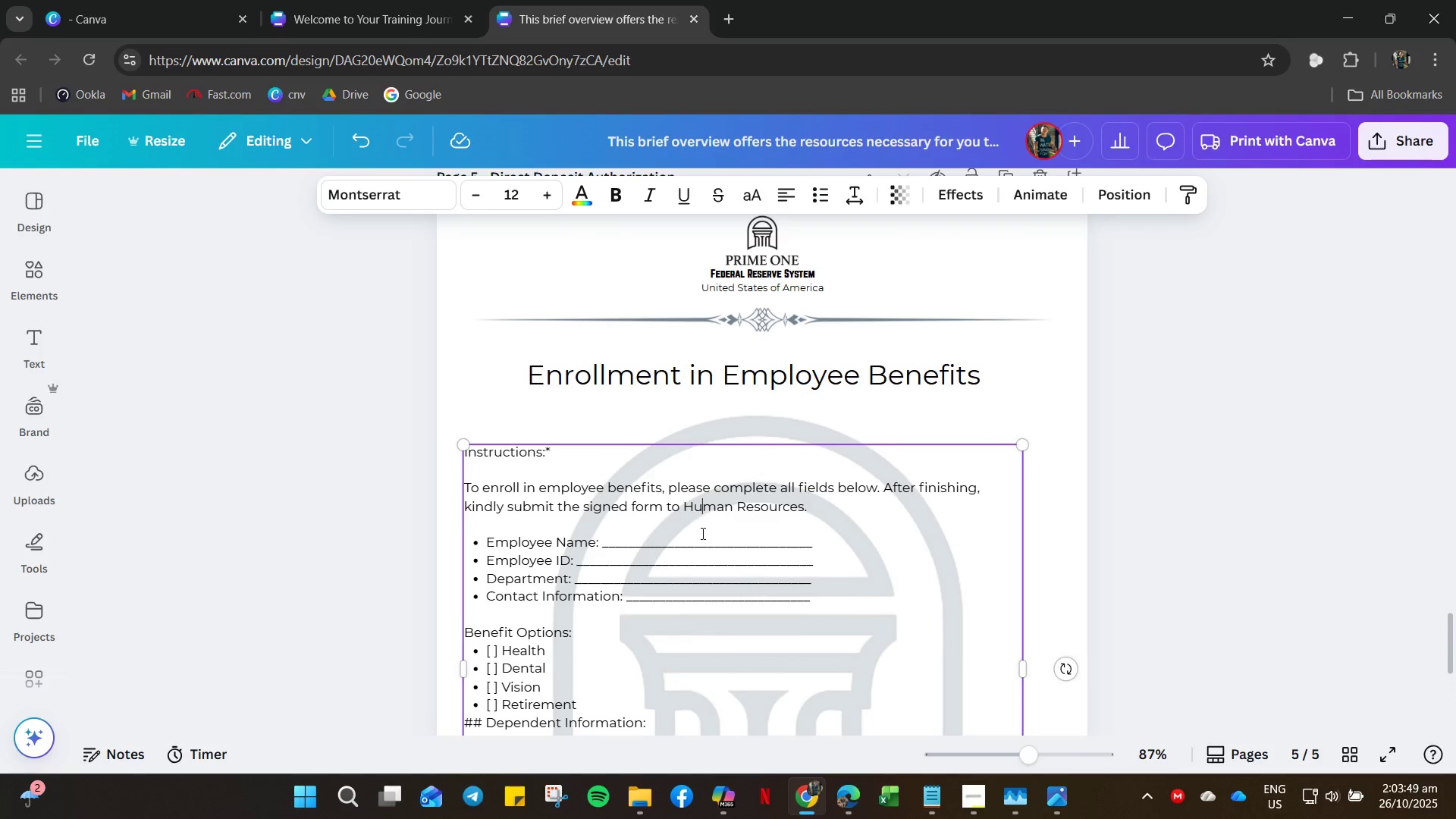 
scroll: coordinate [737, 623], scroll_direction: down, amount: 11.0
 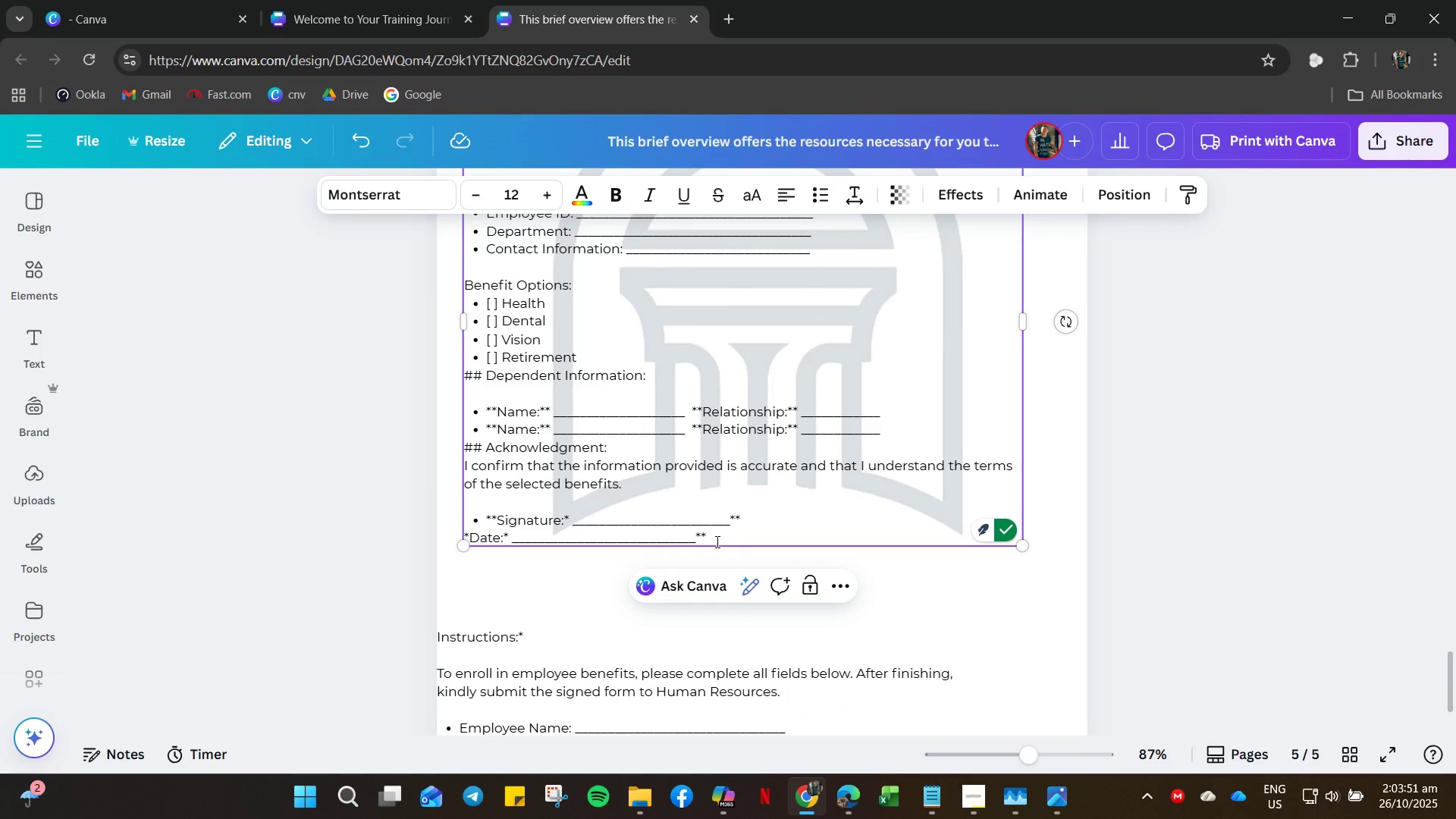 
left_click([705, 535])
 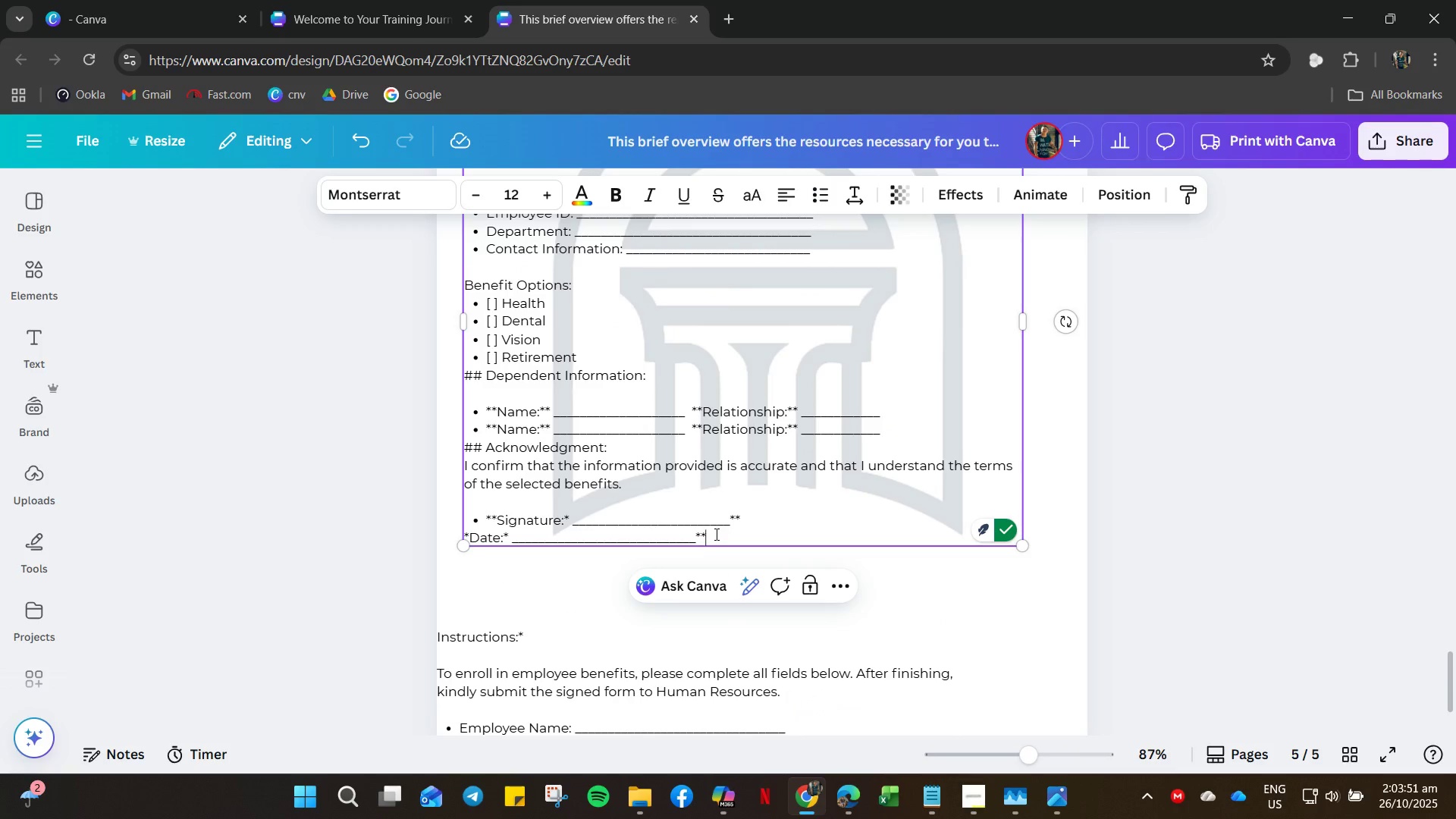 
left_click_drag(start_coordinate=[719, 534], to_coordinate=[472, 307])
 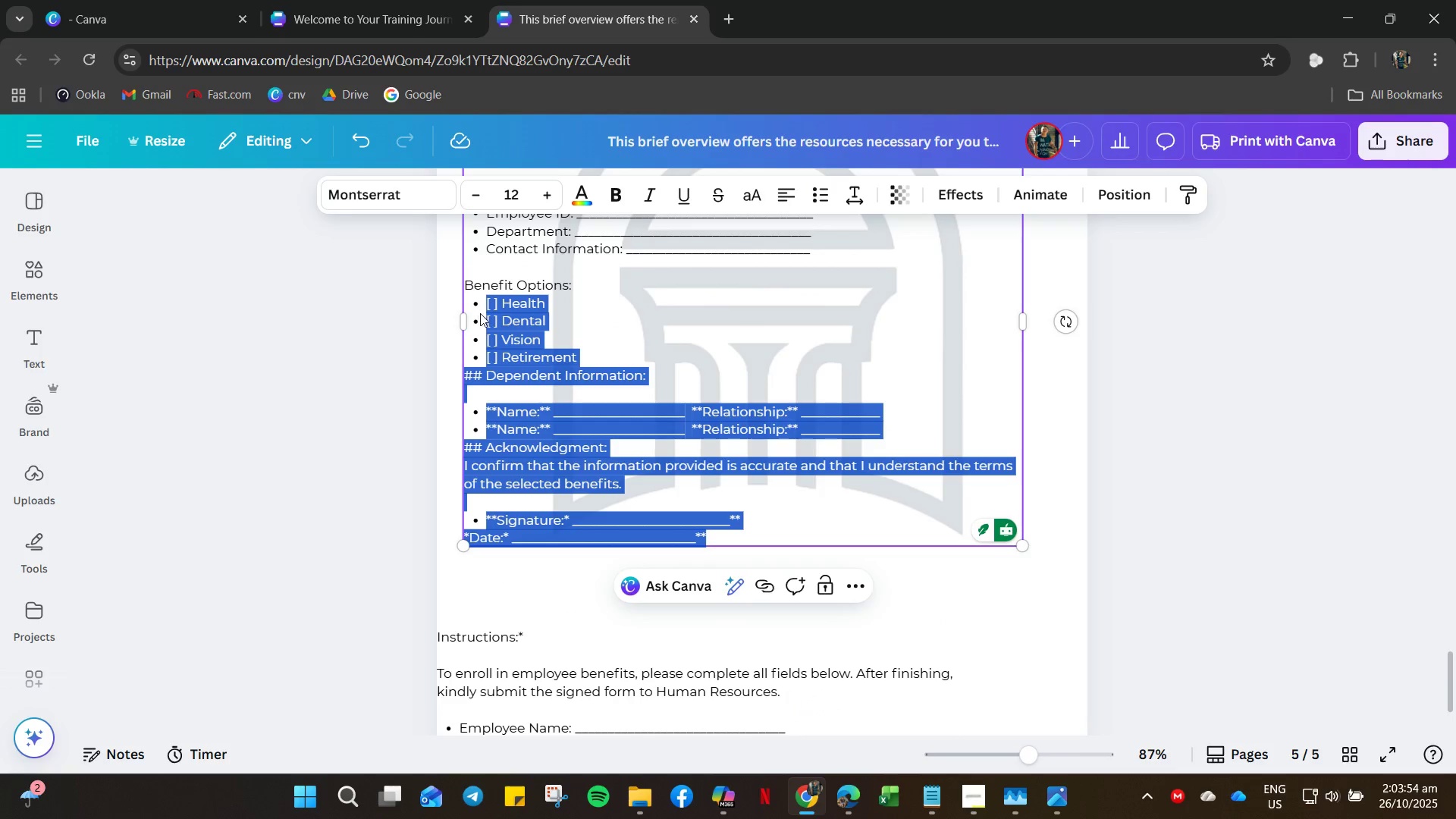 
key(Backspace)
 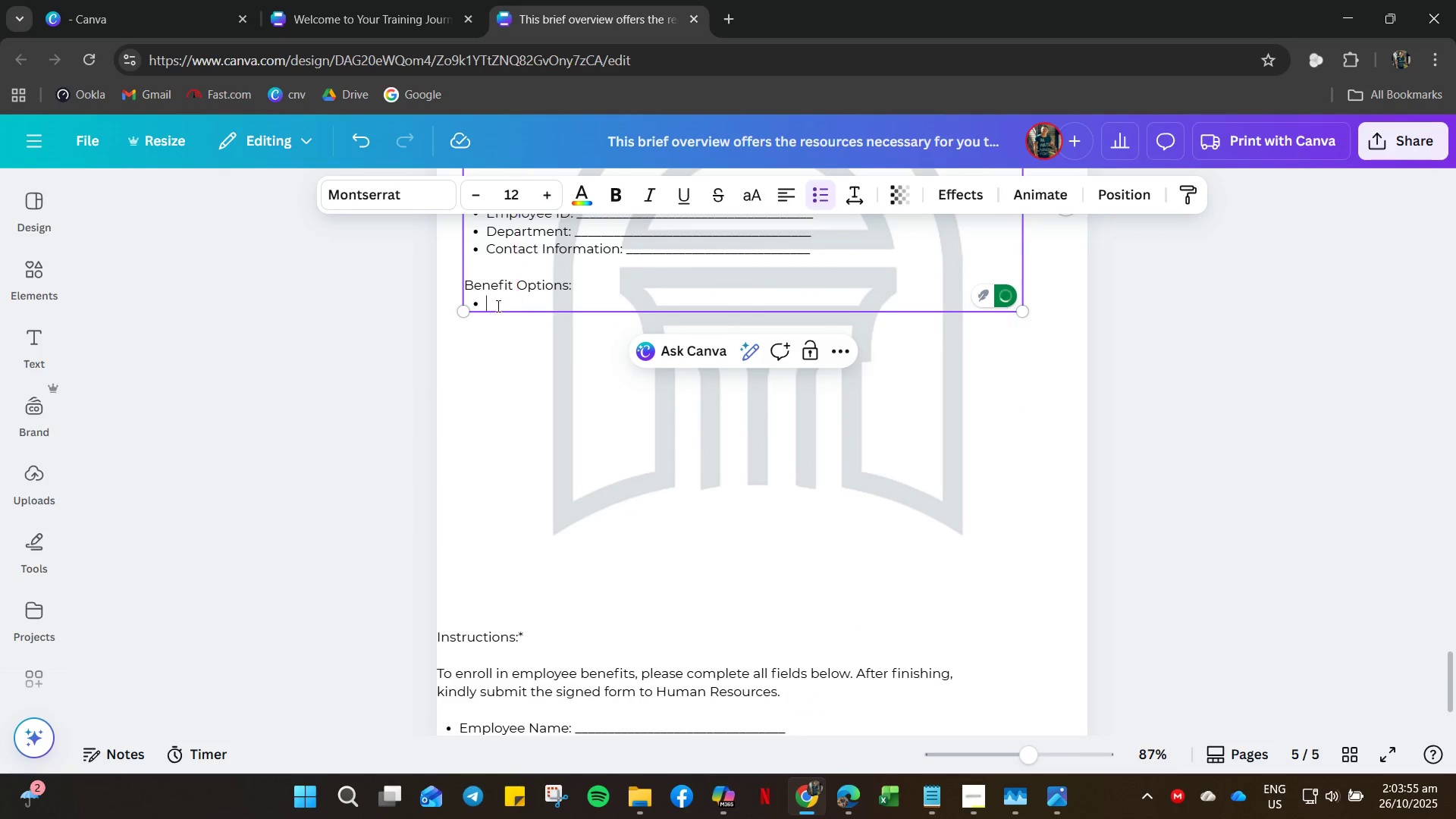 
key(Backspace)
 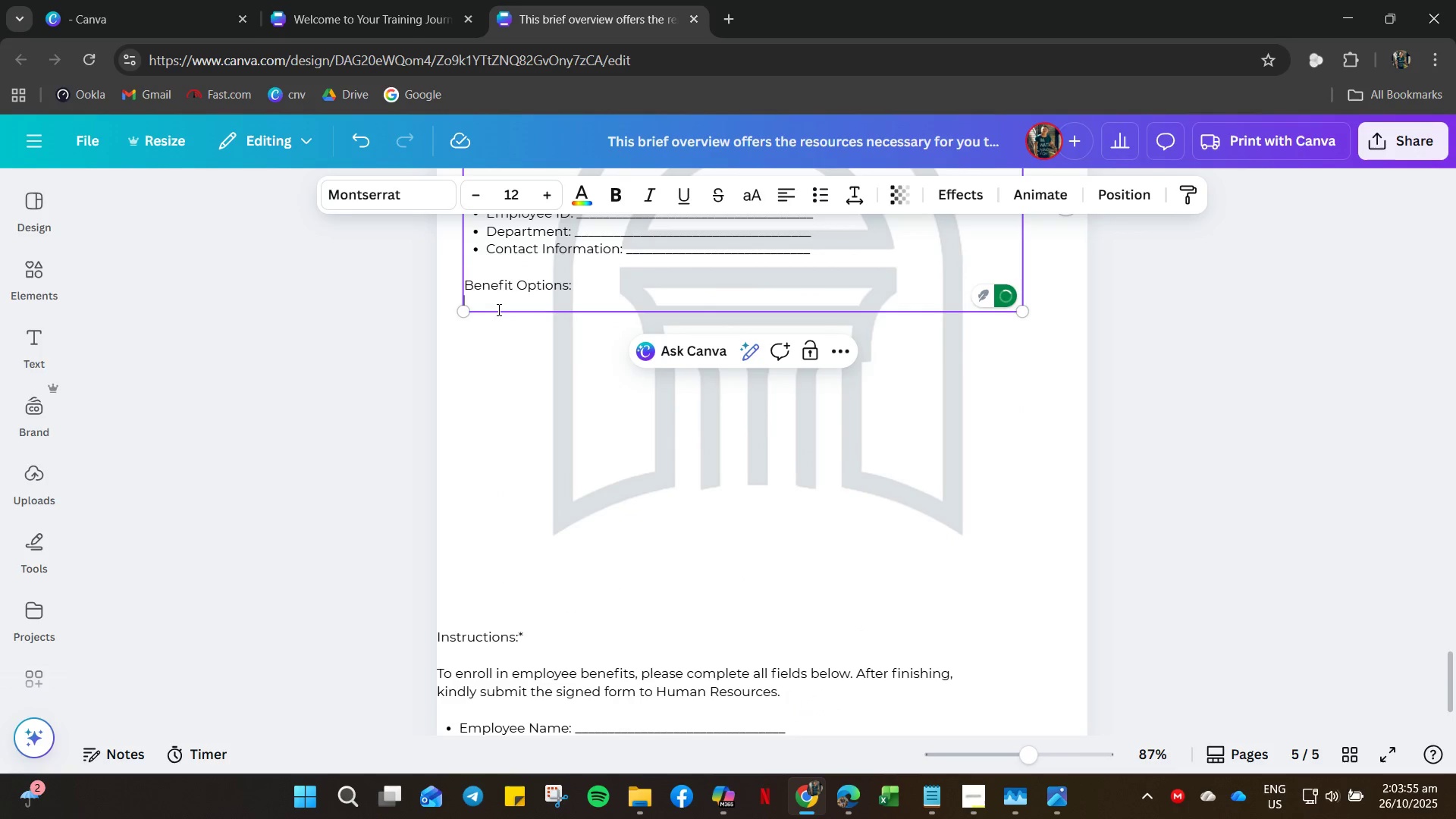 
key(Backspace)
 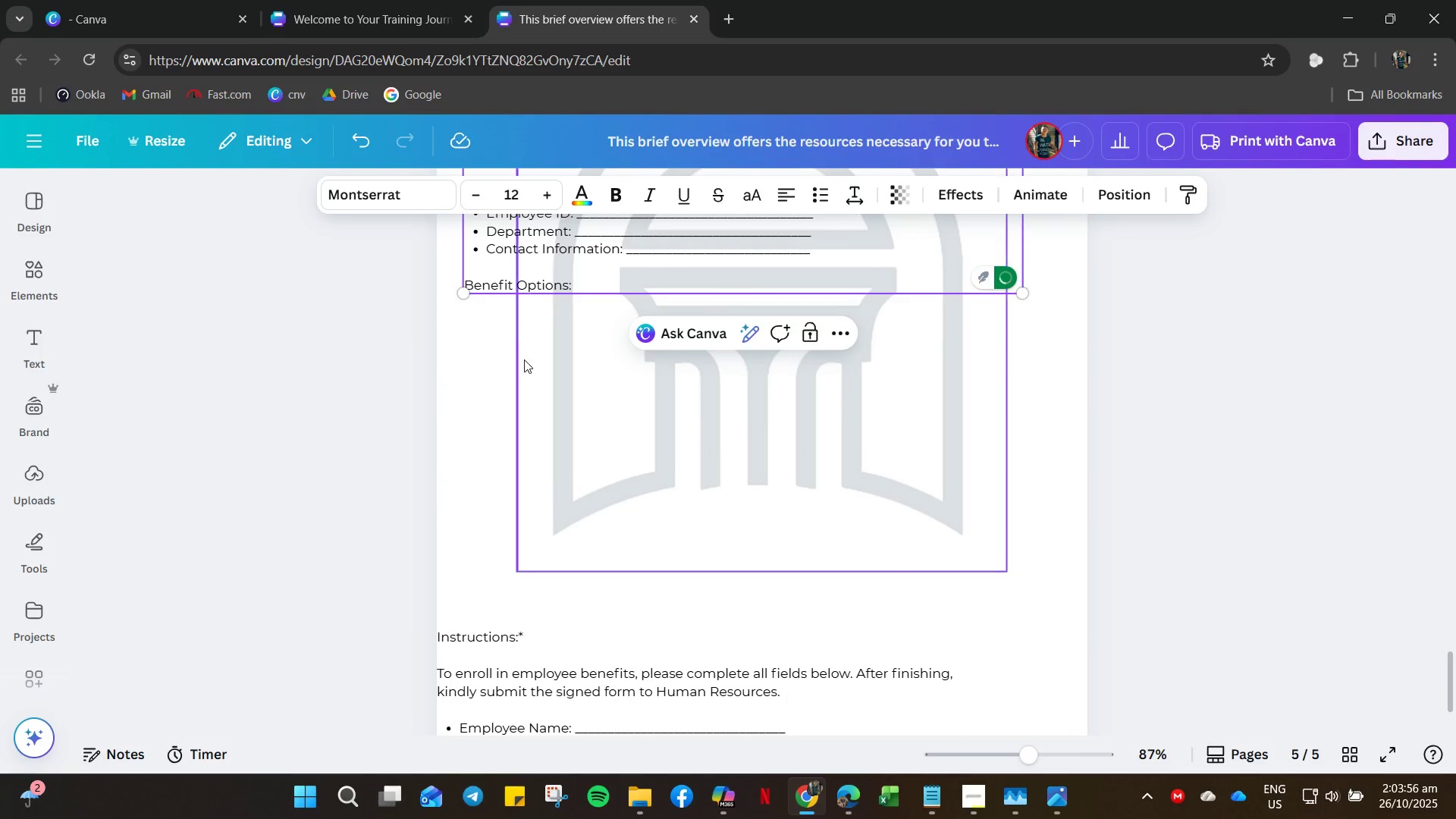 
left_click([525, 360])
 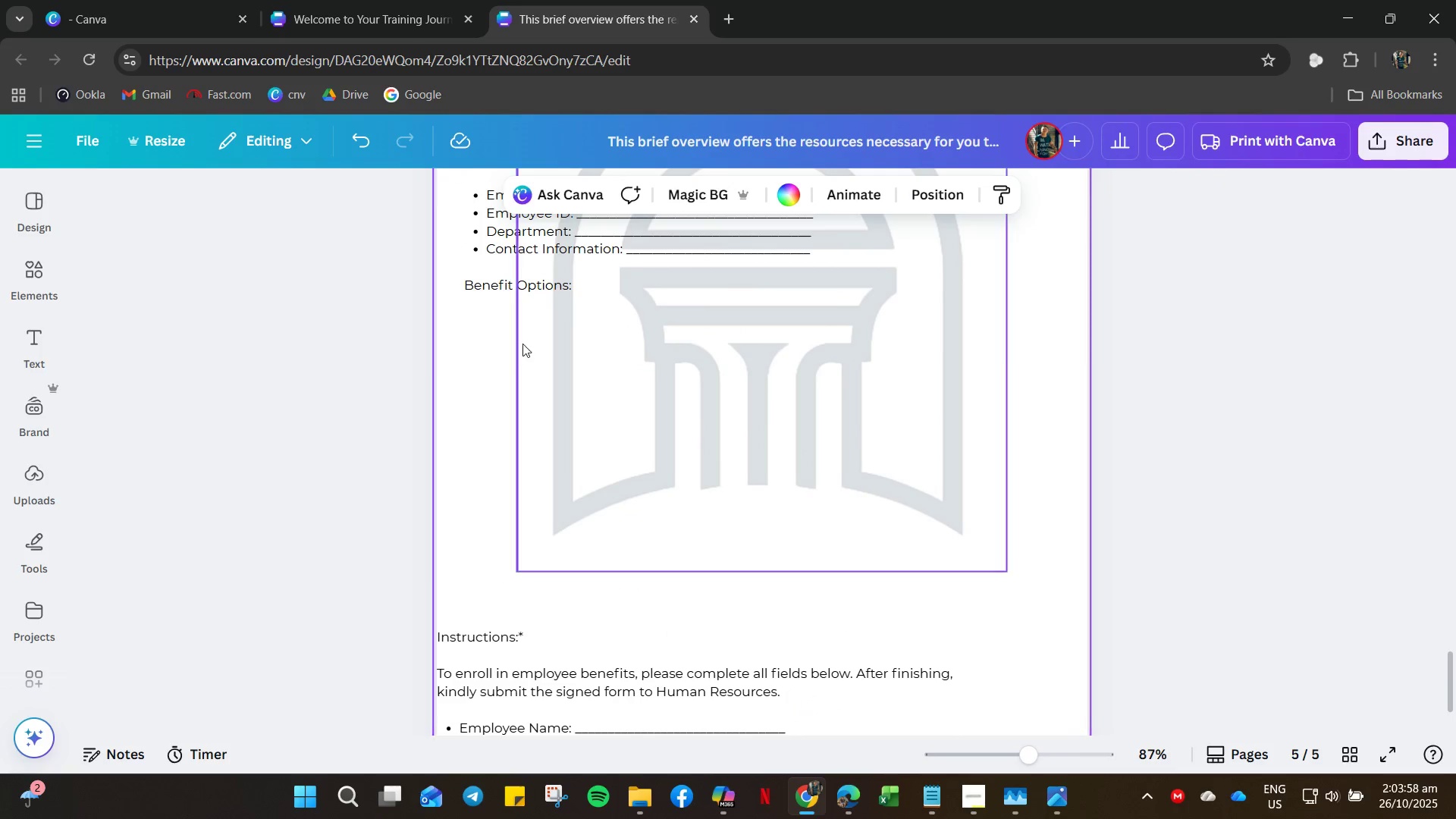 
left_click([537, 283])
 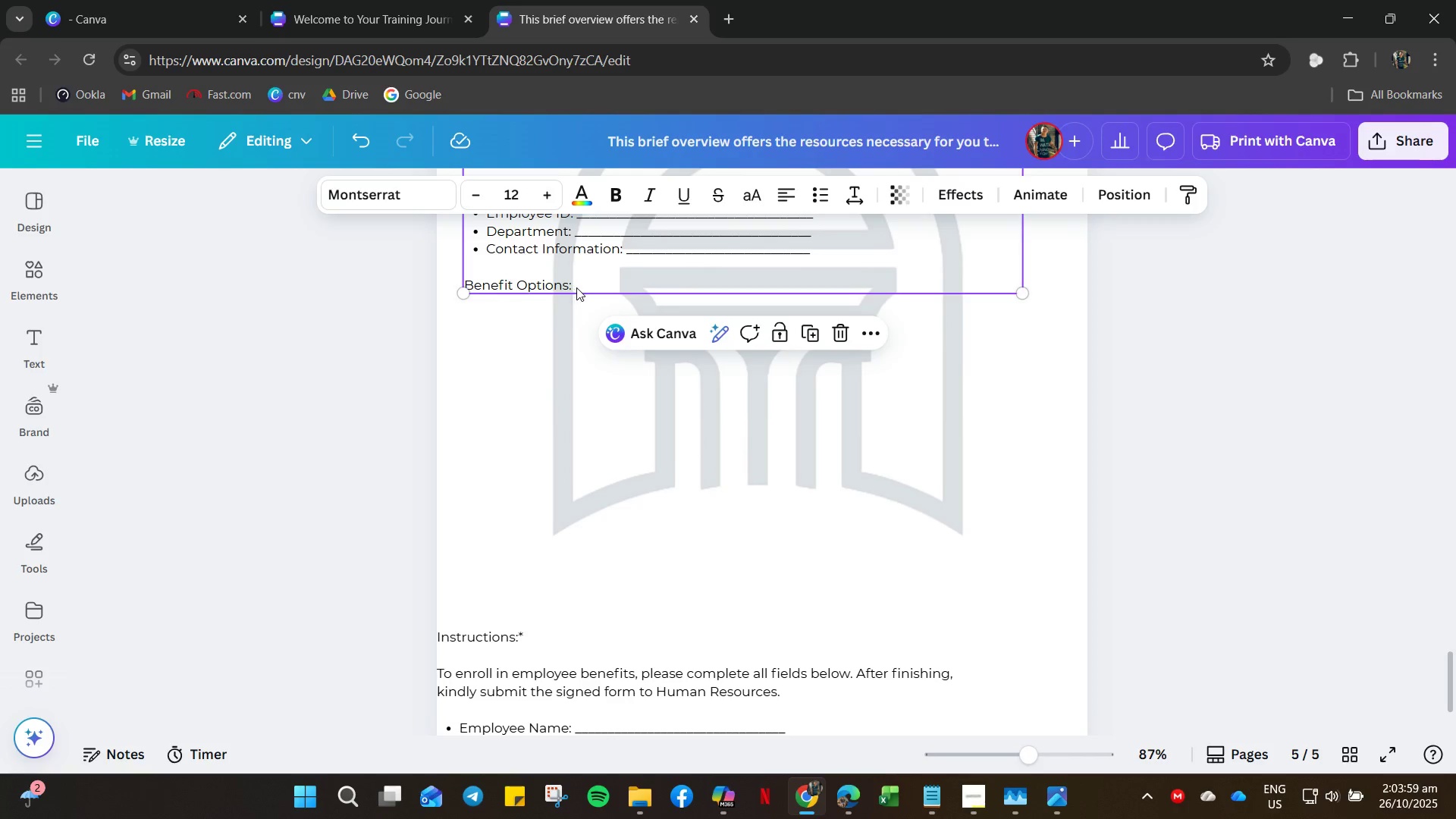 
left_click([576, 287])
 